 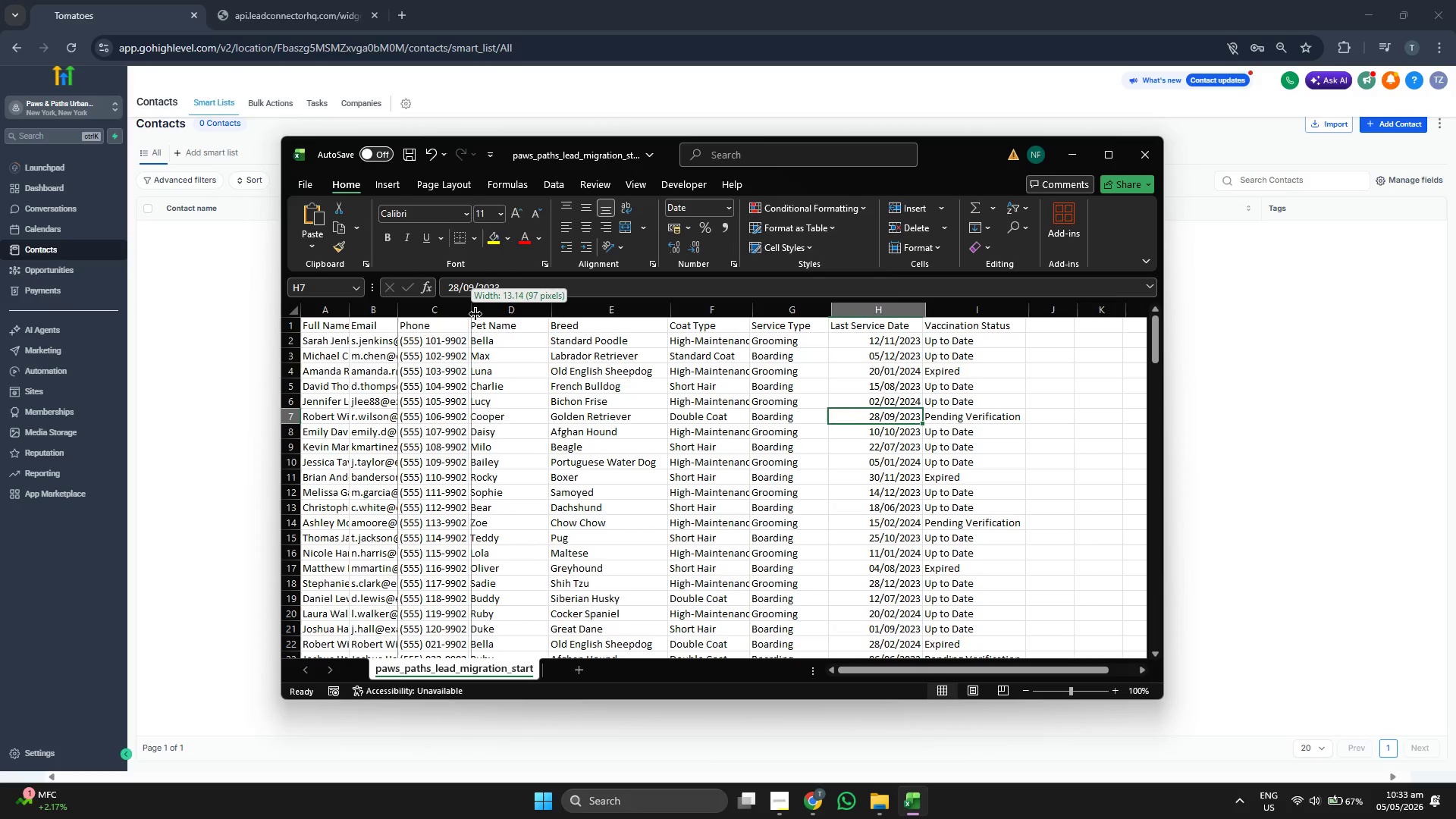 
left_click_drag(start_coordinate=[471, 314], to_coordinate=[494, 314])
 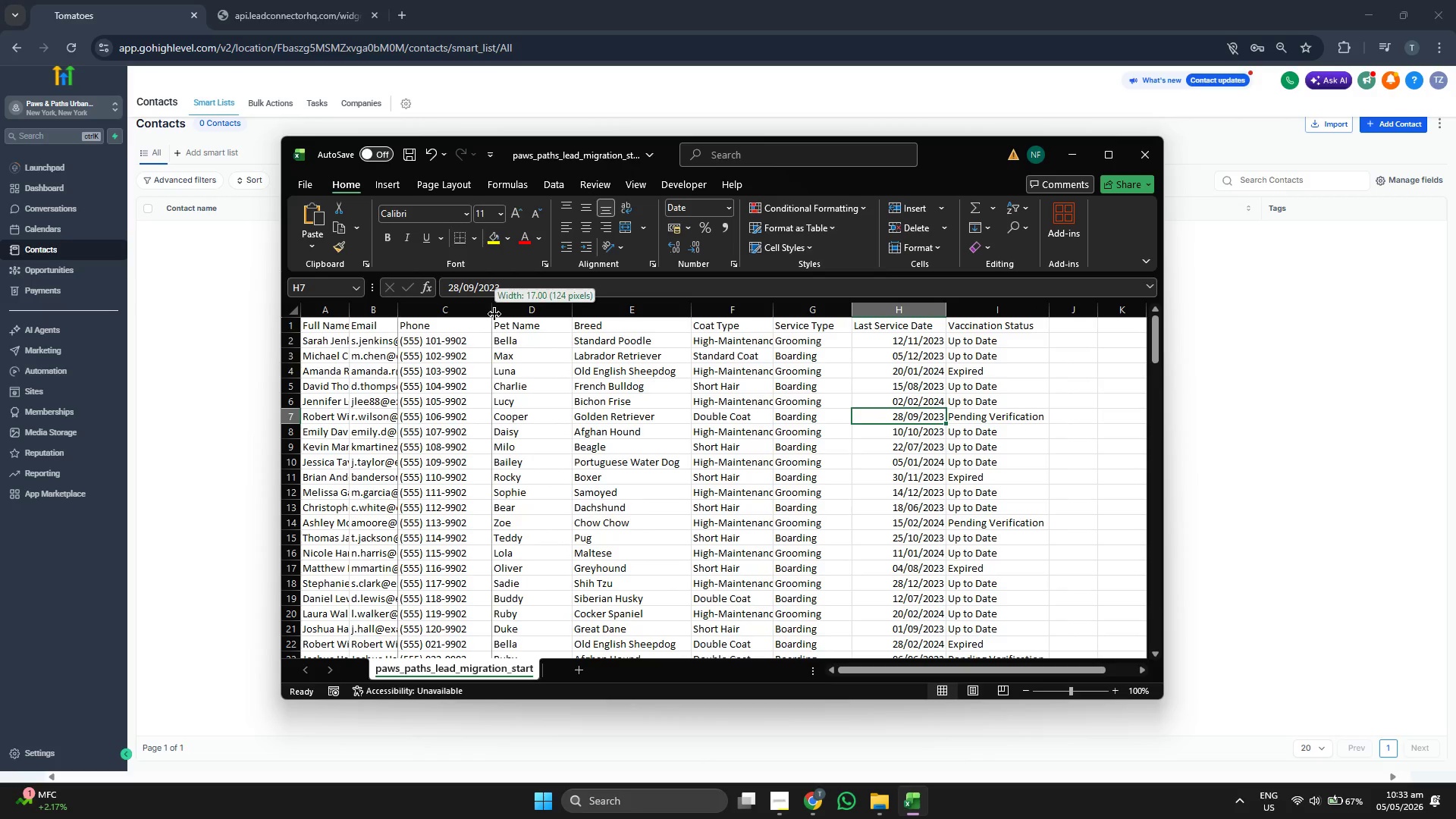 
left_click_drag(start_coordinate=[494, 314], to_coordinate=[484, 315])
 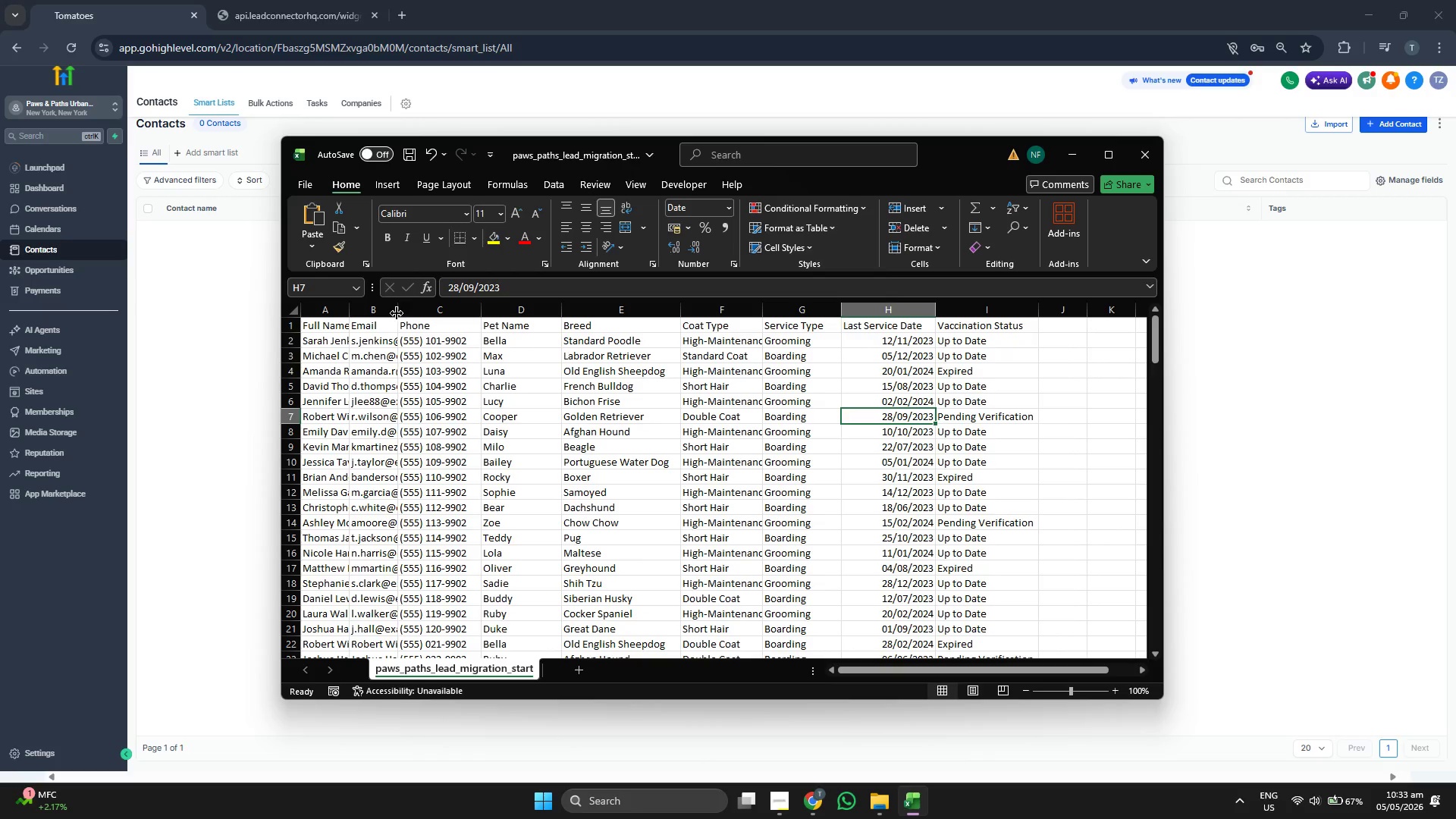 
left_click_drag(start_coordinate=[395, 312], to_coordinate=[418, 311])
 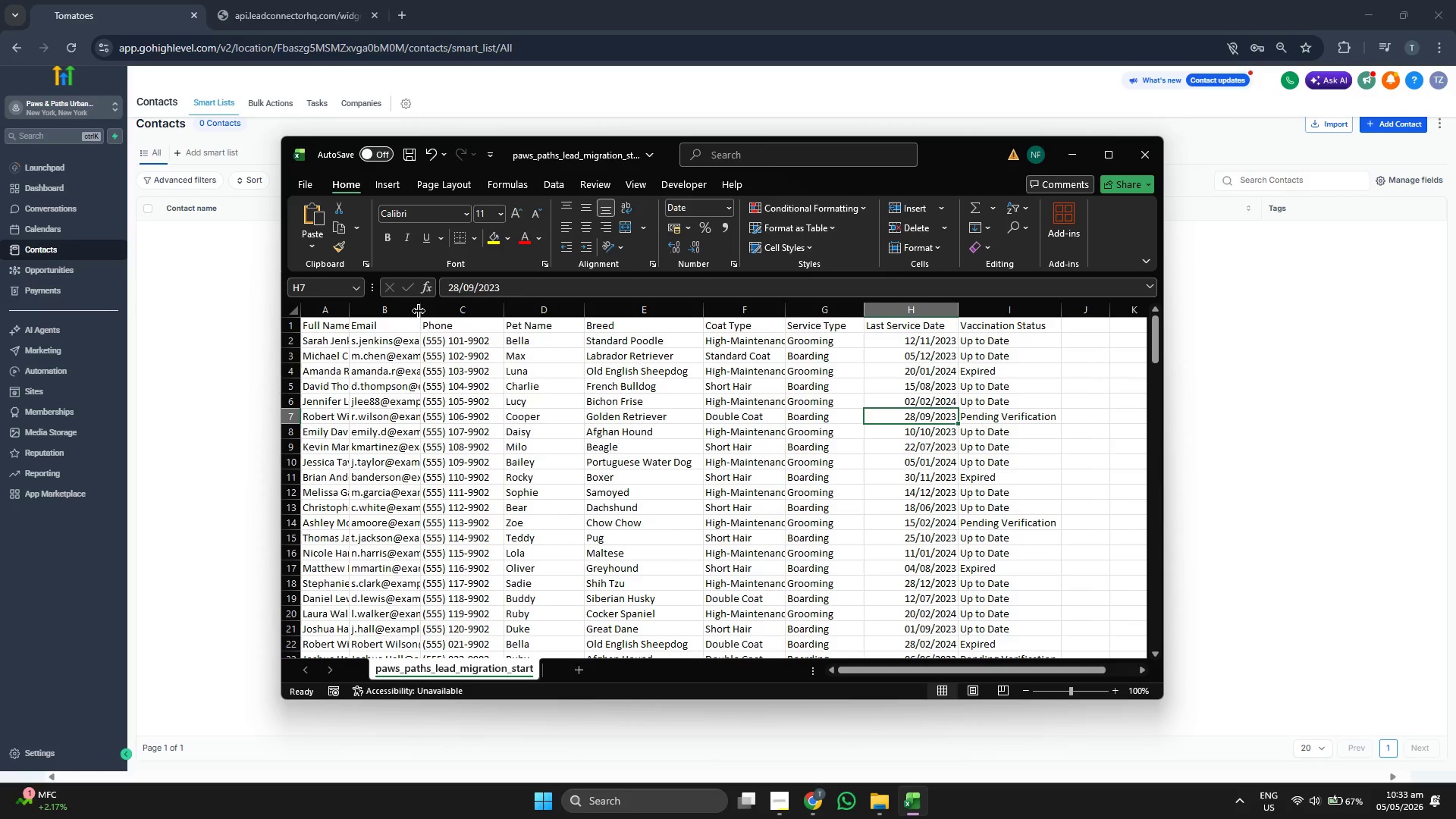 
left_click_drag(start_coordinate=[419, 311], to_coordinate=[434, 311])
 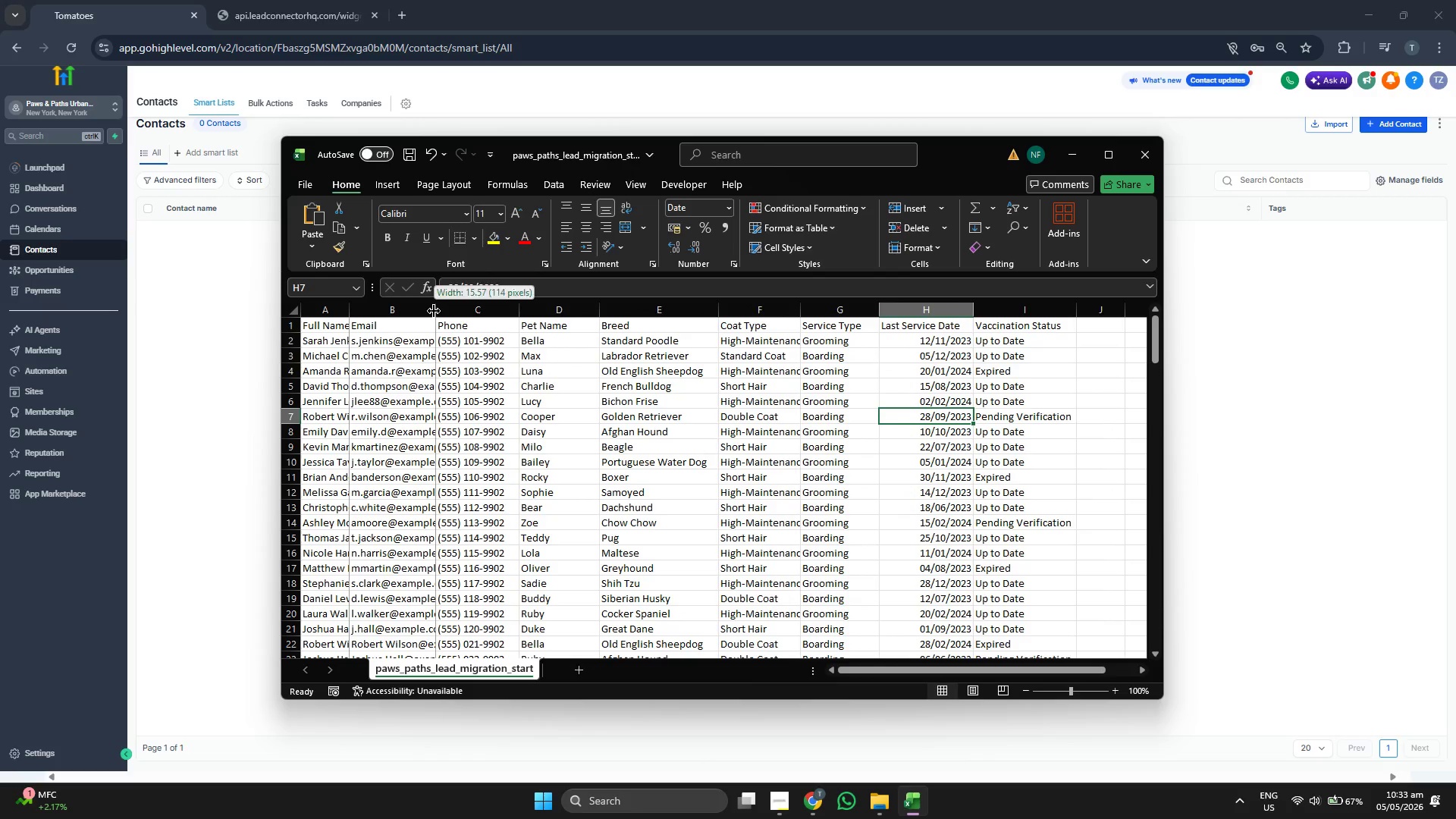 
left_click_drag(start_coordinate=[434, 311], to_coordinate=[460, 312])
 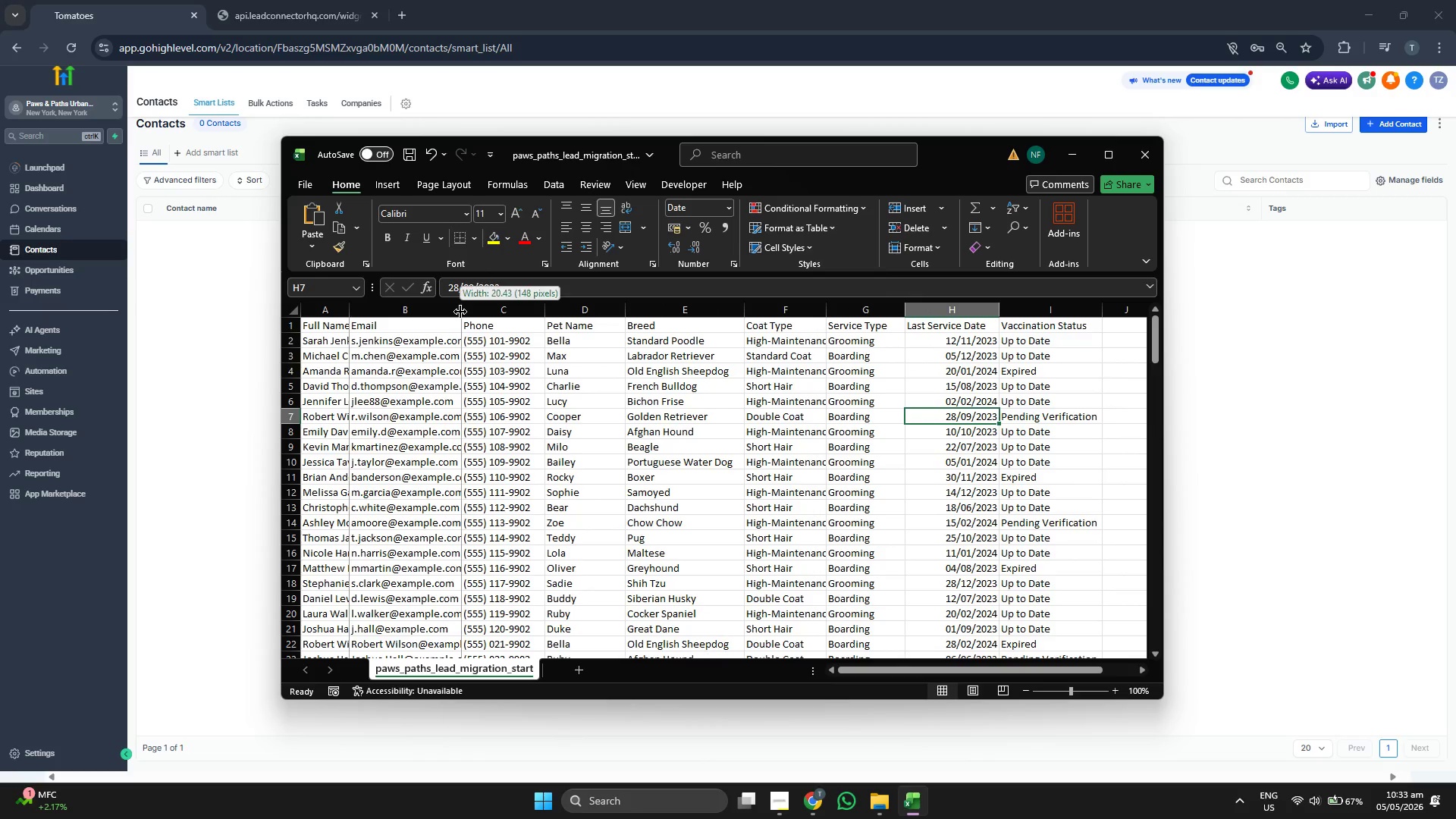 
left_click_drag(start_coordinate=[460, 312], to_coordinate=[483, 314])
 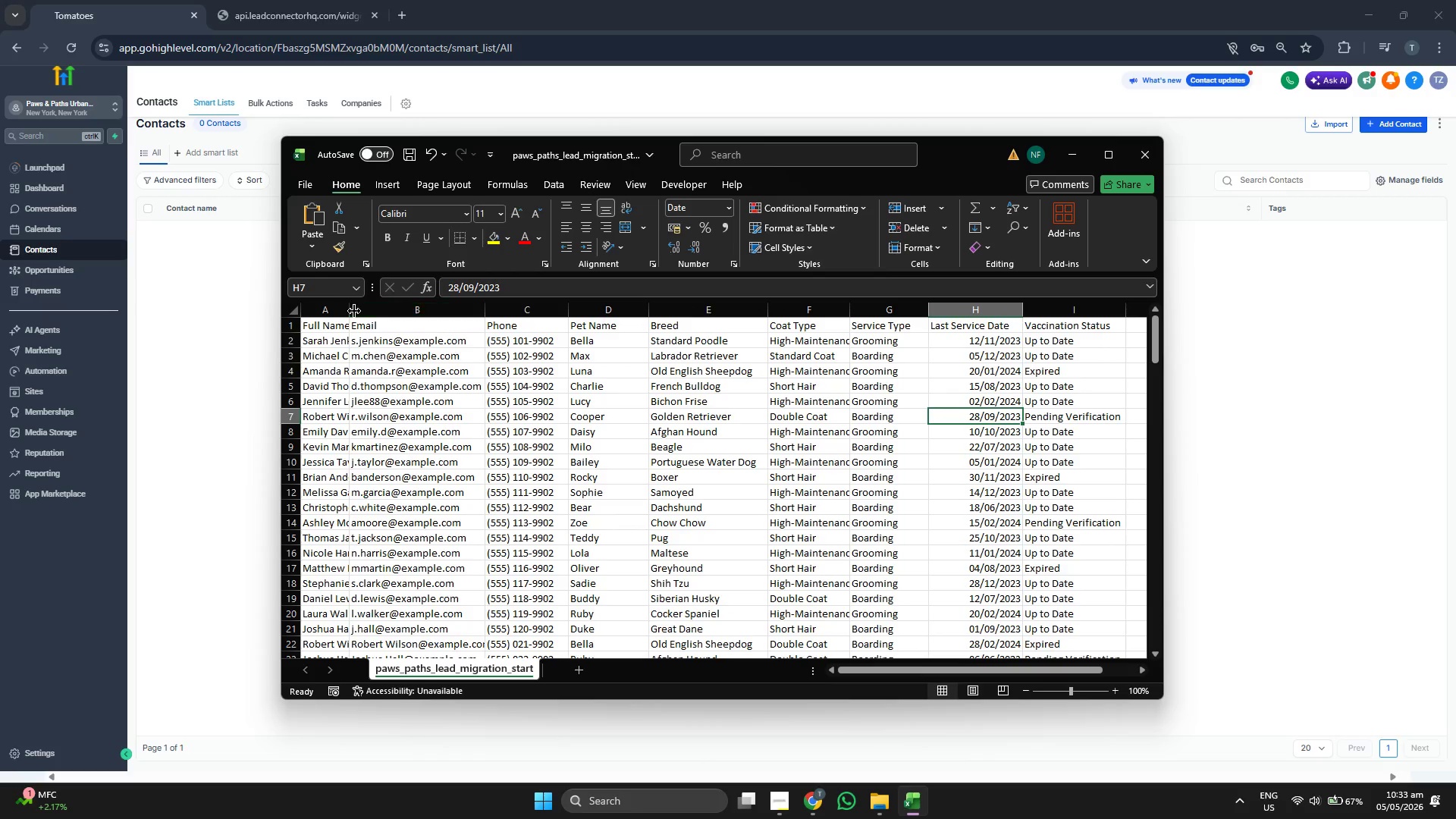 
left_click_drag(start_coordinate=[350, 311], to_coordinate=[372, 313])
 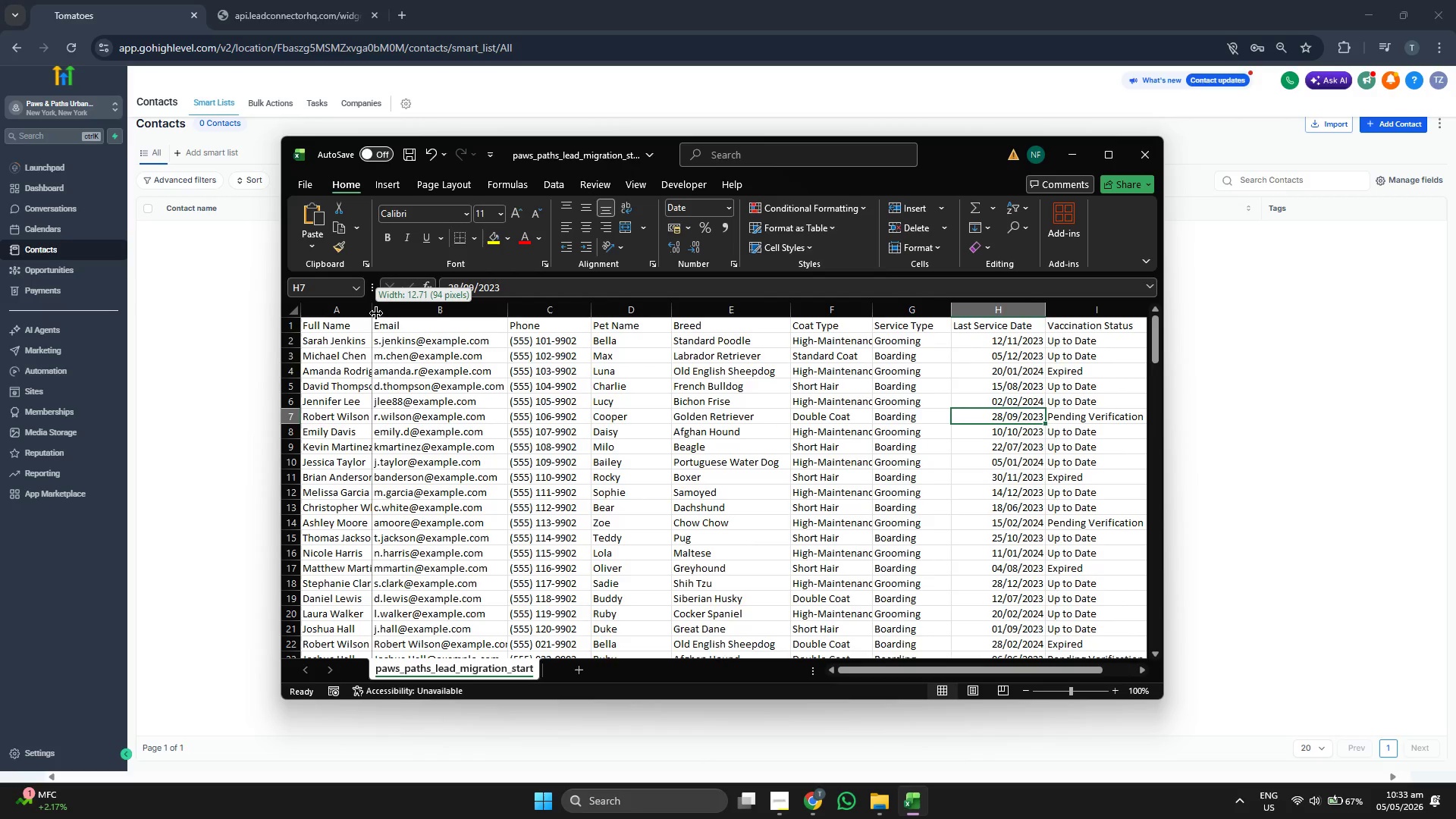 
left_click_drag(start_coordinate=[375, 313], to_coordinate=[391, 313])
 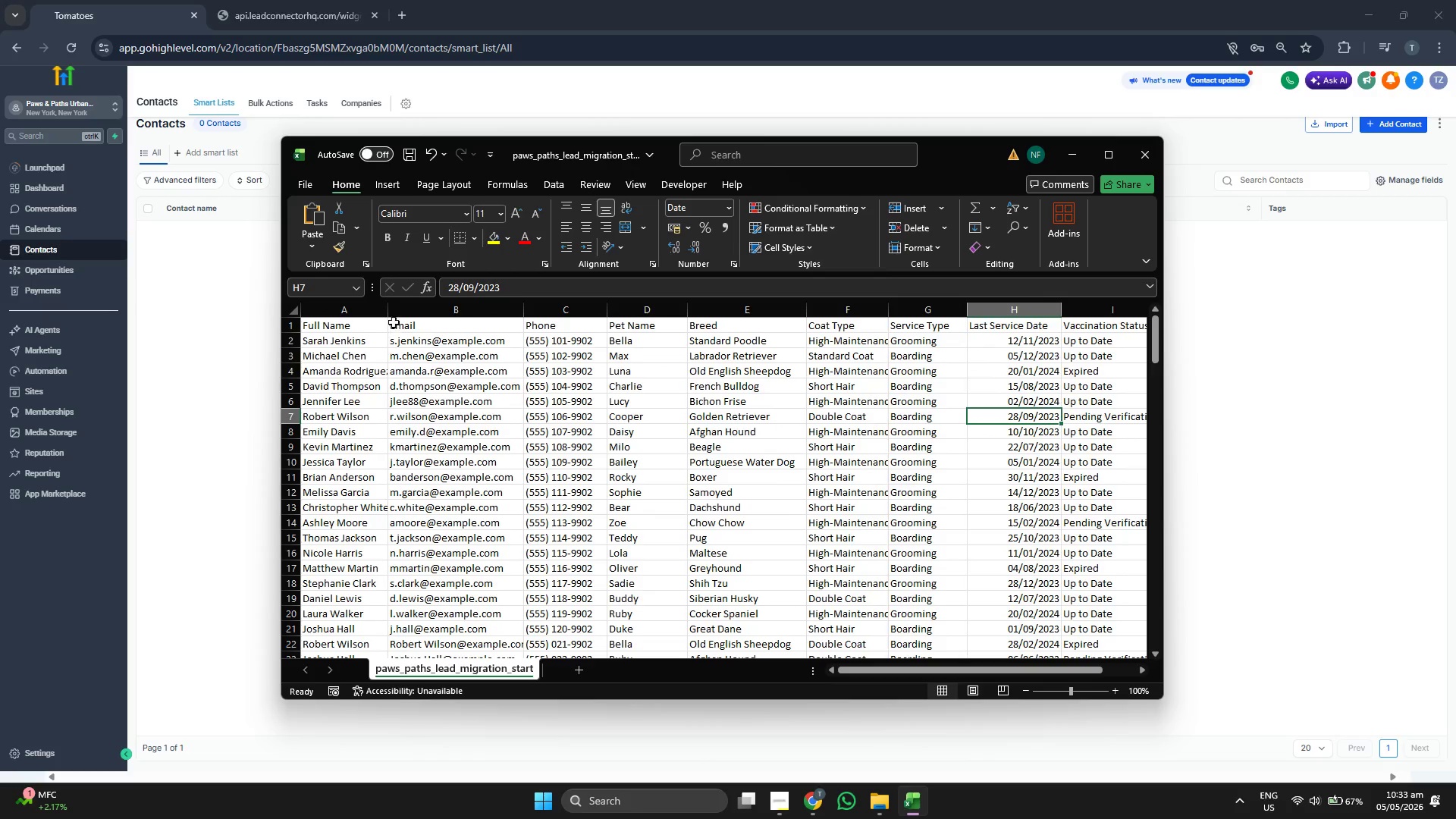 
left_click_drag(start_coordinate=[391, 312], to_coordinate=[403, 314])
 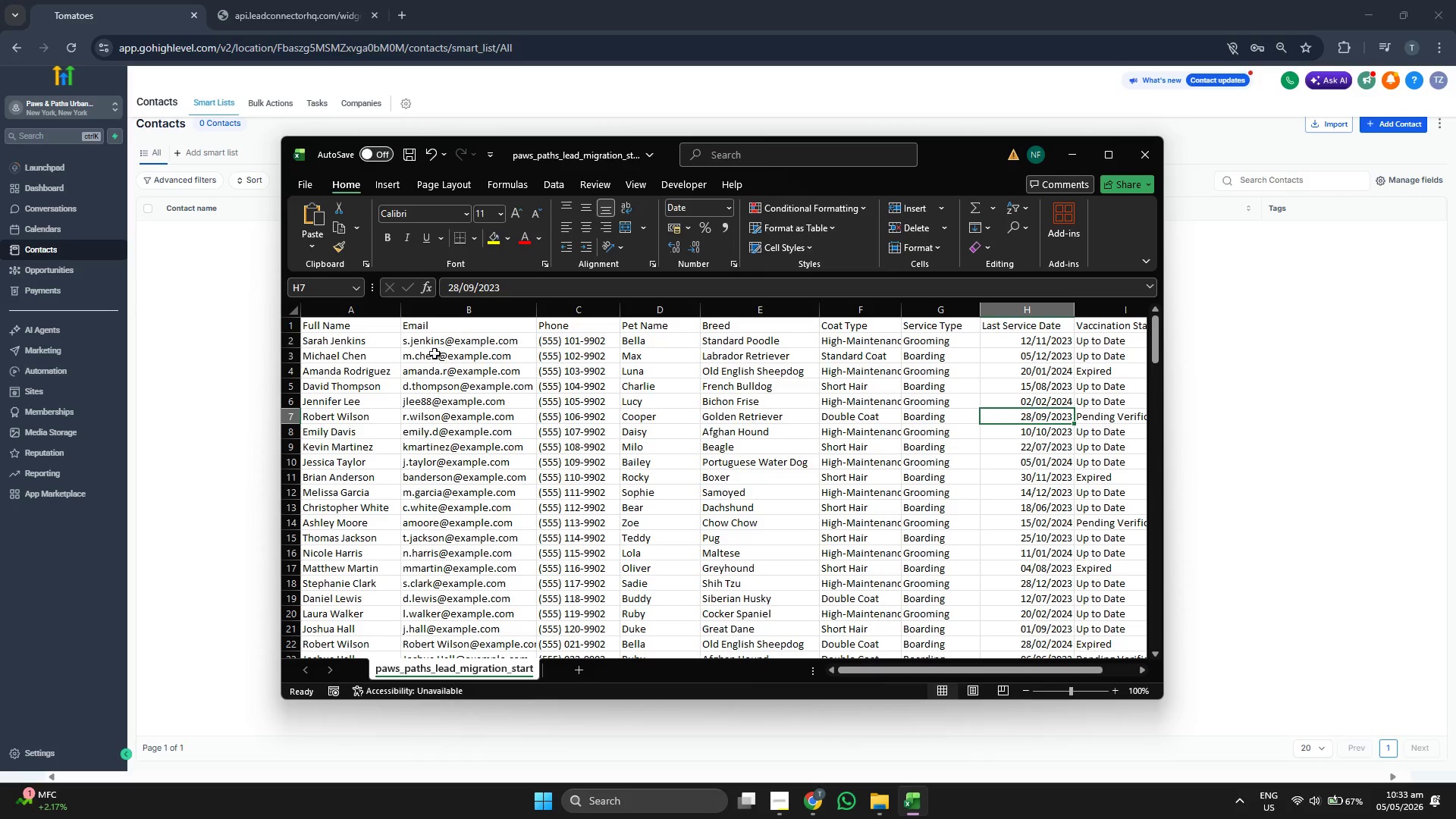 
left_click_drag(start_coordinate=[362, 324], to_coordinate=[1112, 592])
 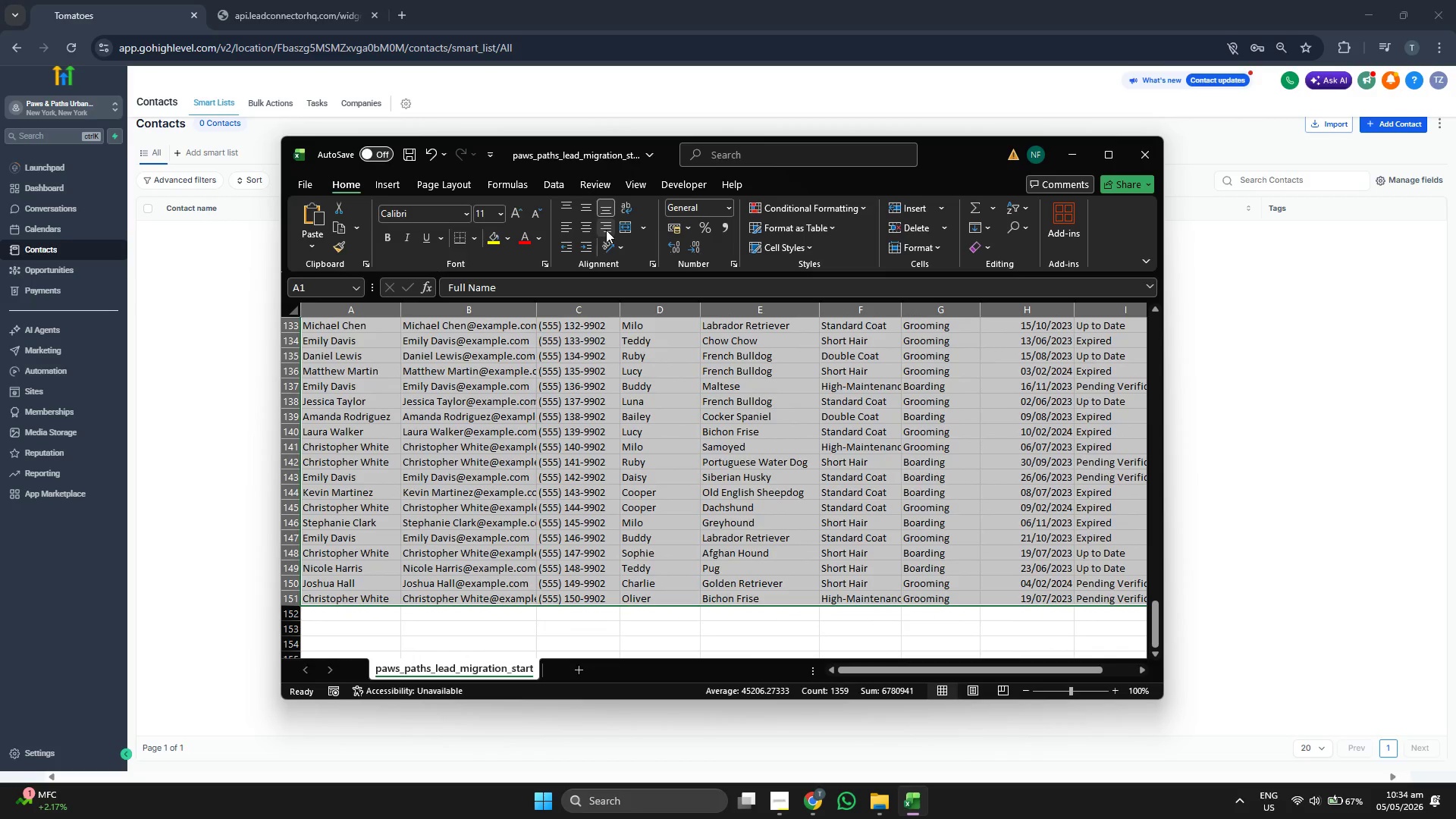 
left_click([588, 226])
 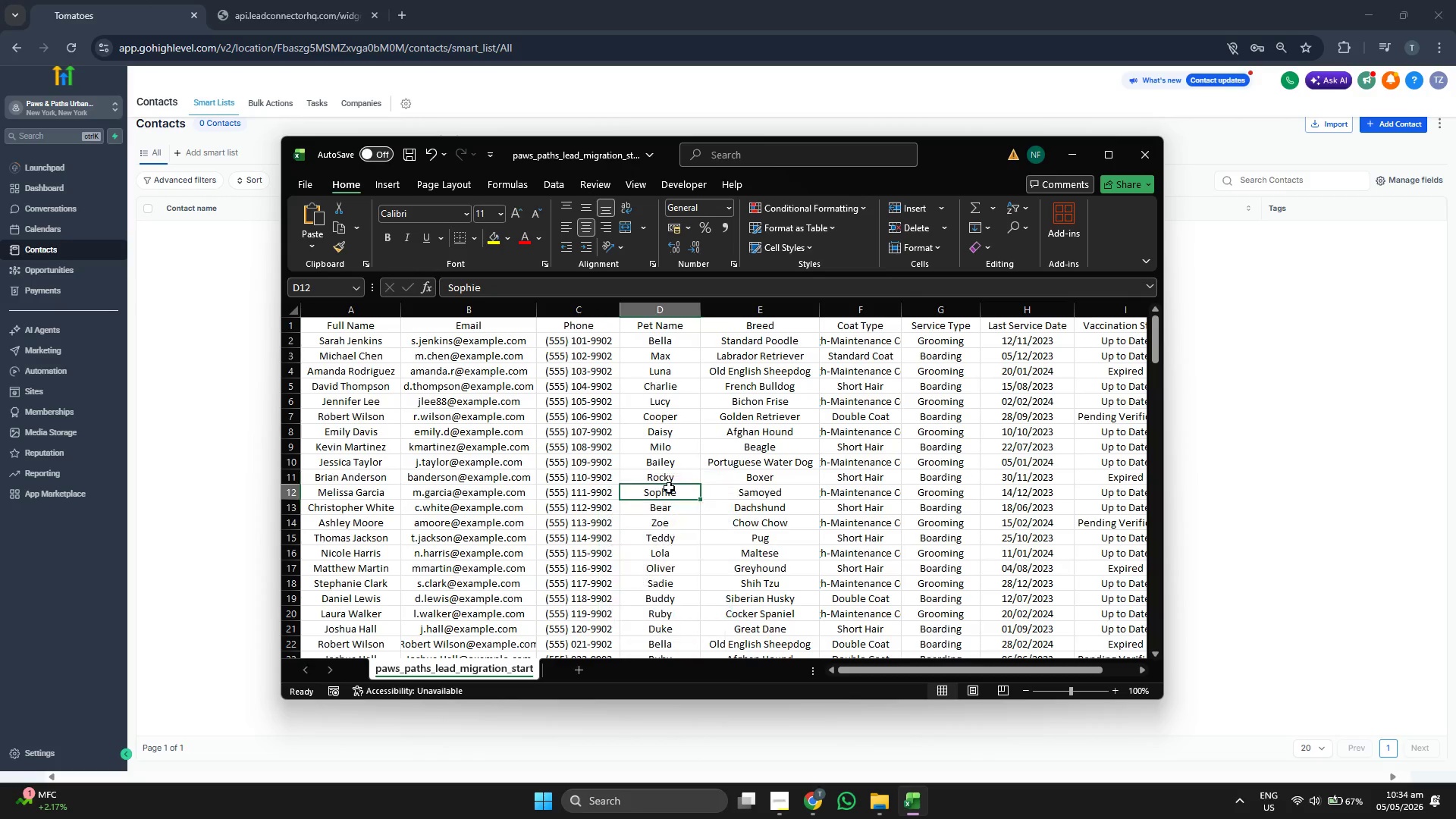 
scroll: coordinate [668, 488], scroll_direction: up, amount: 7.0
 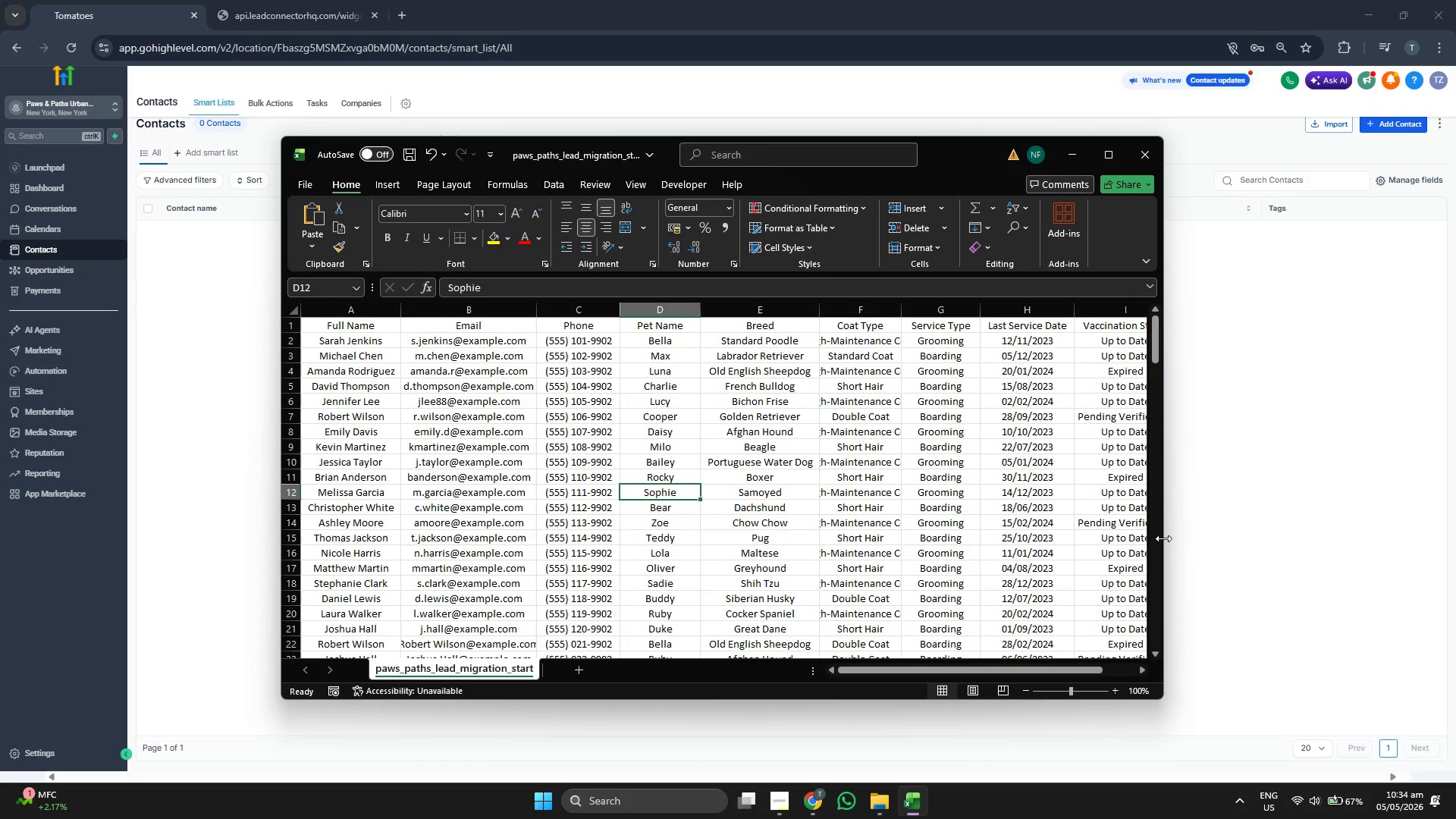 
left_click_drag(start_coordinate=[1166, 538], to_coordinate=[1239, 542])
 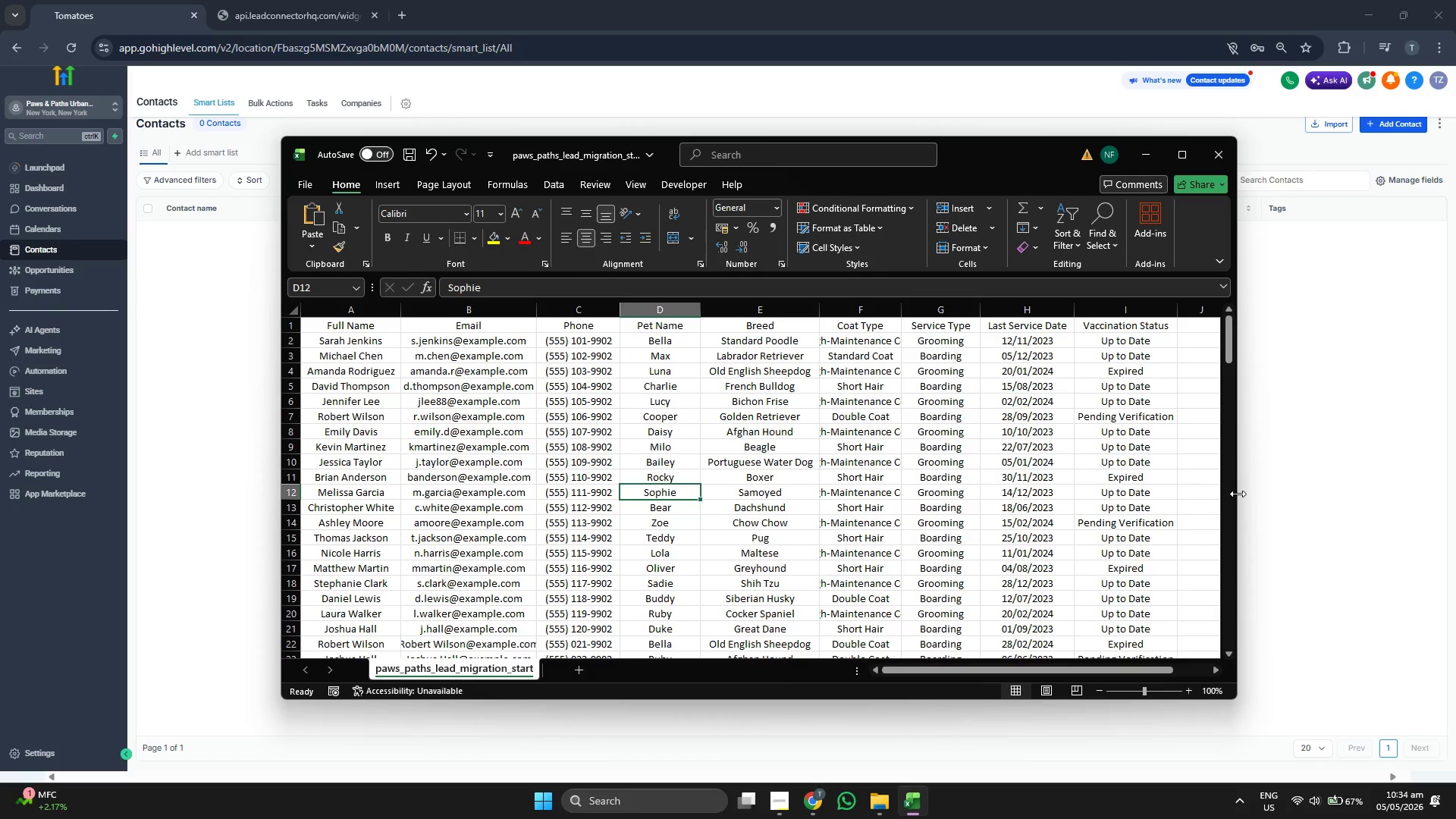 
left_click([1361, 446])
 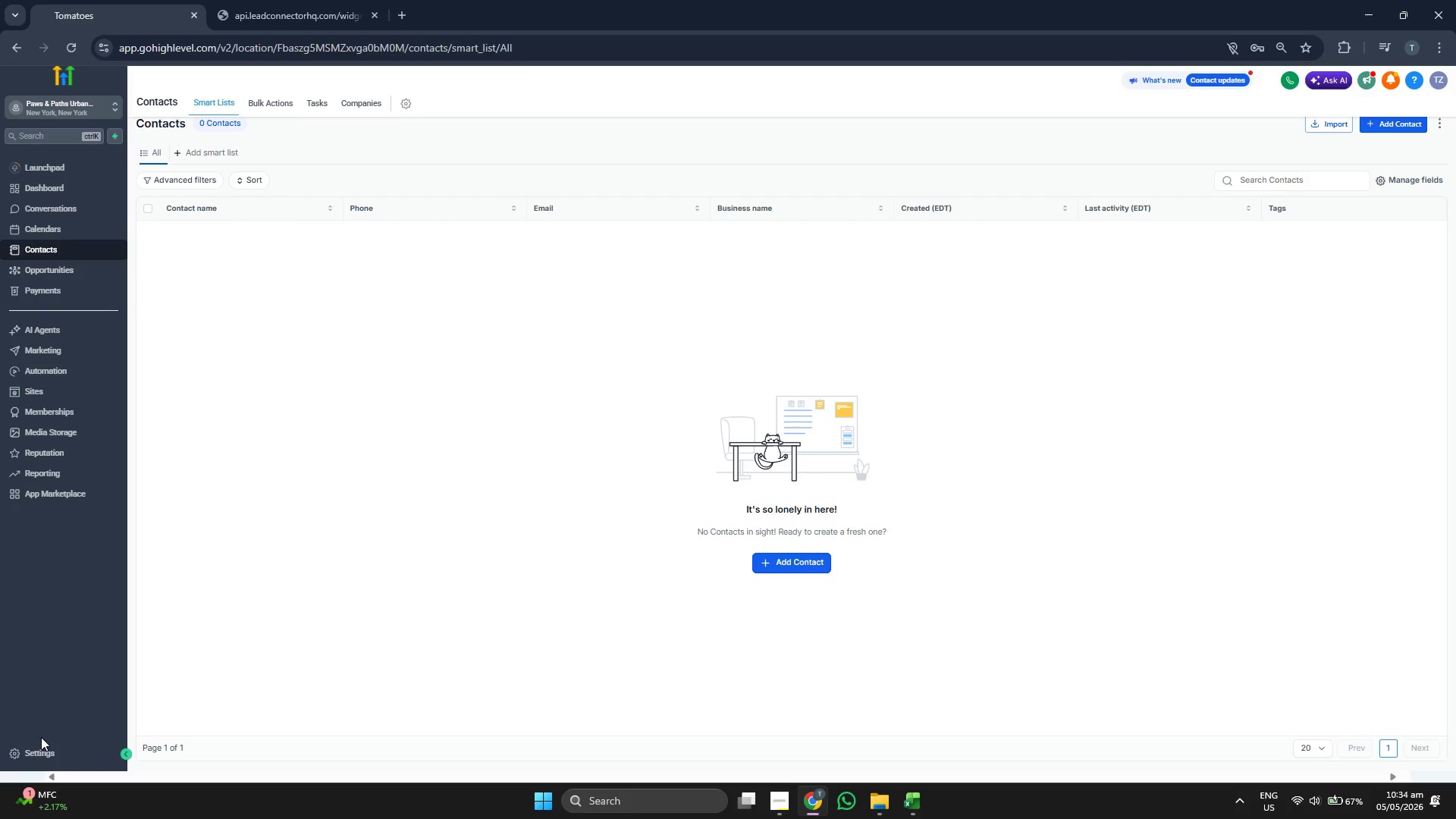 
left_click([46, 749])
 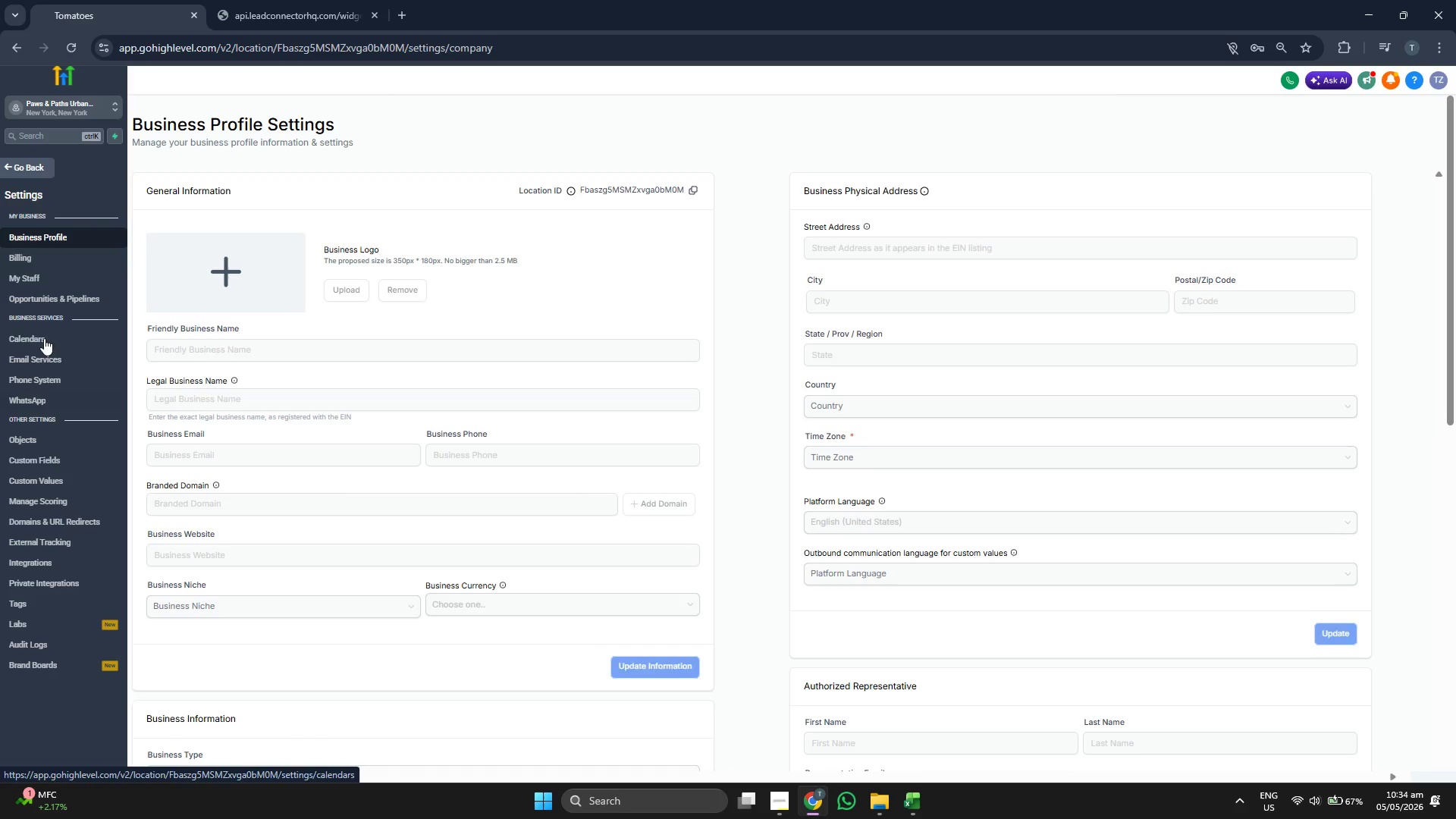 
left_click([78, 459])
 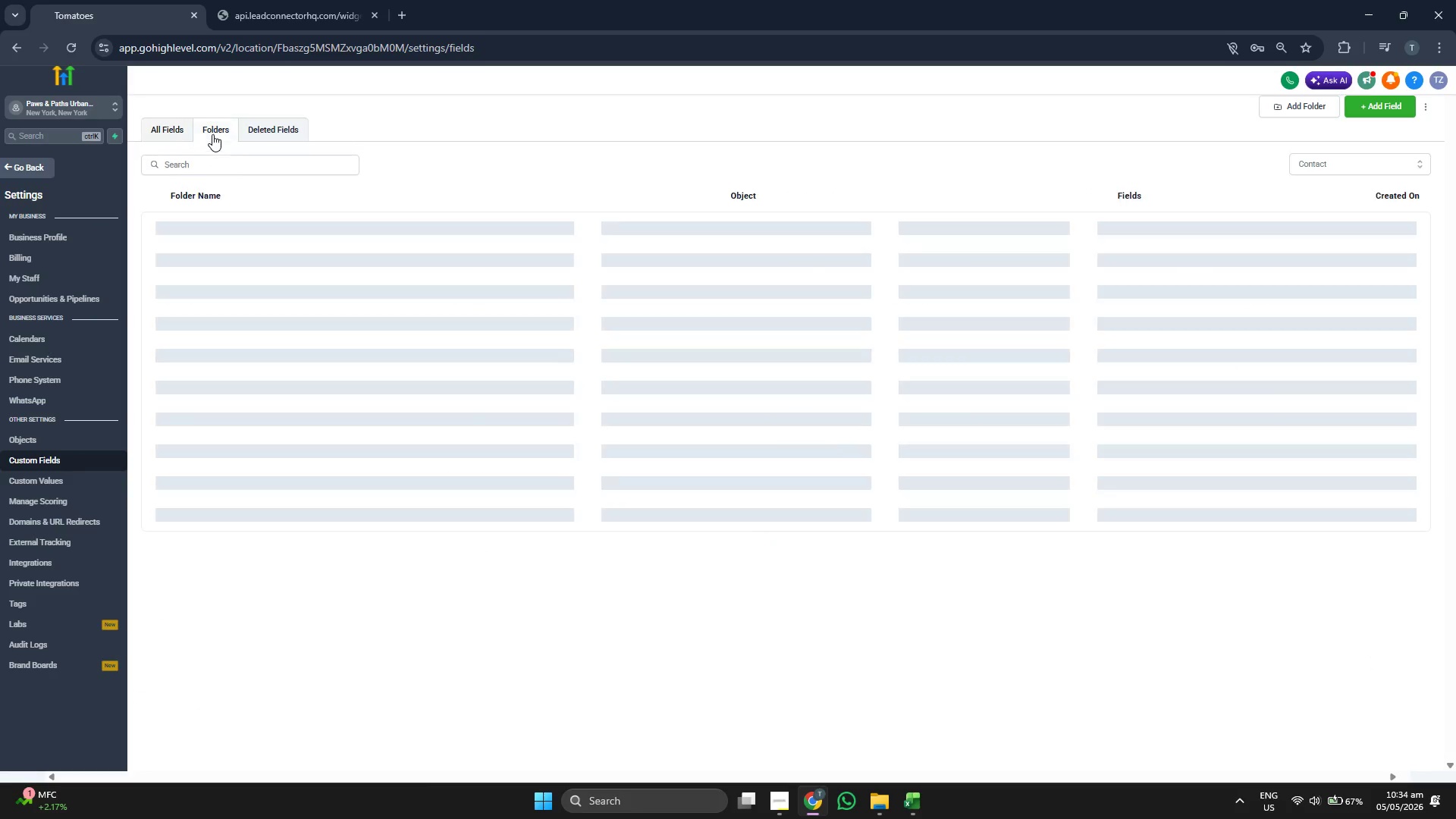 
left_click([212, 234])
 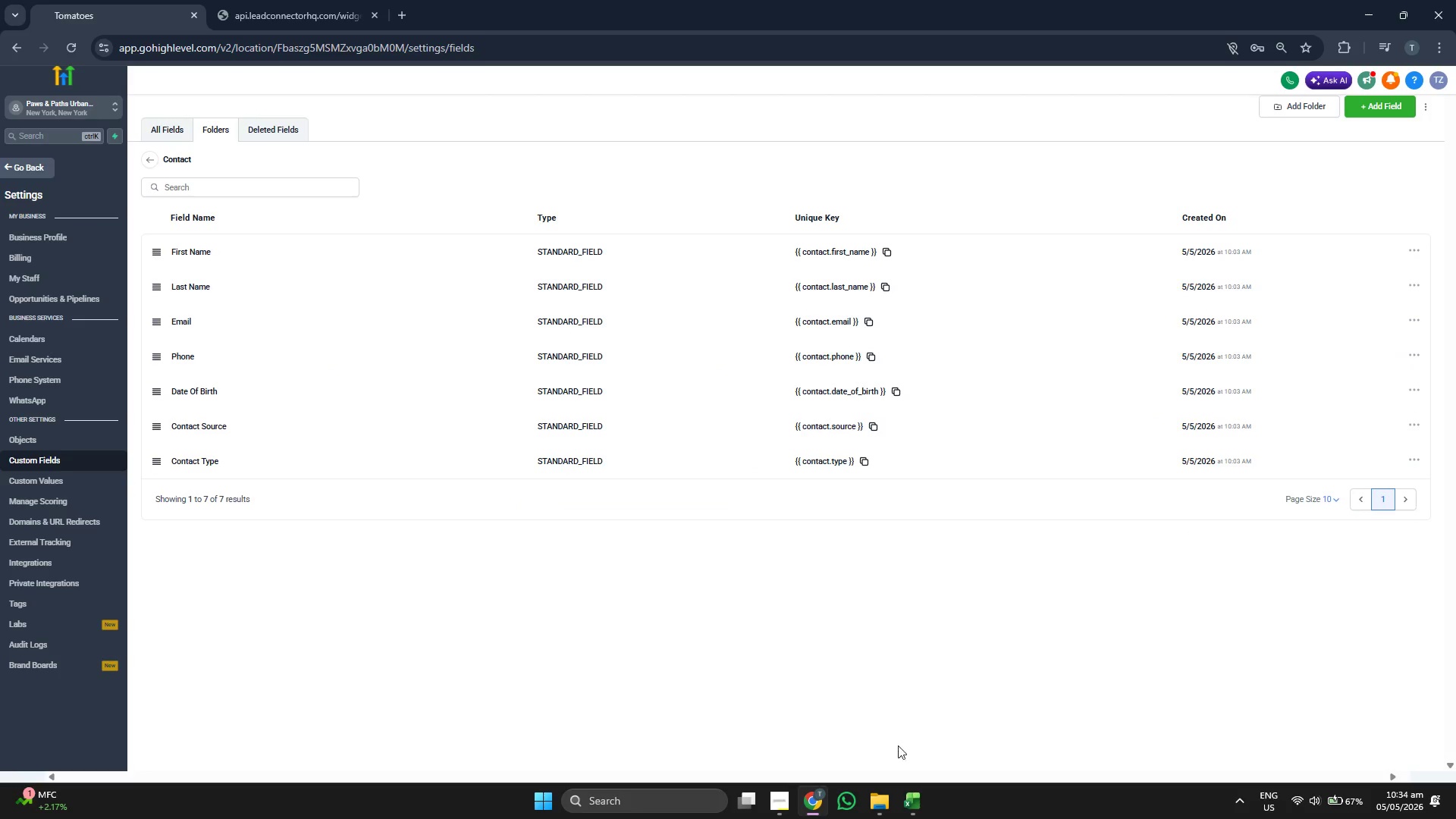 
left_click([911, 801])
 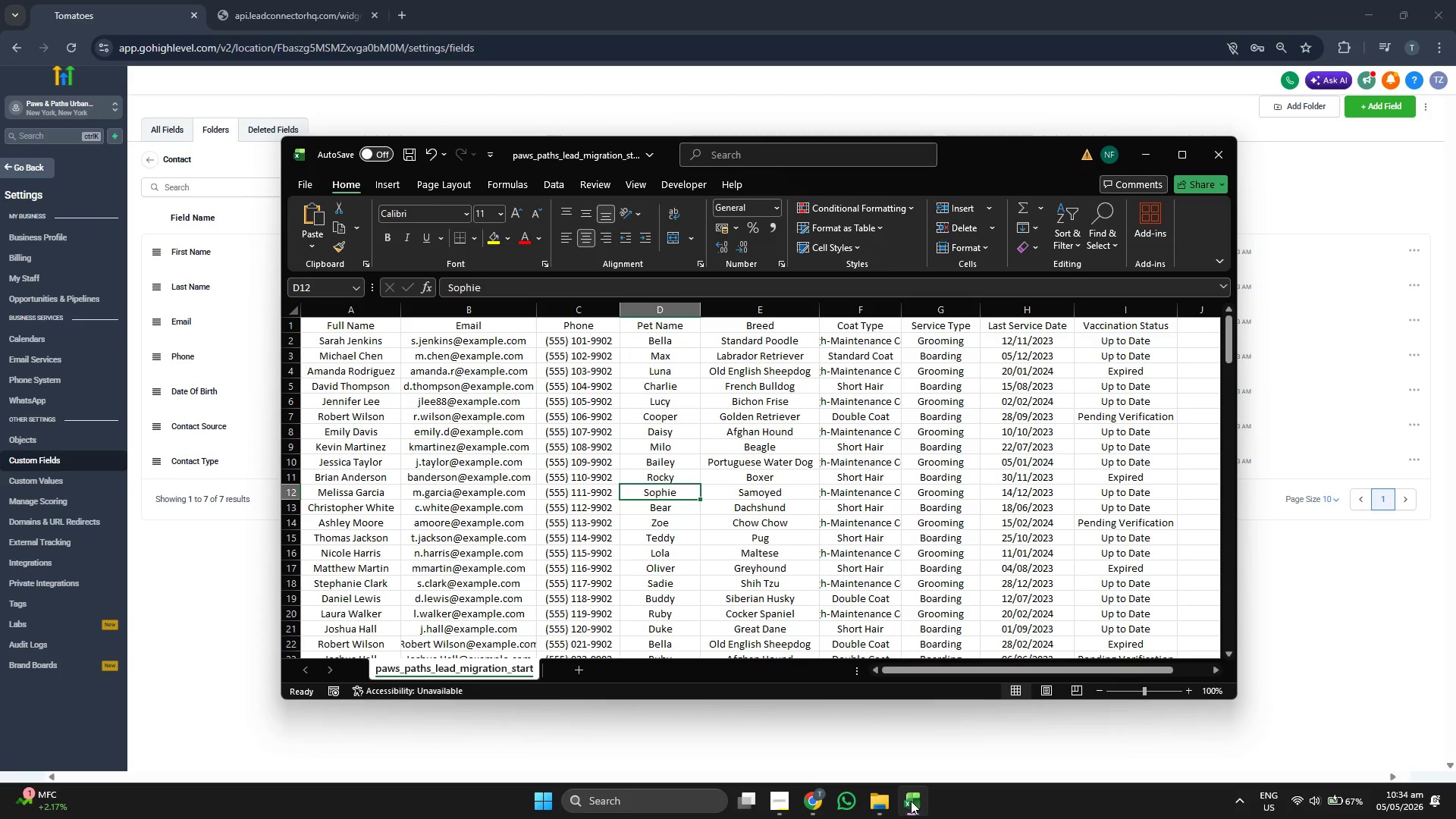 
left_click([911, 801])
 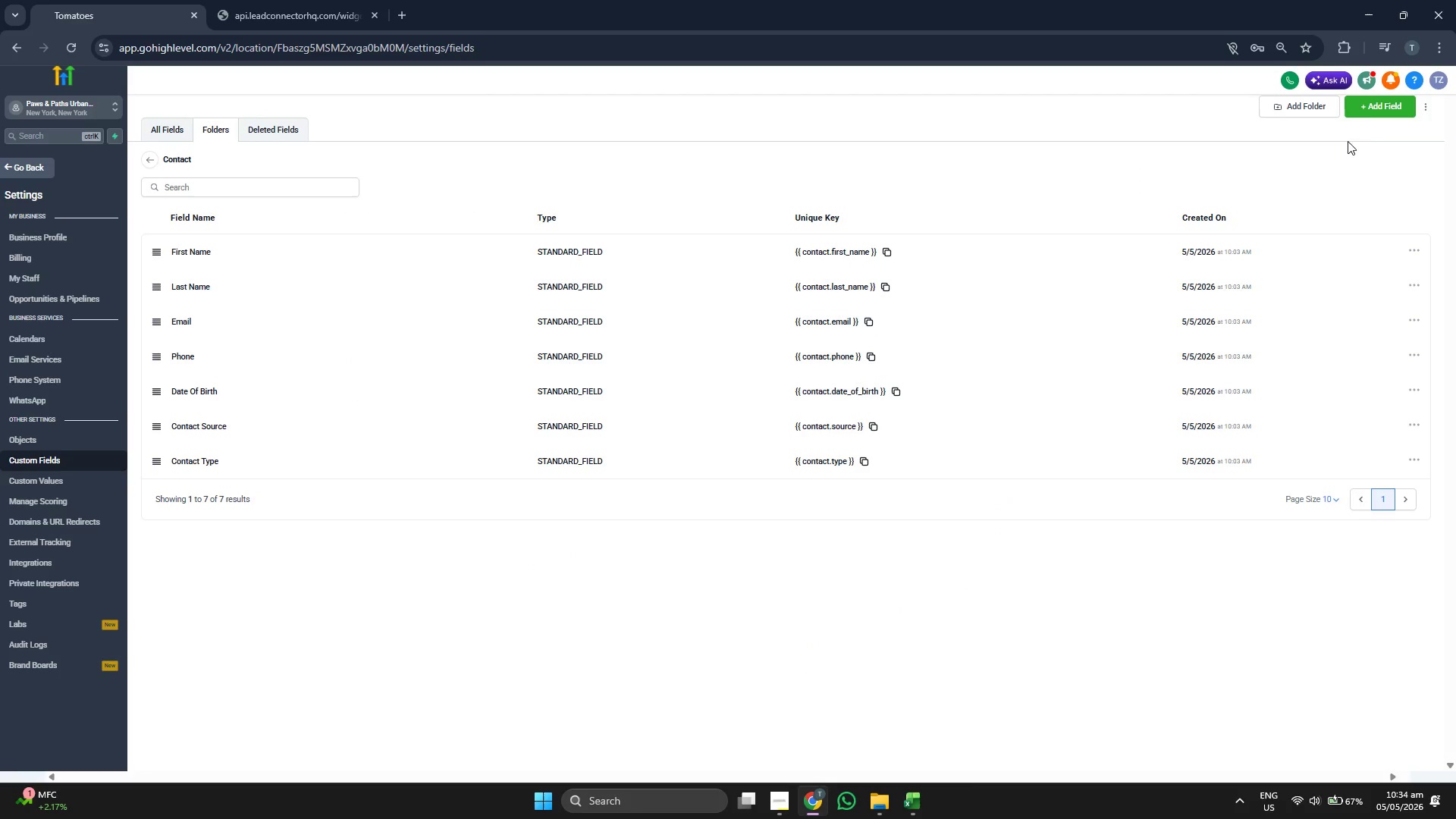 
left_click([1372, 111])
 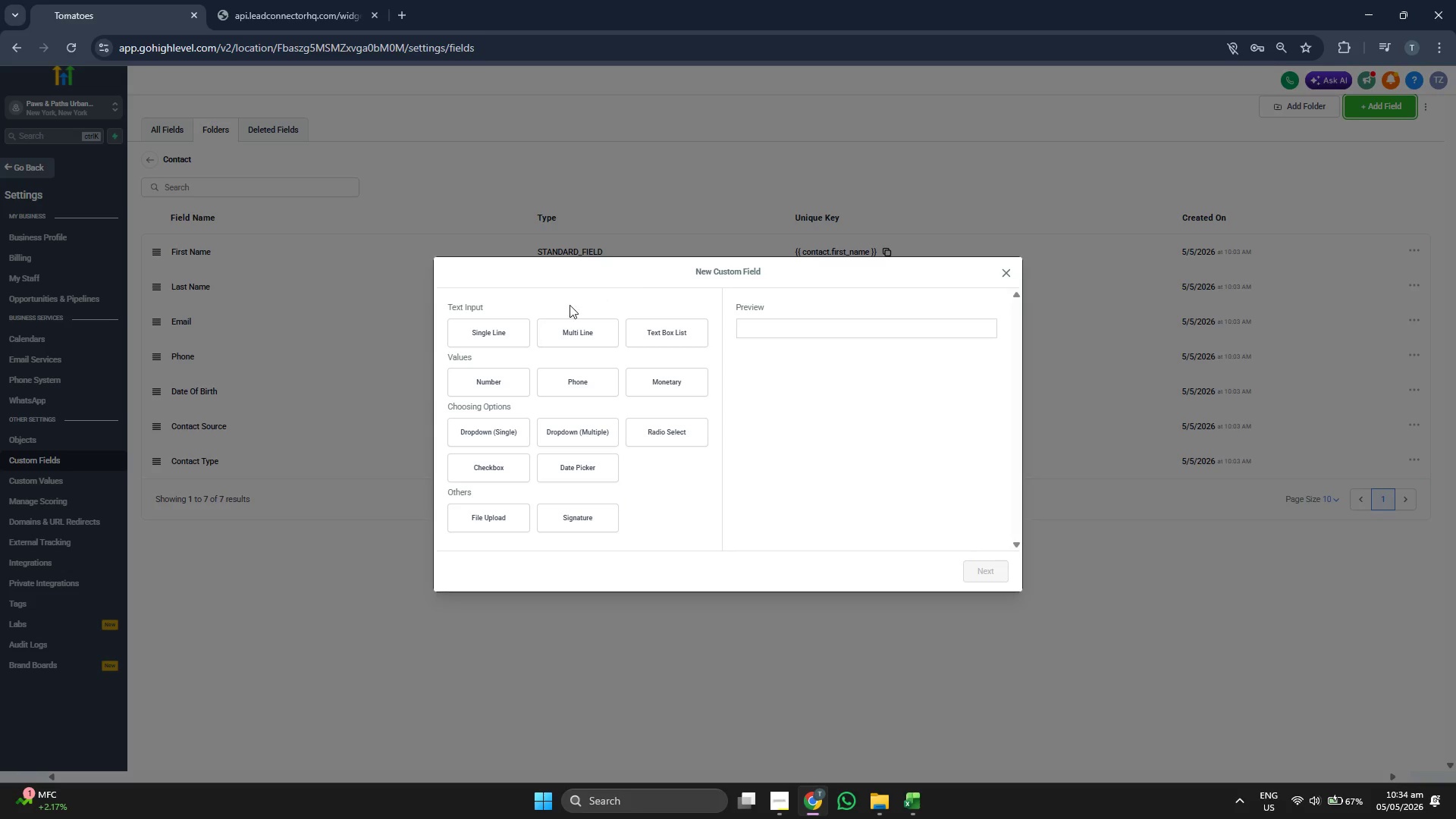 
left_click([500, 321])
 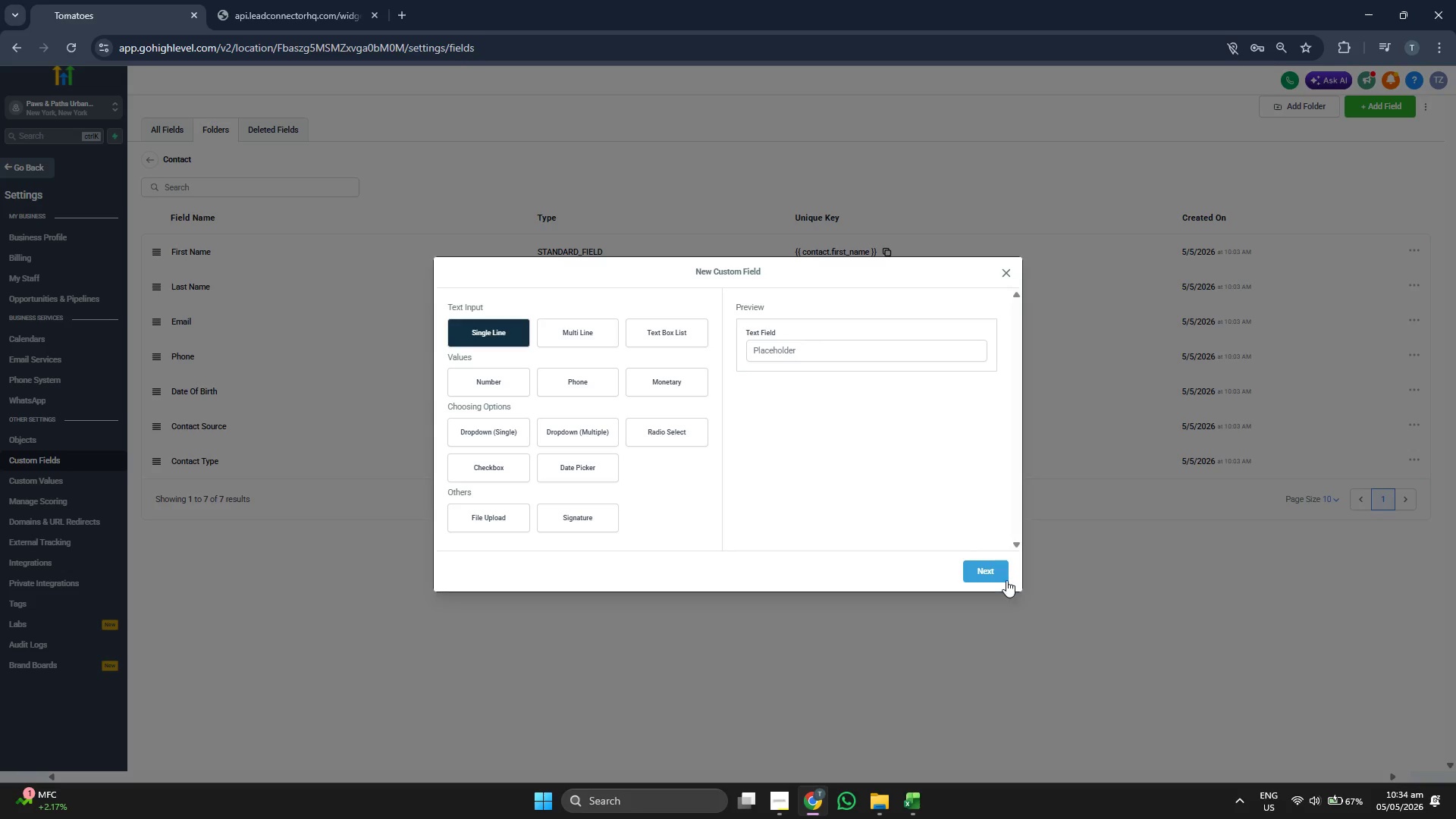 
double_click([1000, 576])
 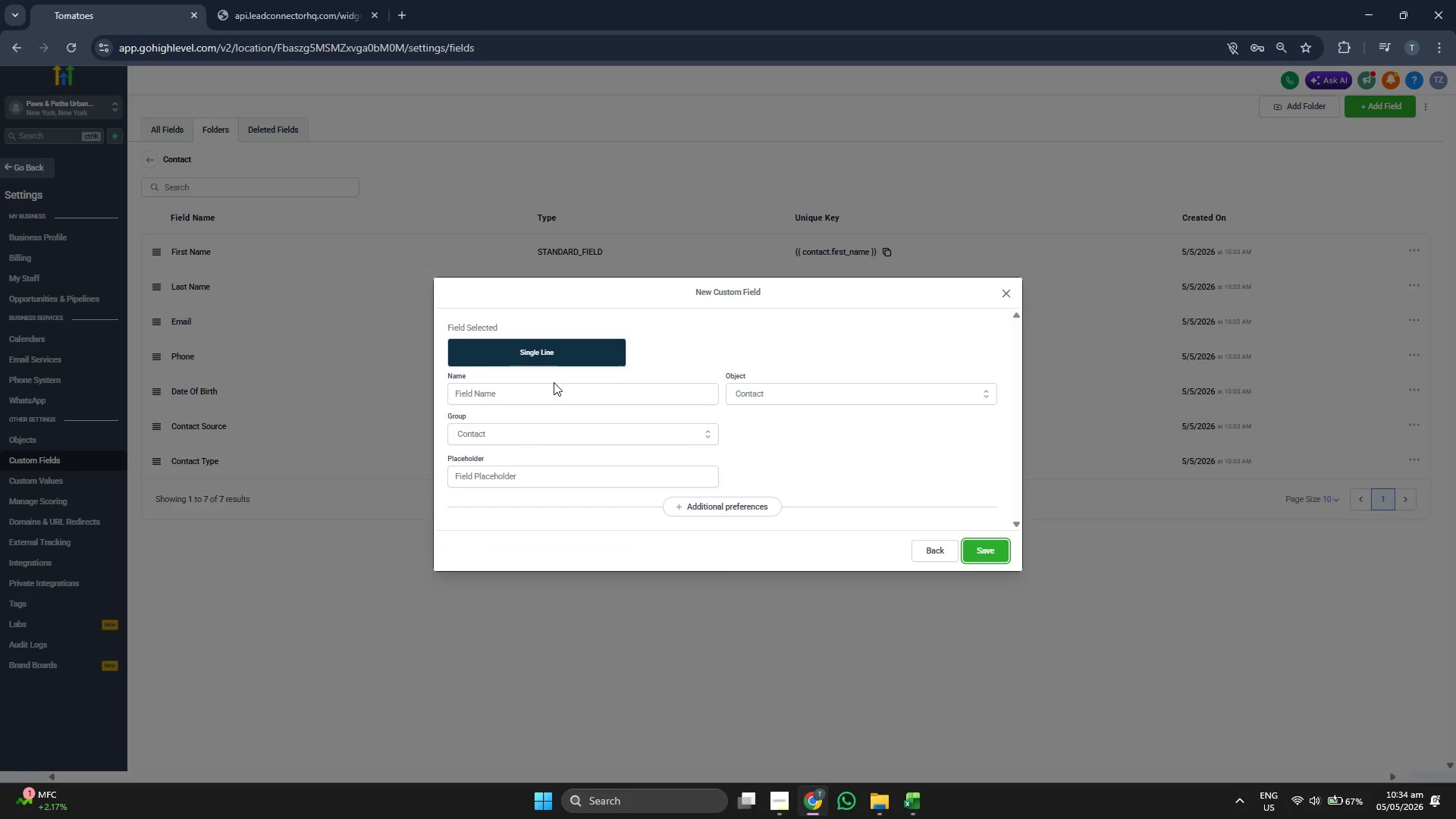 
left_click([558, 395])
 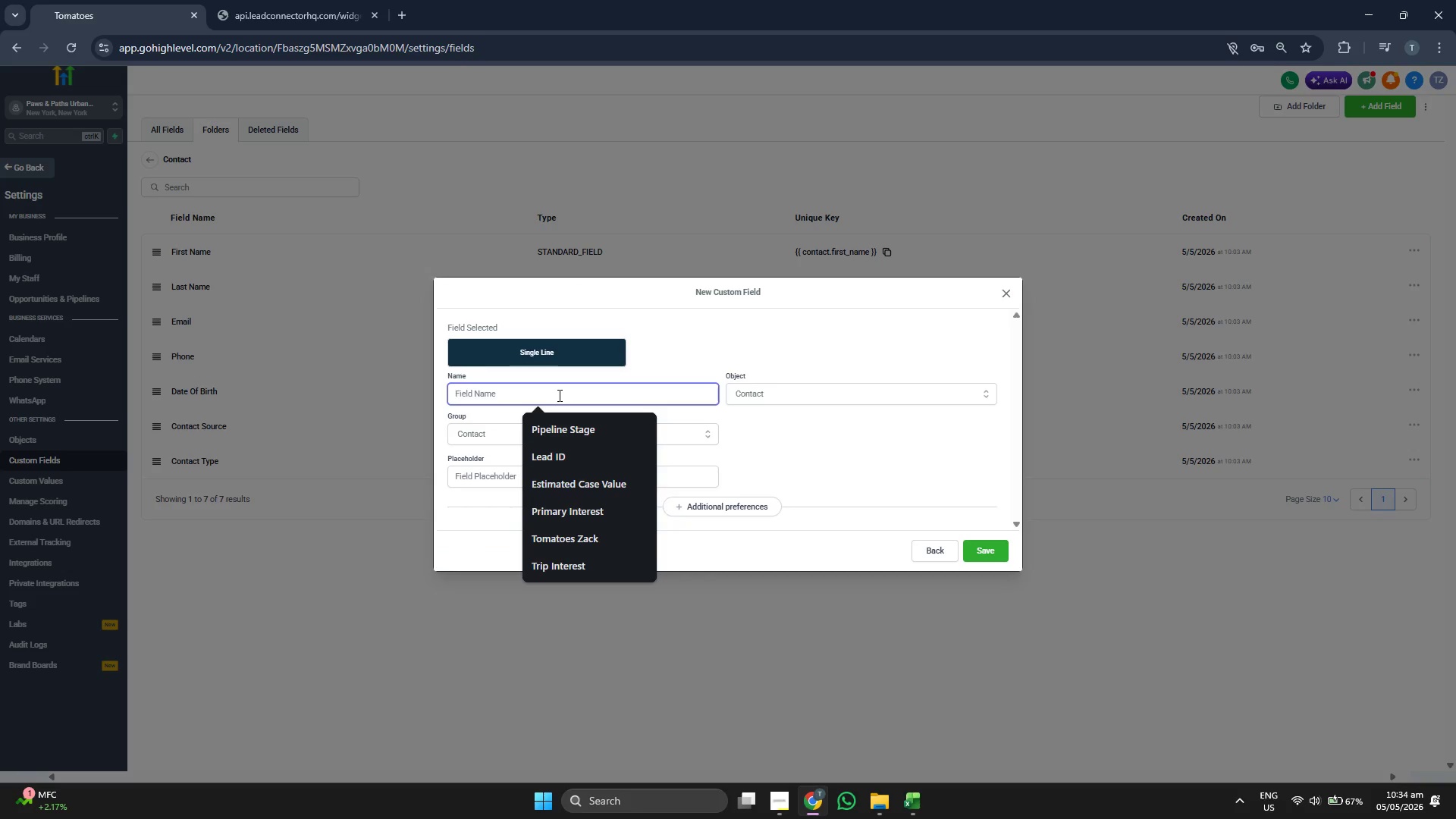 
type(pET)
key(Backspace)
key(Backspace)
key(Backspace)
type(Pet Name)
 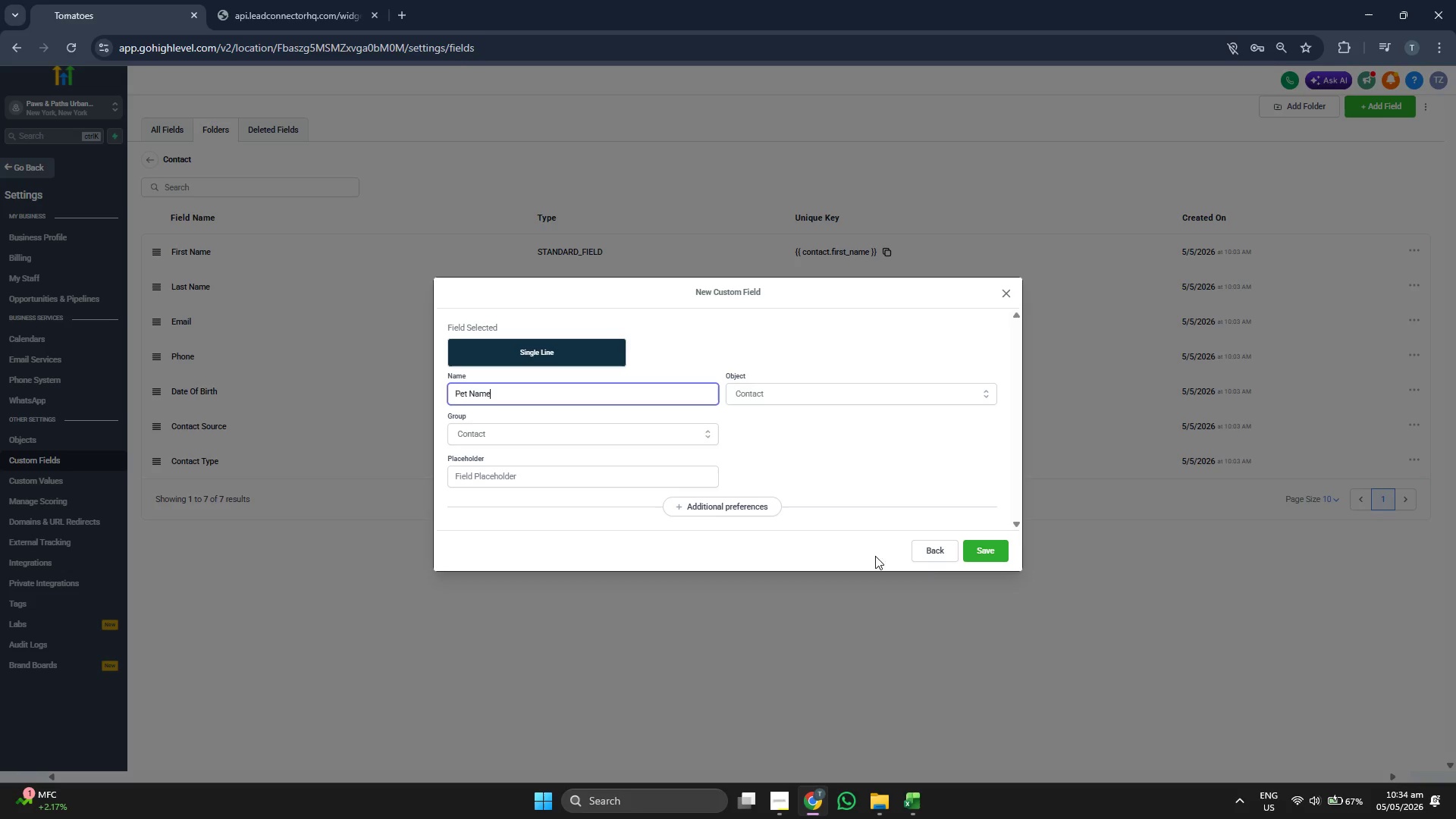 
left_click([995, 551])
 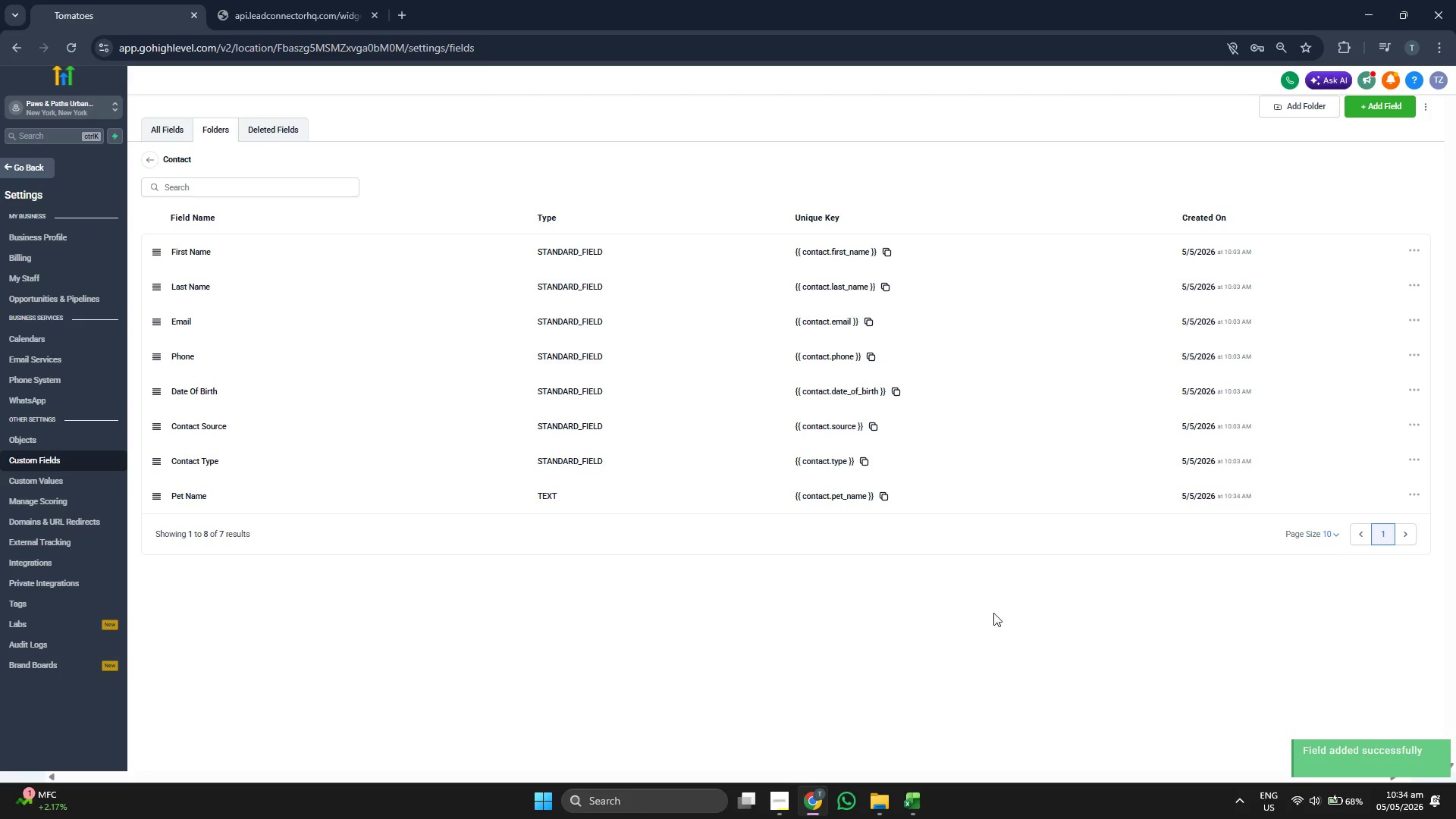 
left_click([918, 795])
 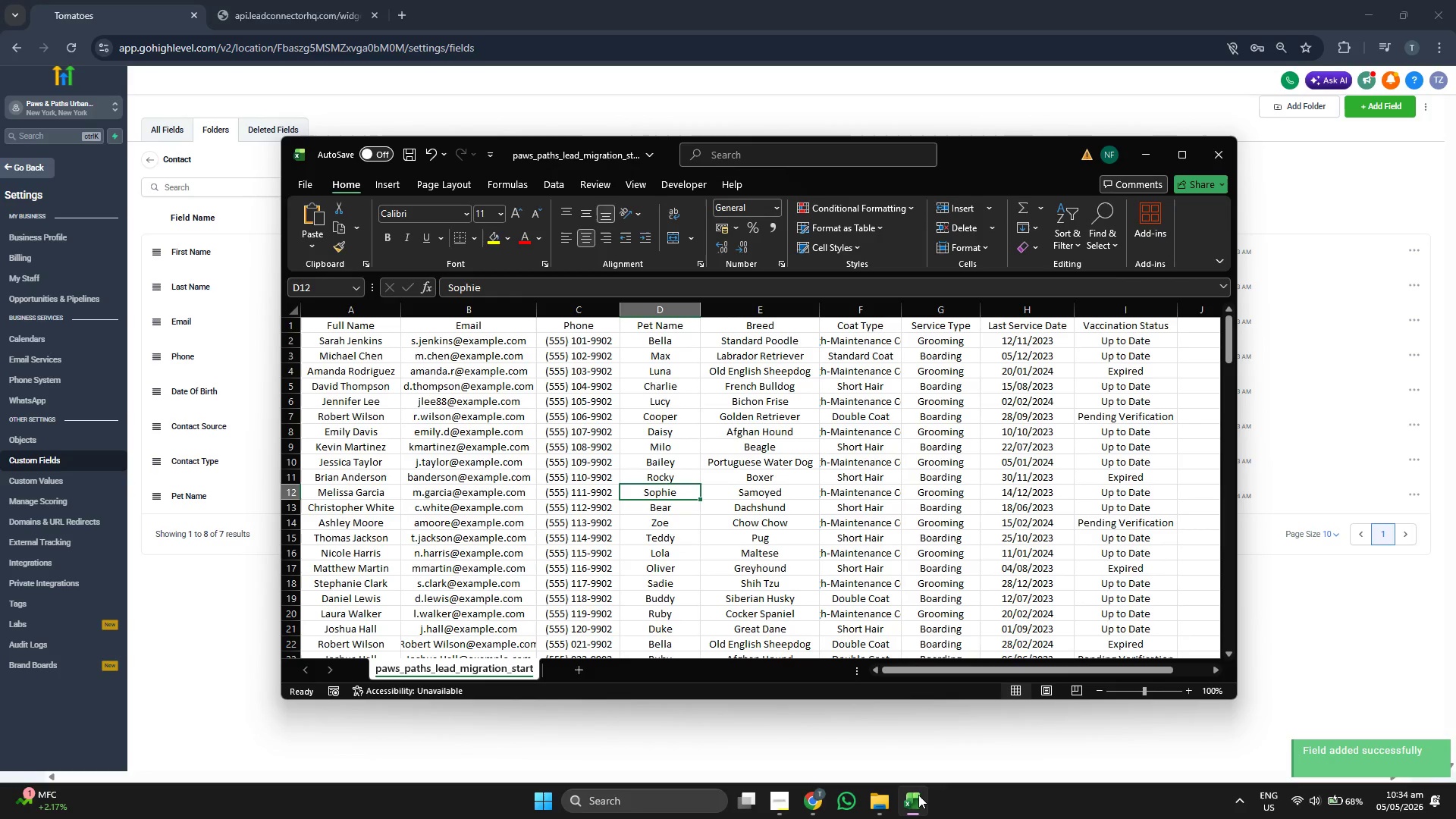 
left_click([918, 795])
 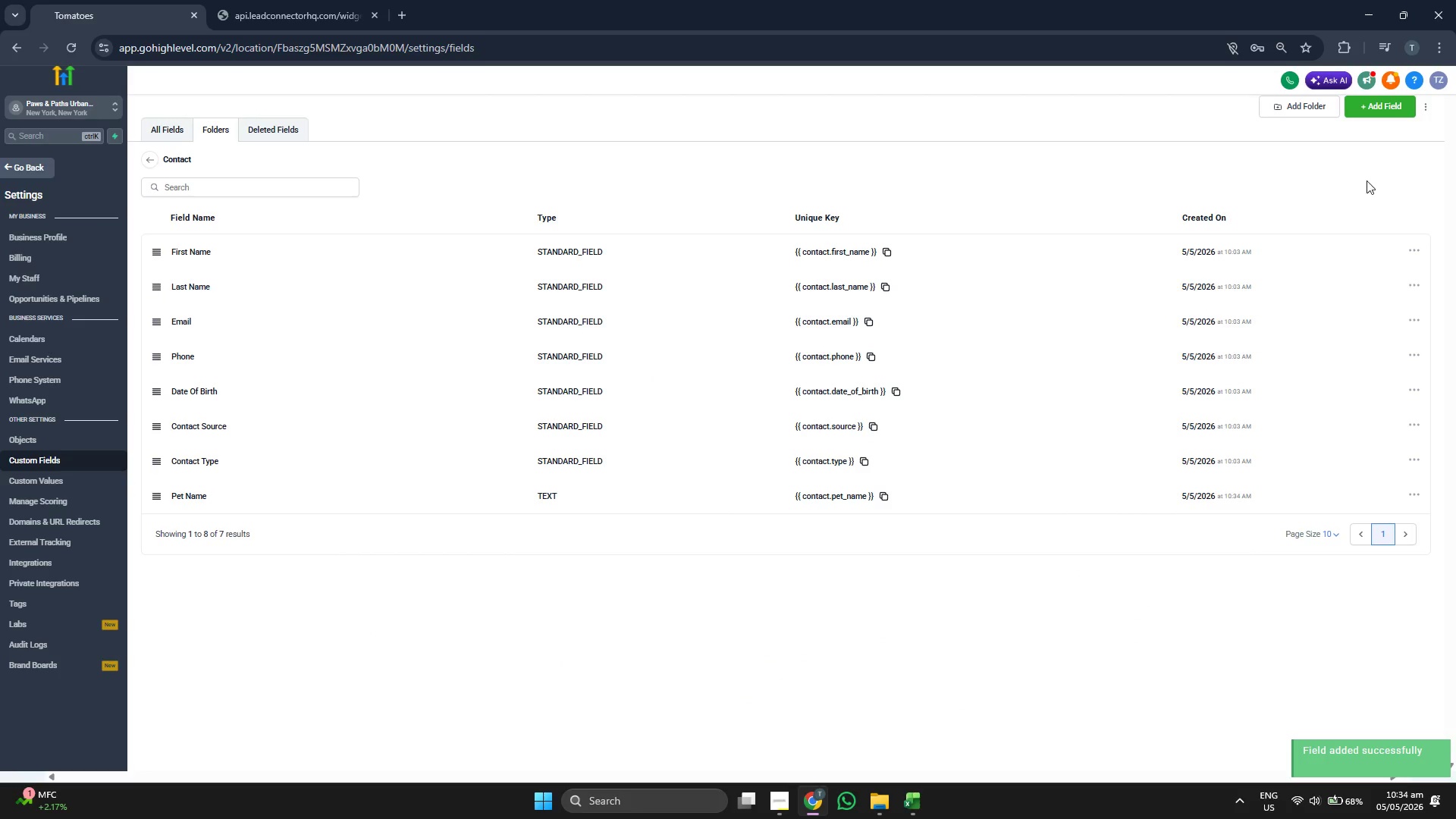 
left_click([1373, 108])
 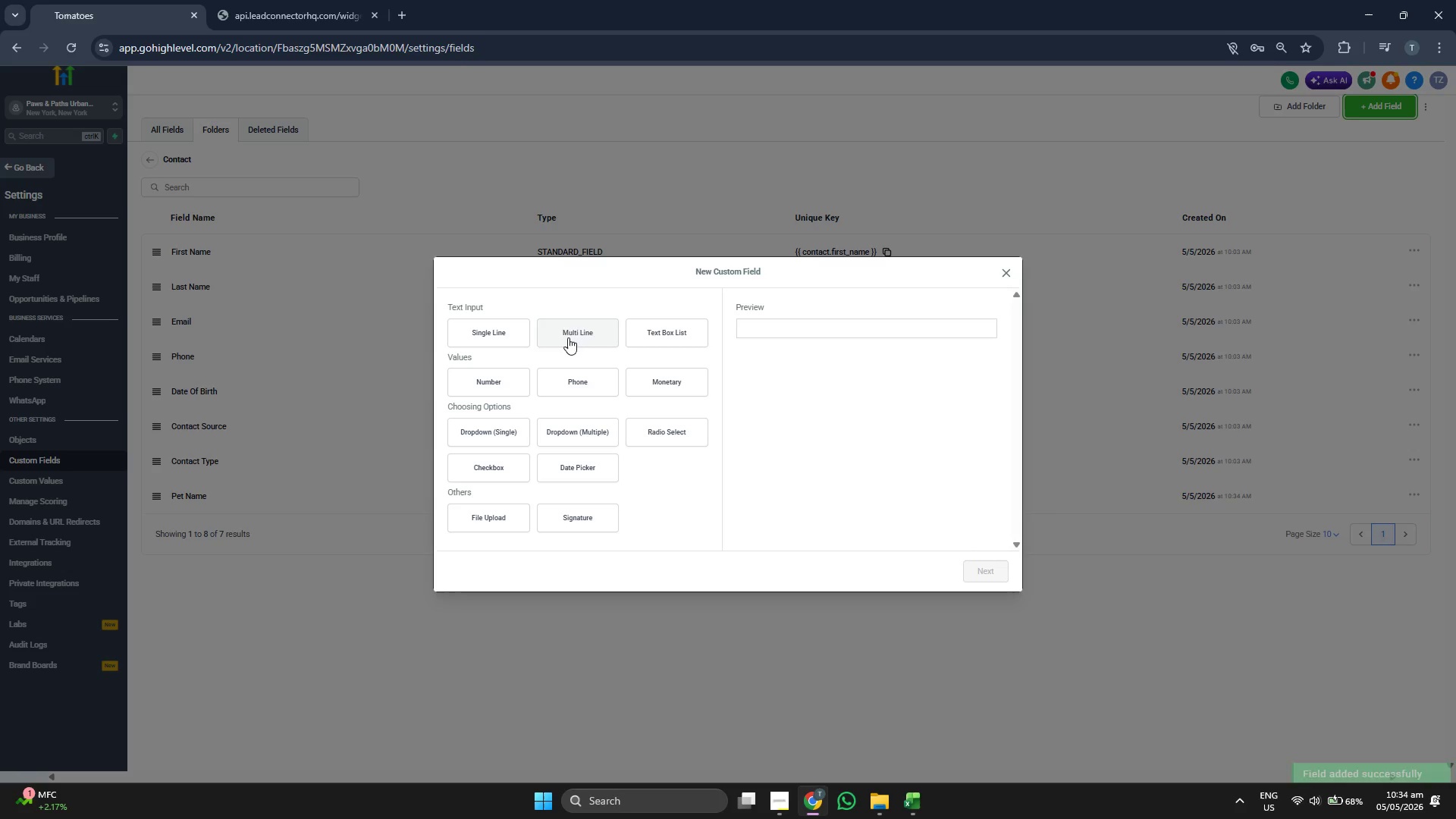 
left_click([512, 331])
 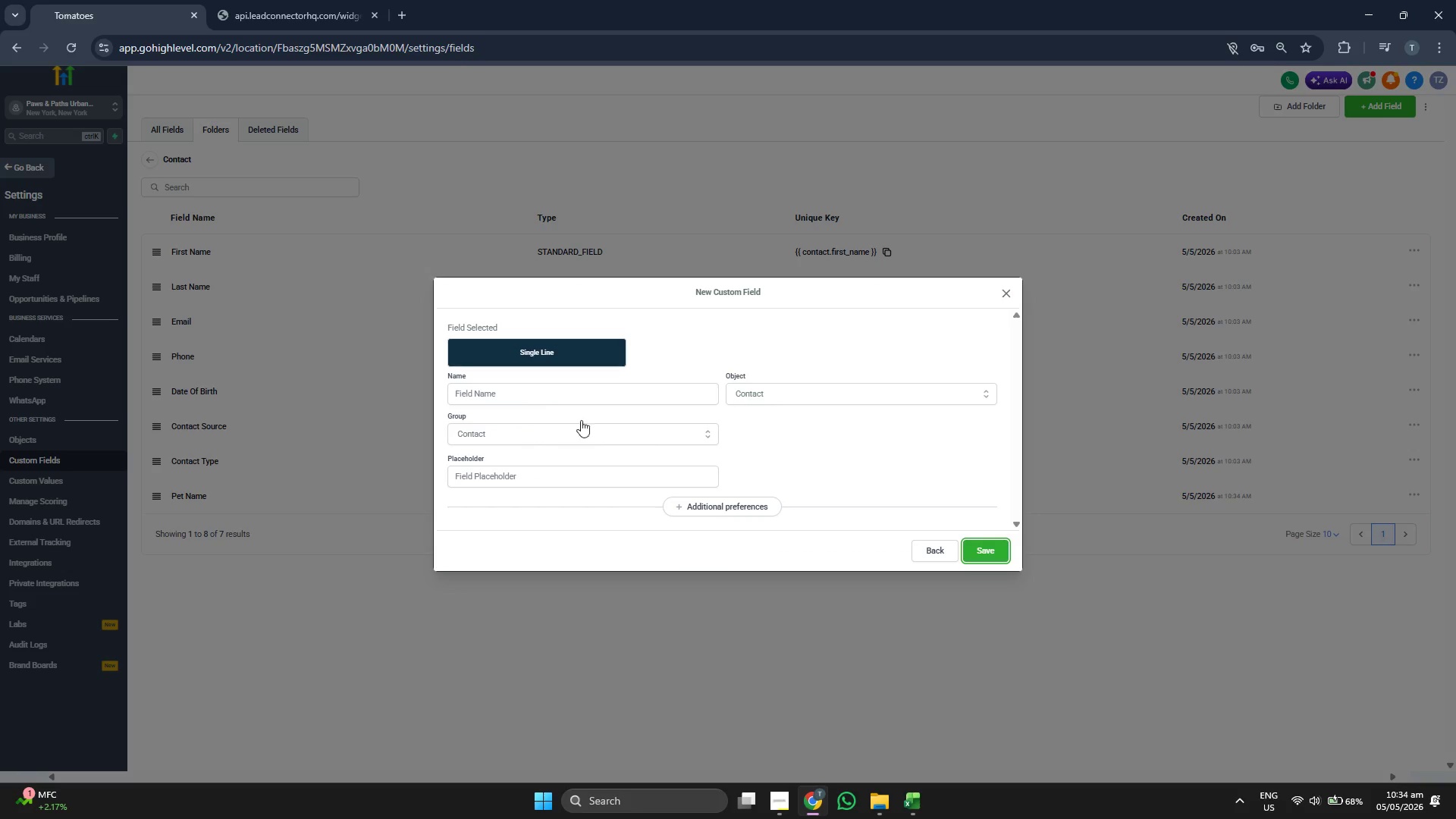 
left_click([534, 396])
 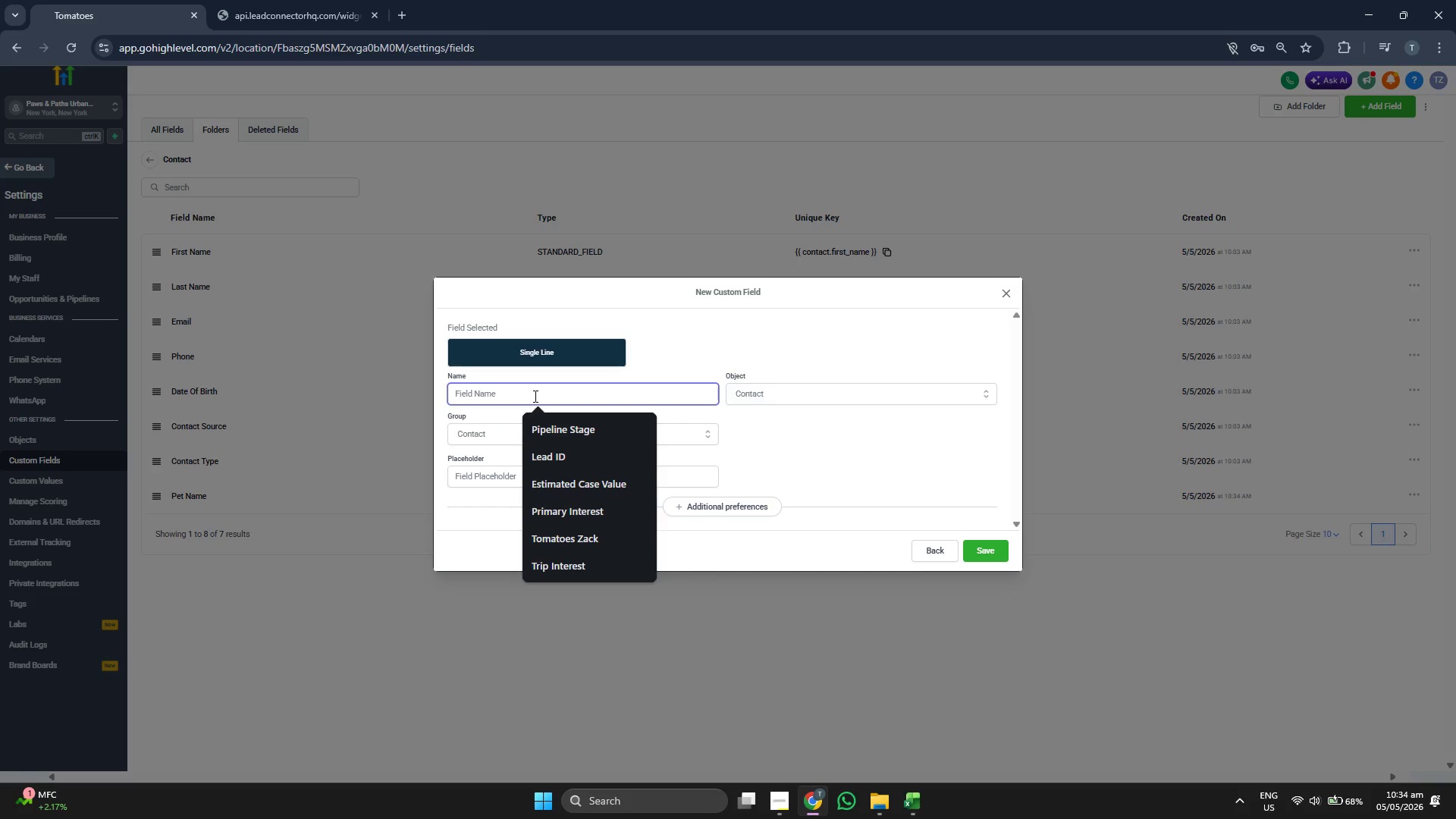 
type(Bread)
key(Backspace)
key(Backspace)
type(ed)
 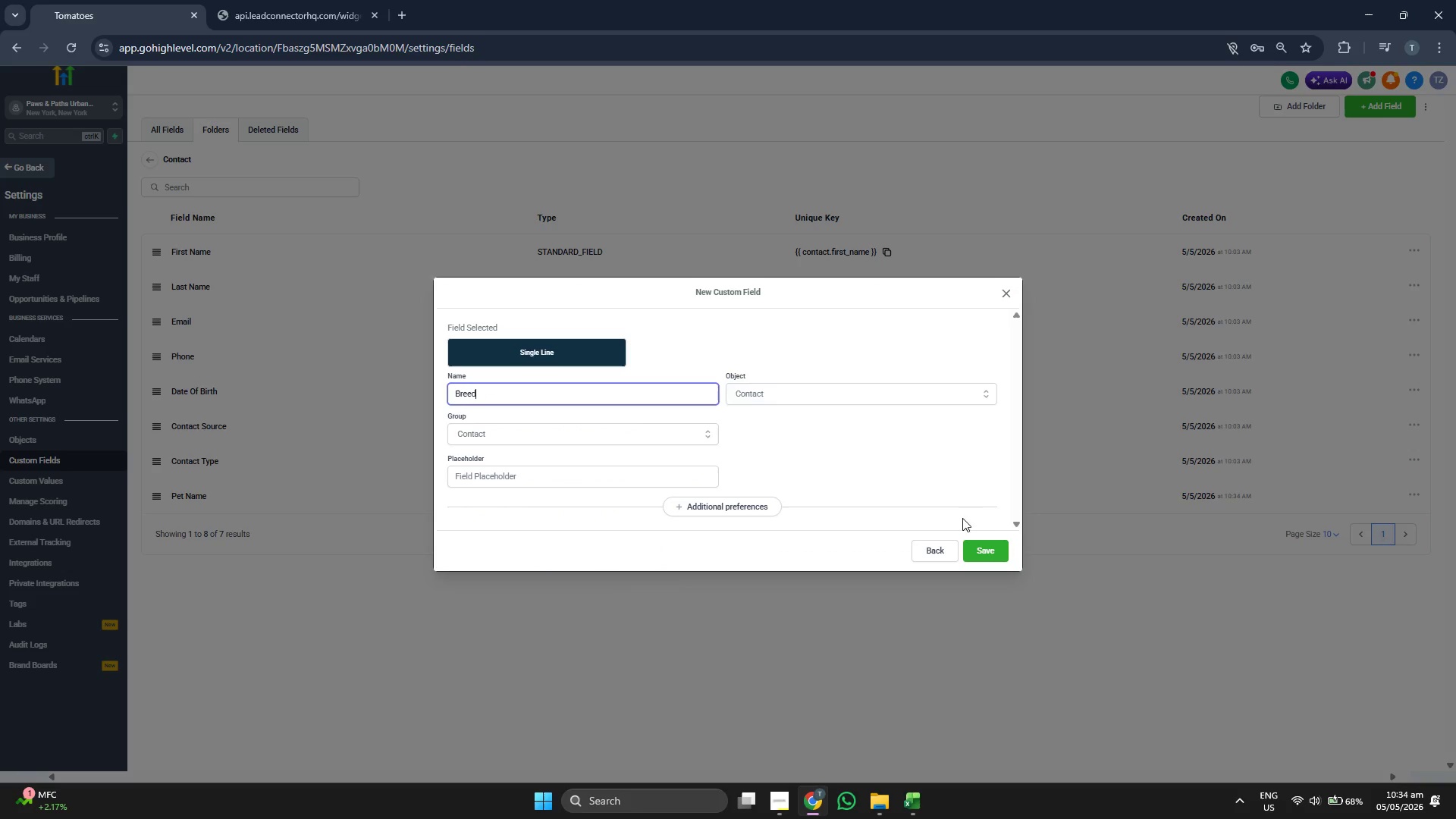 
left_click([997, 557])
 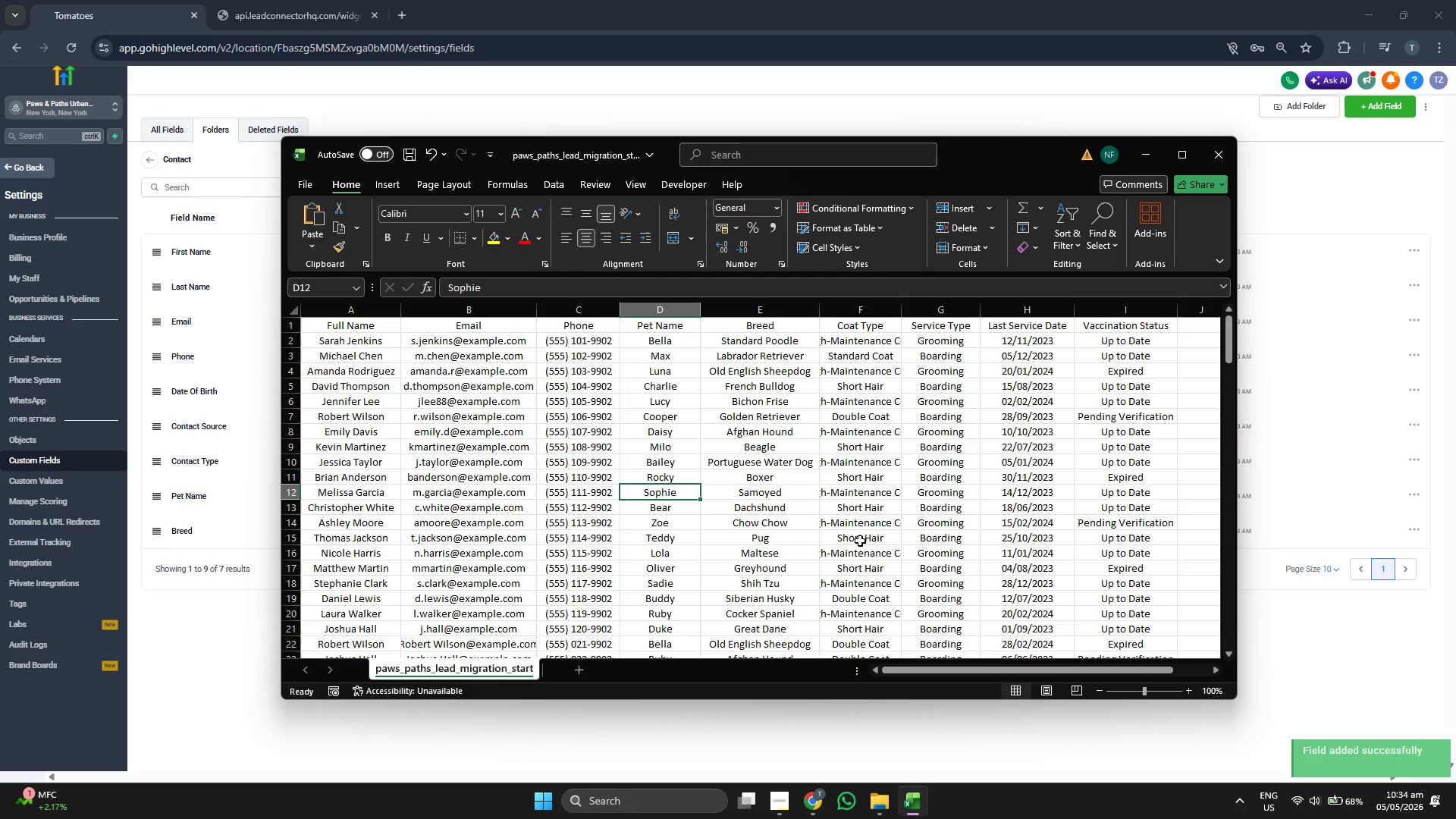 
wait(6.11)
 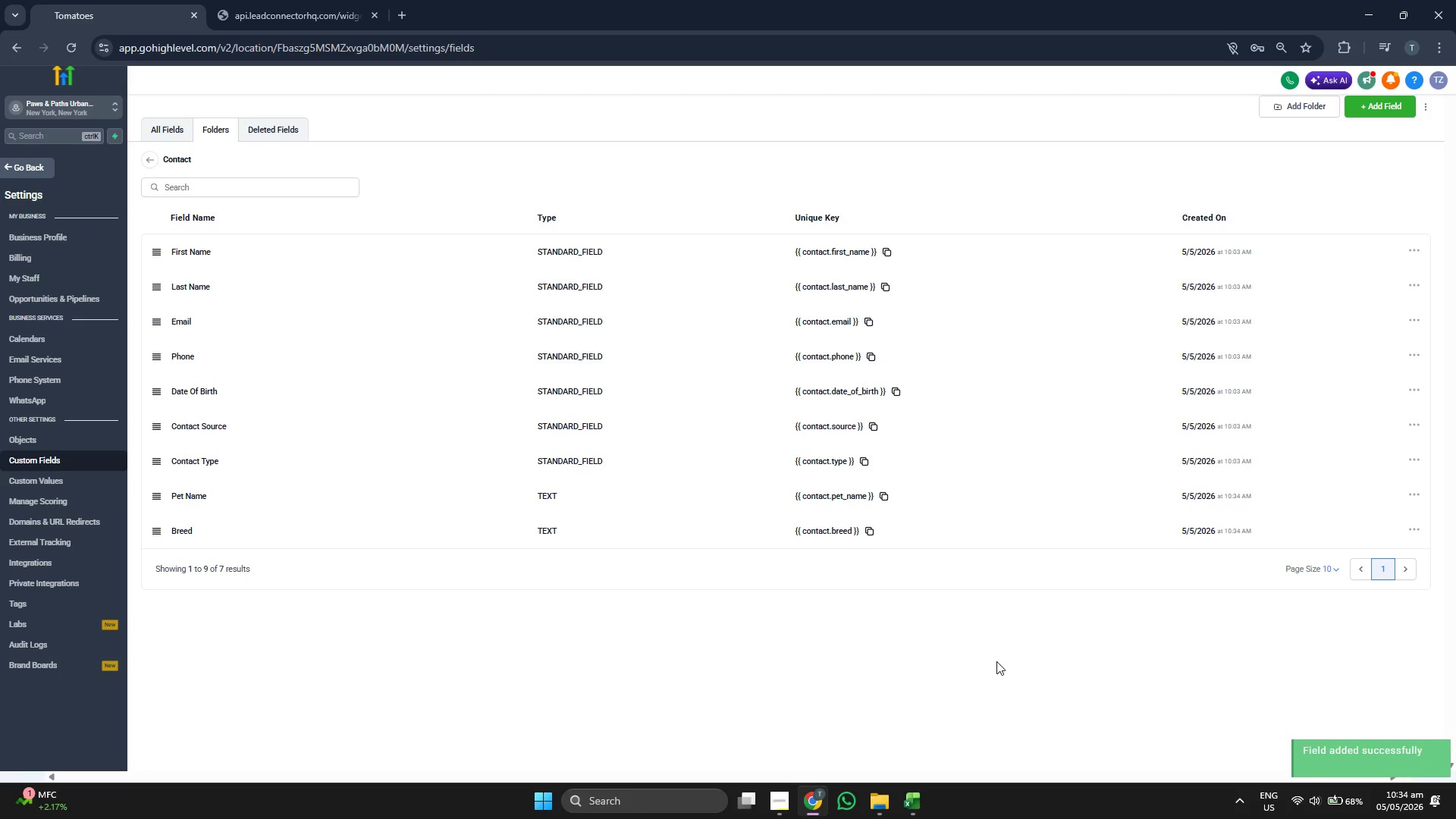 
left_click_drag(start_coordinate=[904, 309], to_coordinate=[920, 309])
 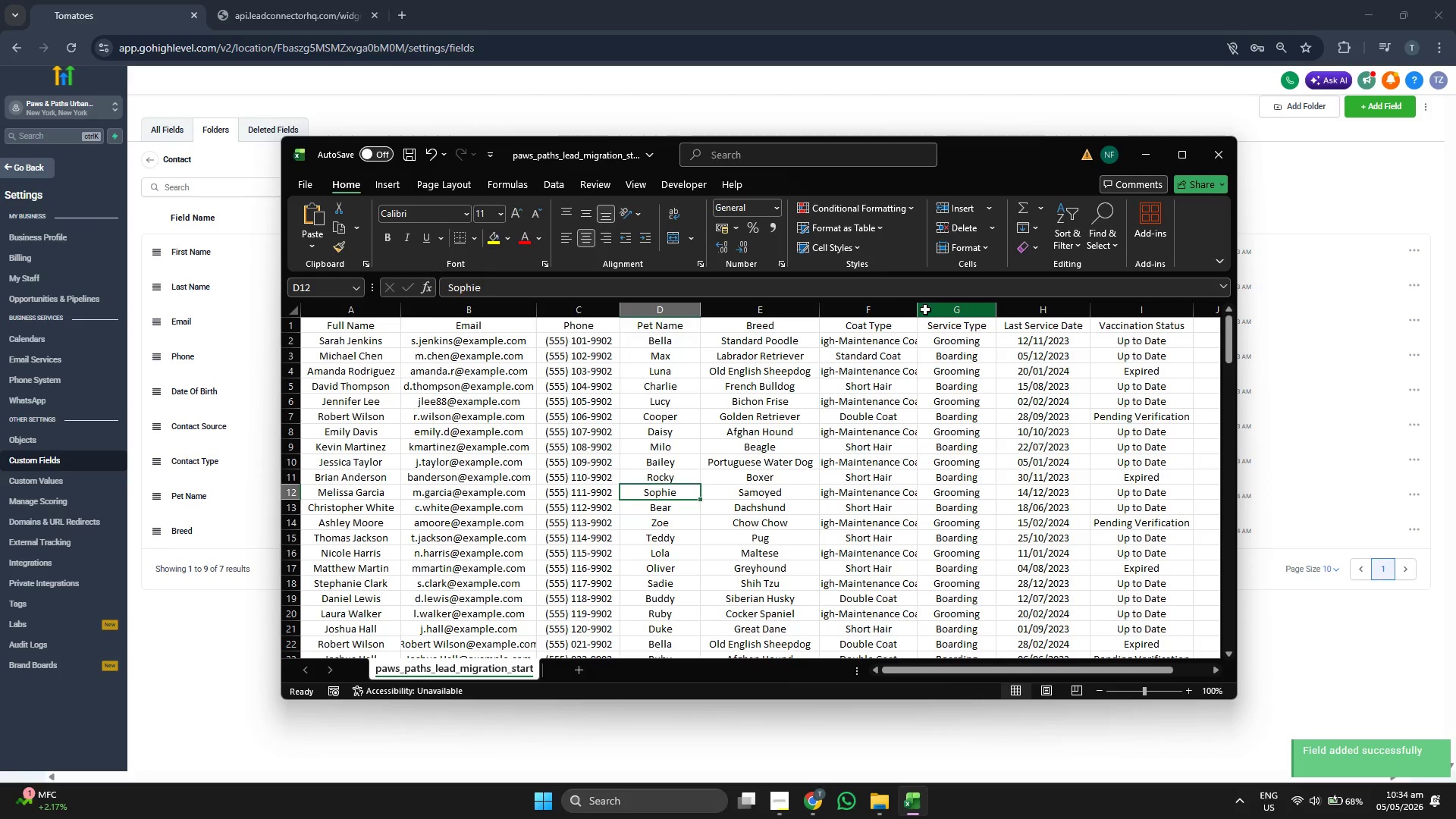 
left_click_drag(start_coordinate=[925, 309], to_coordinate=[935, 310])
 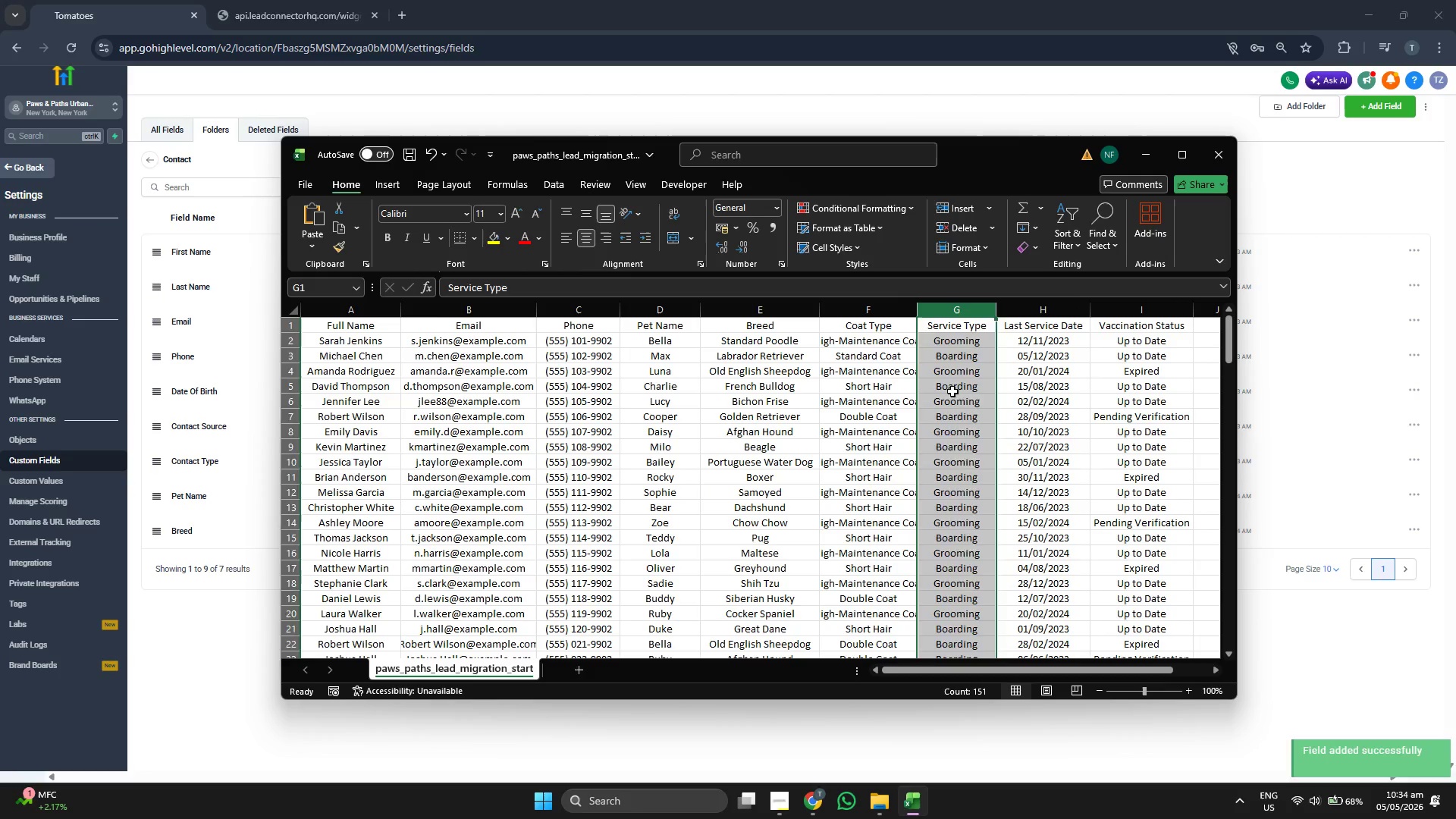 
left_click([952, 391])
 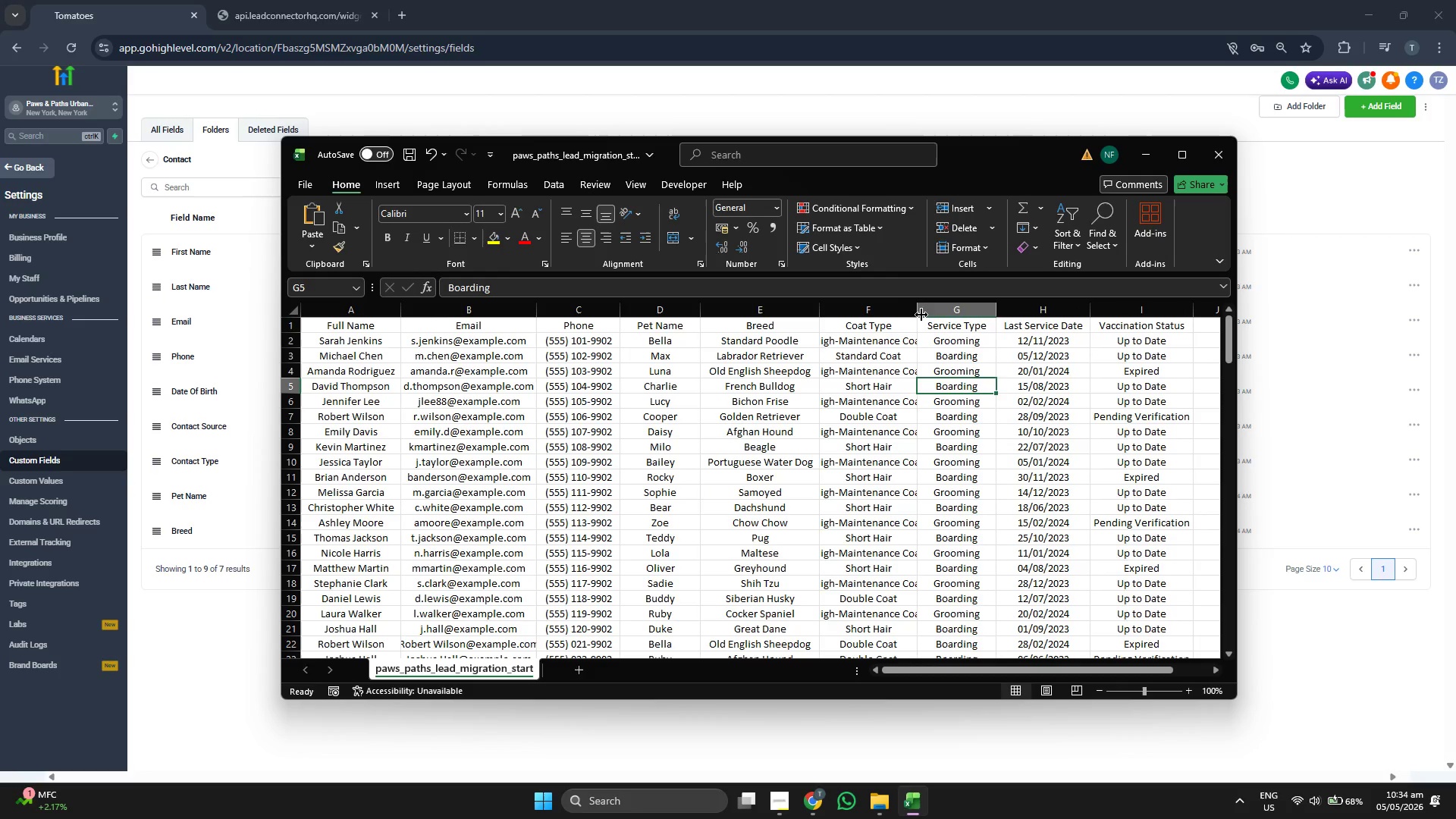 
left_click_drag(start_coordinate=[921, 314], to_coordinate=[937, 314])
 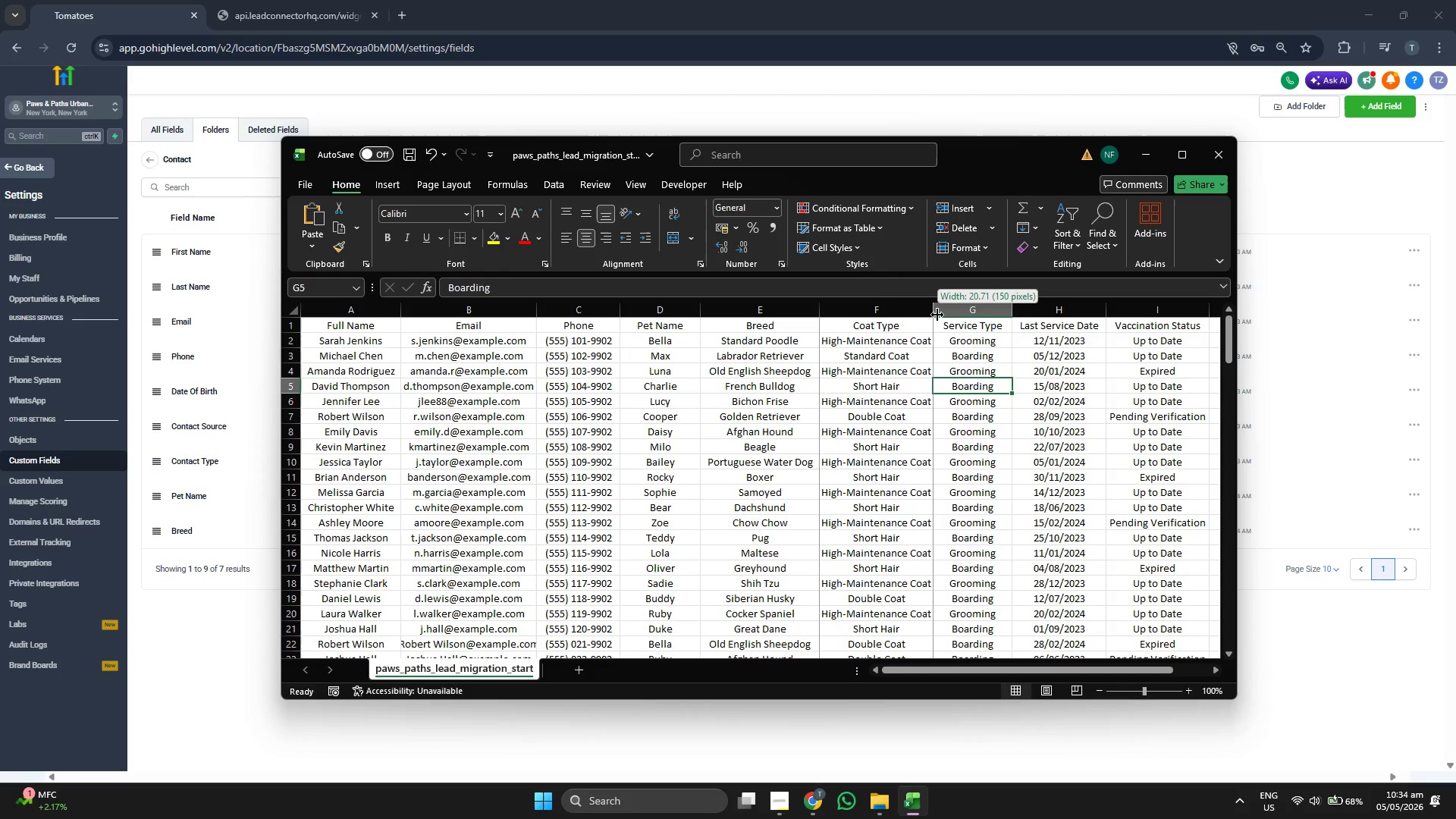 
left_click_drag(start_coordinate=[937, 315], to_coordinate=[952, 315])
 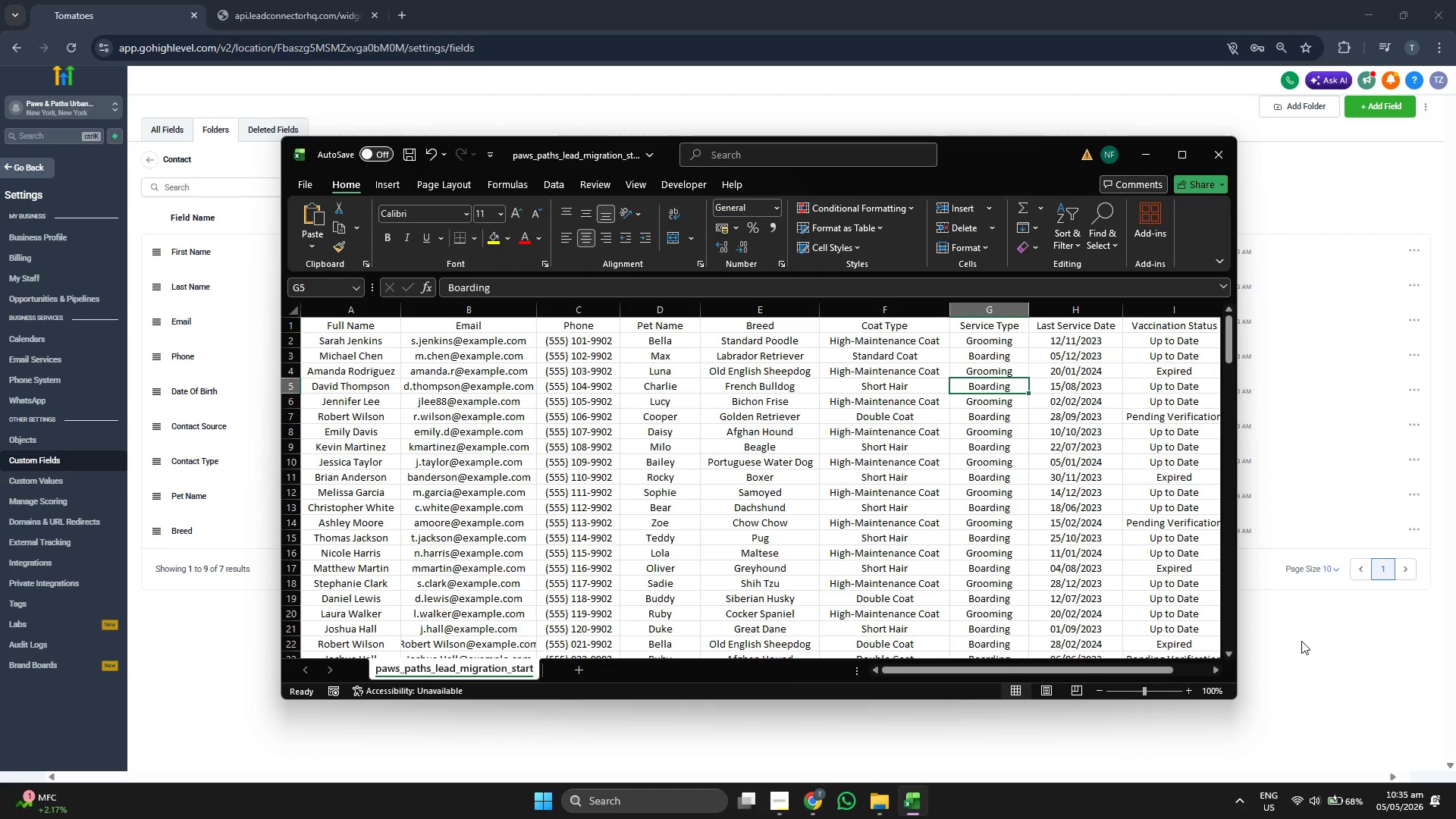 
wait(6.14)
 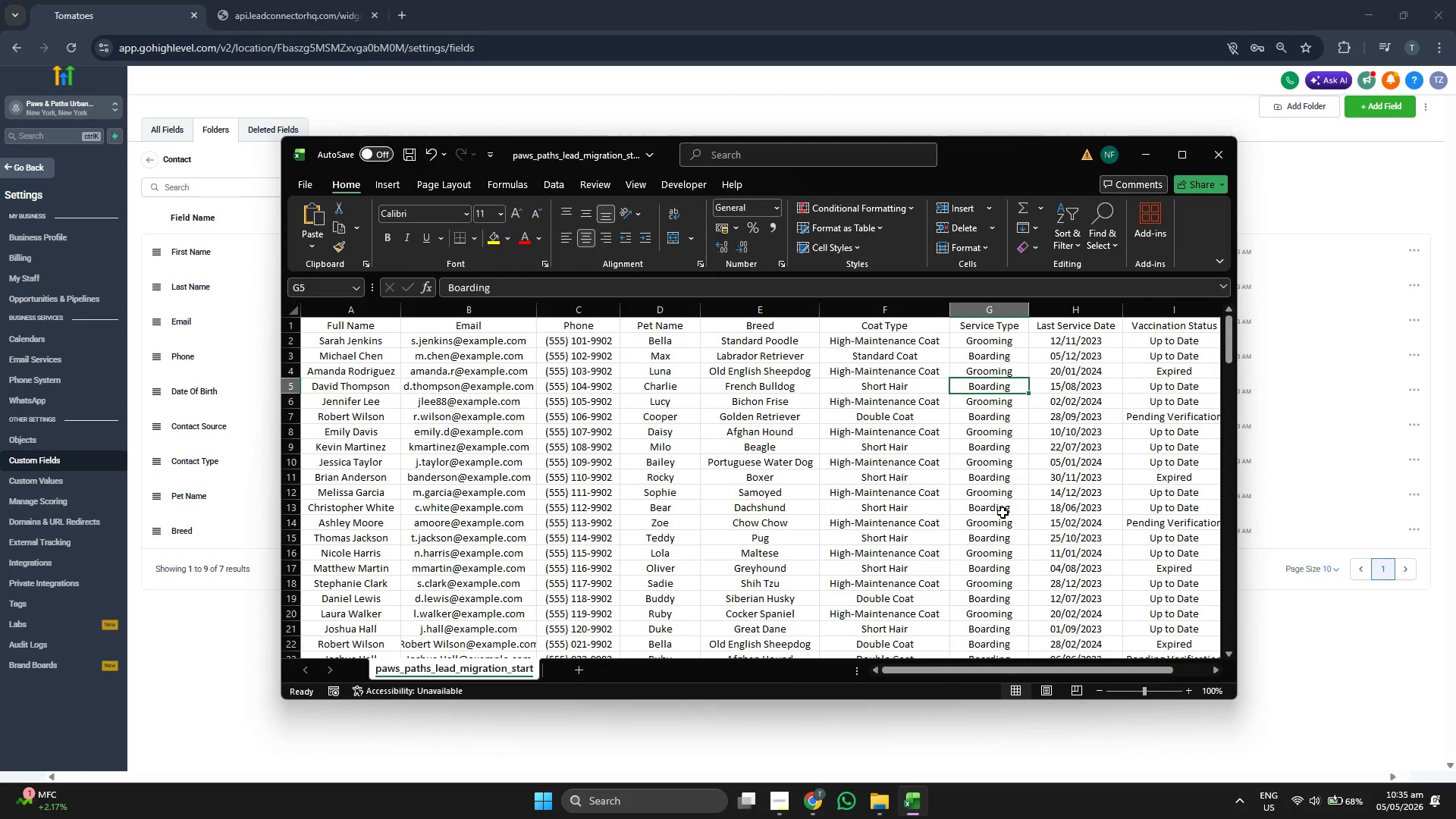 
left_click([1301, 641])
 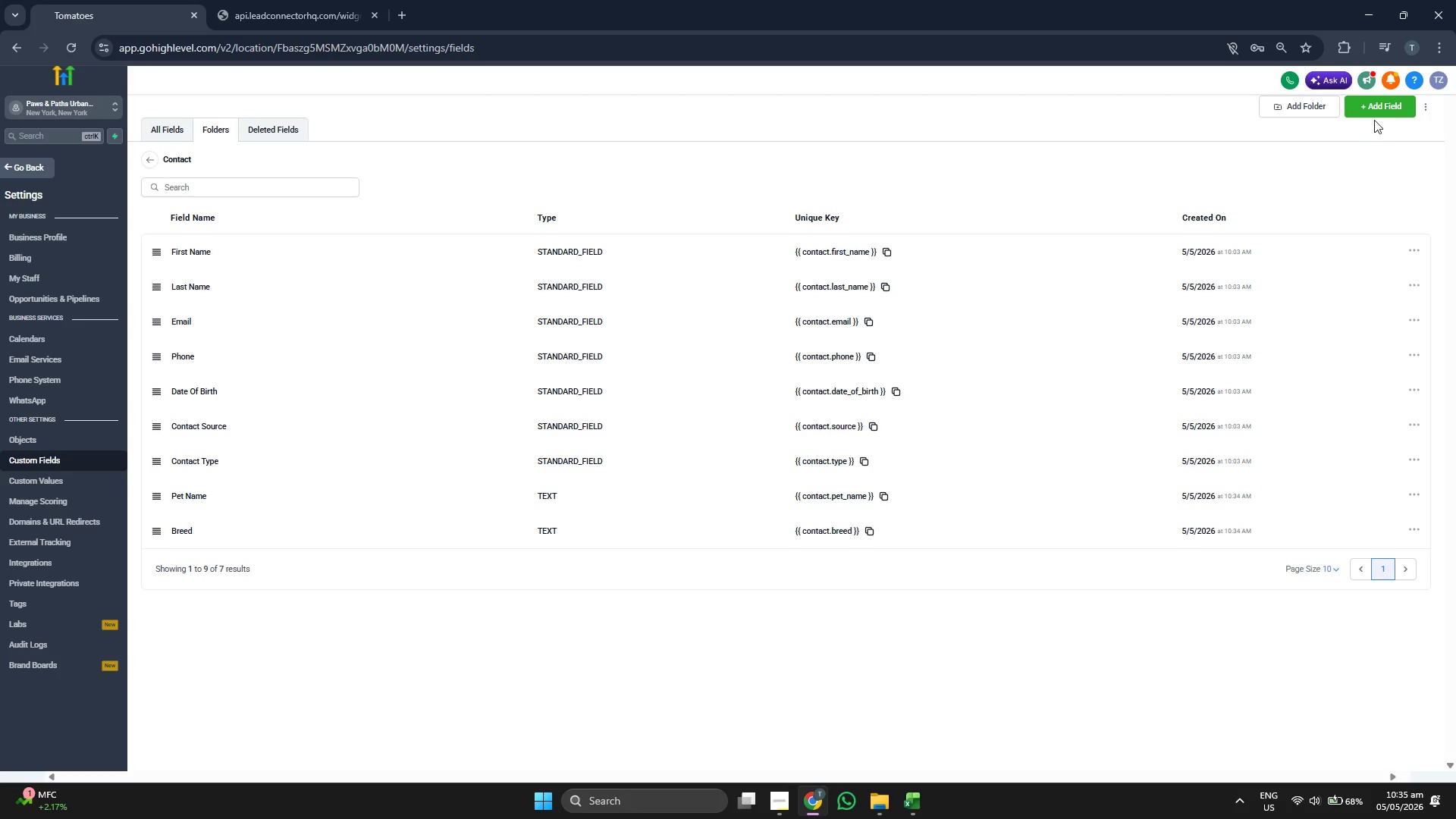 
double_click([1374, 113])
 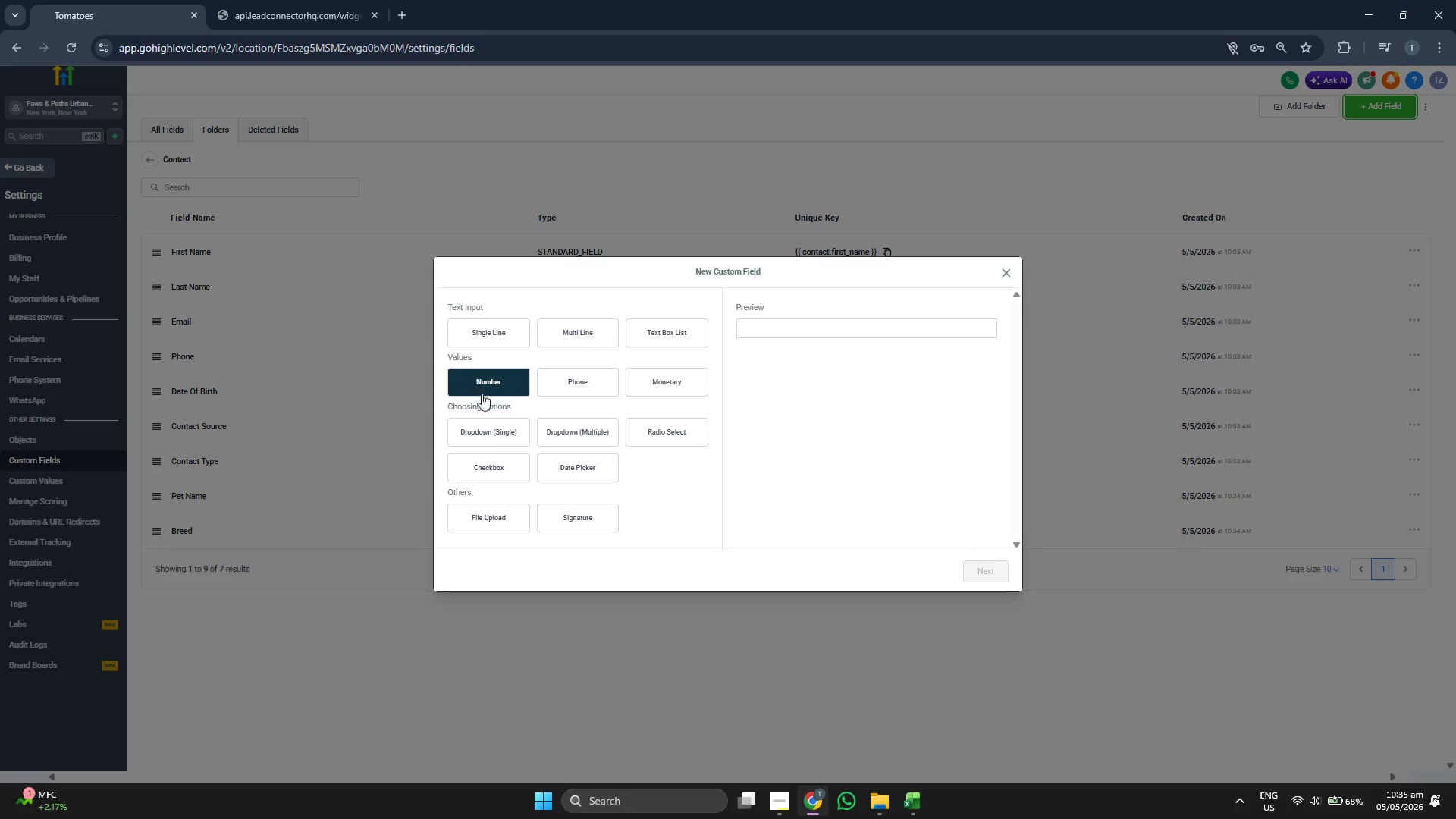 
left_click([494, 432])
 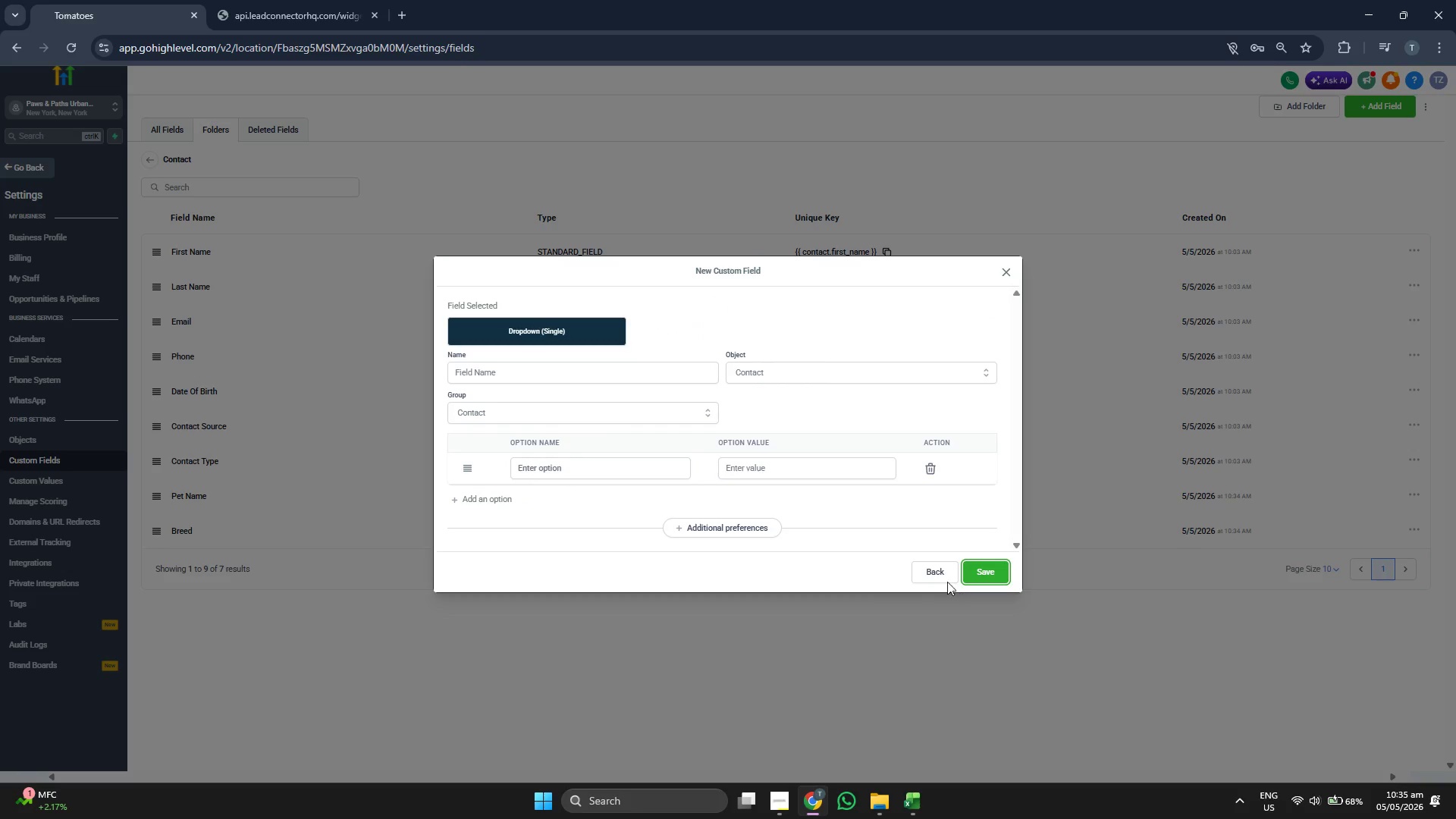 
left_click([575, 369])
 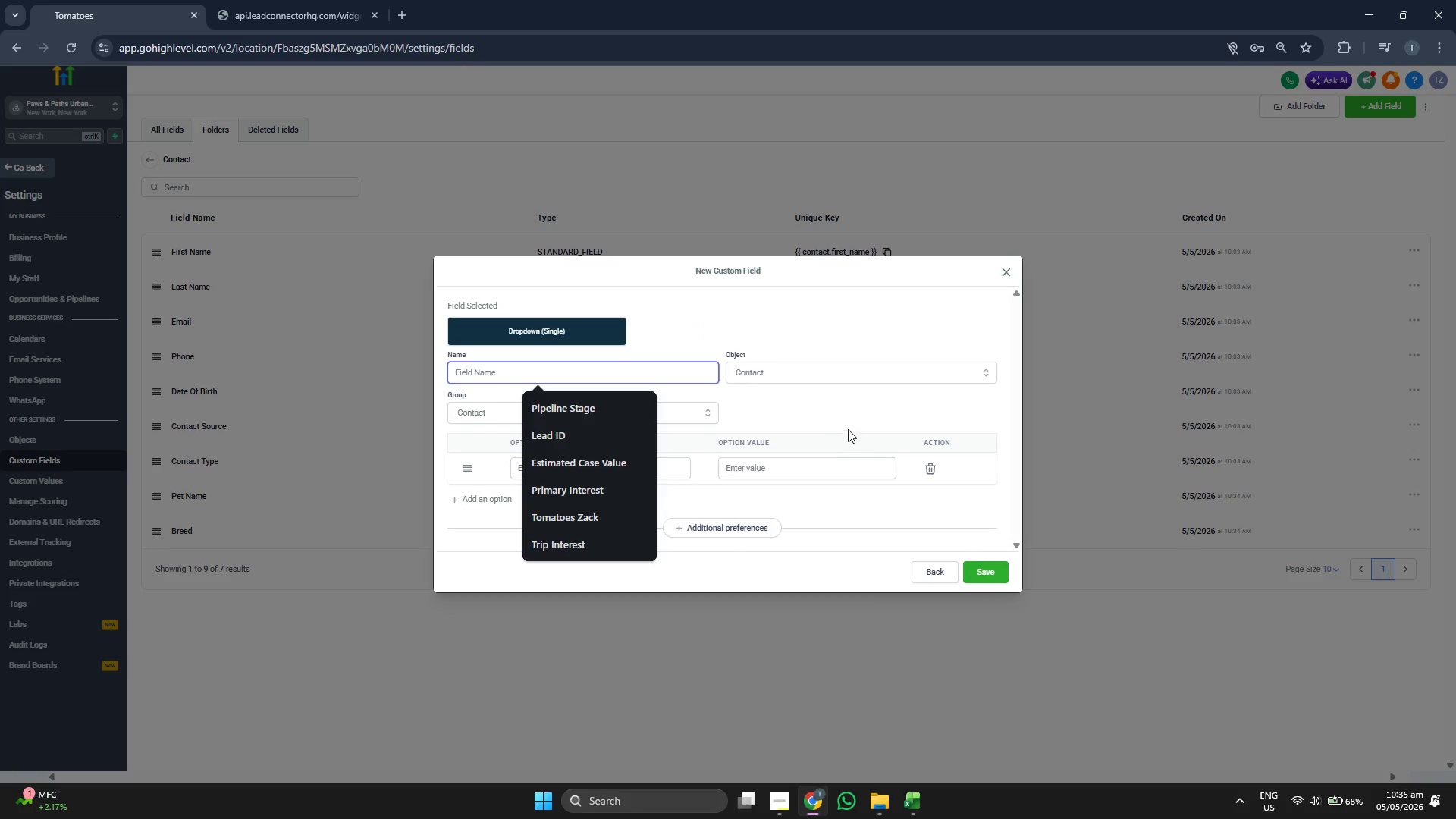 
left_click([835, 403])
 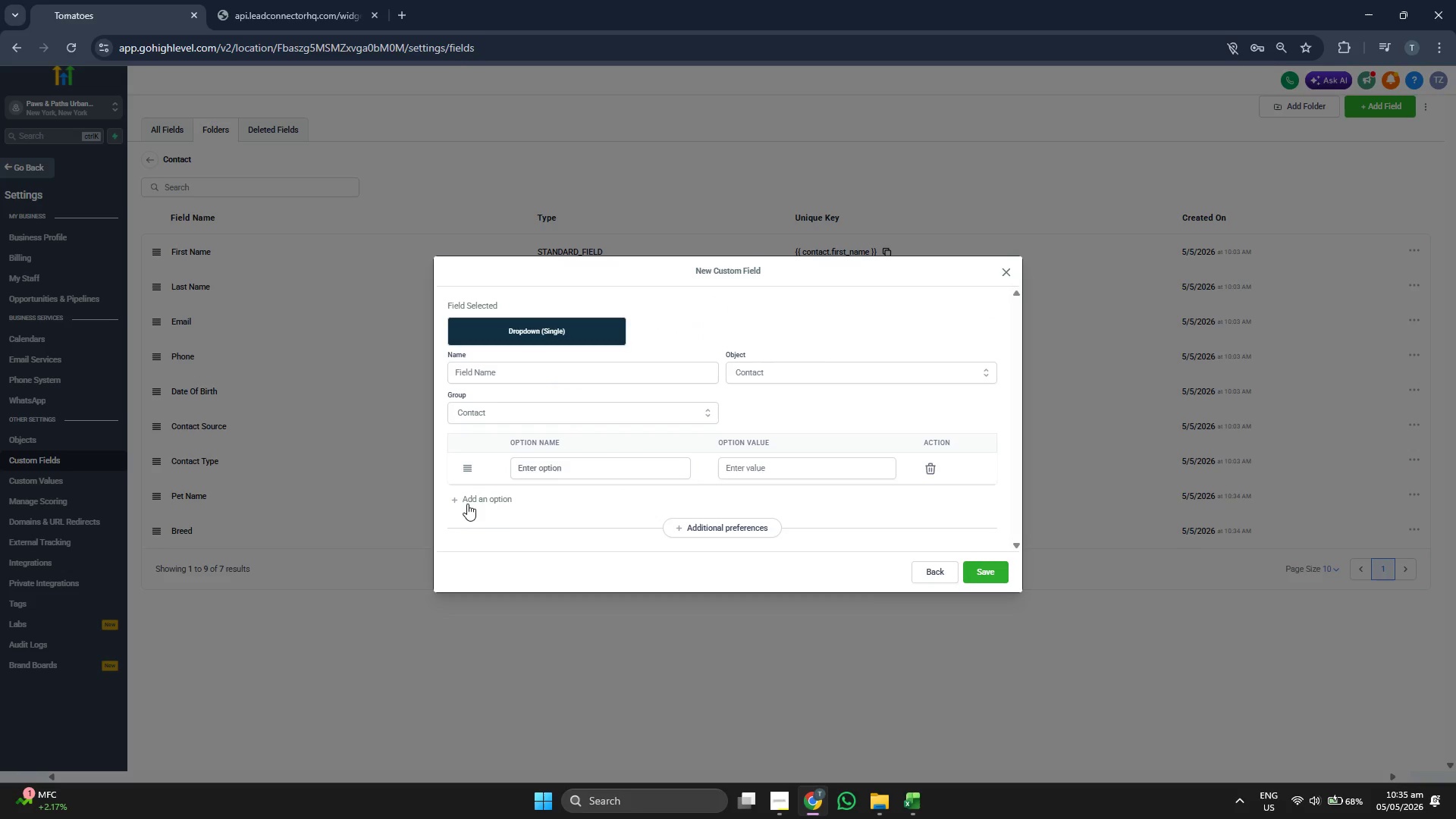 
left_click([472, 497])
 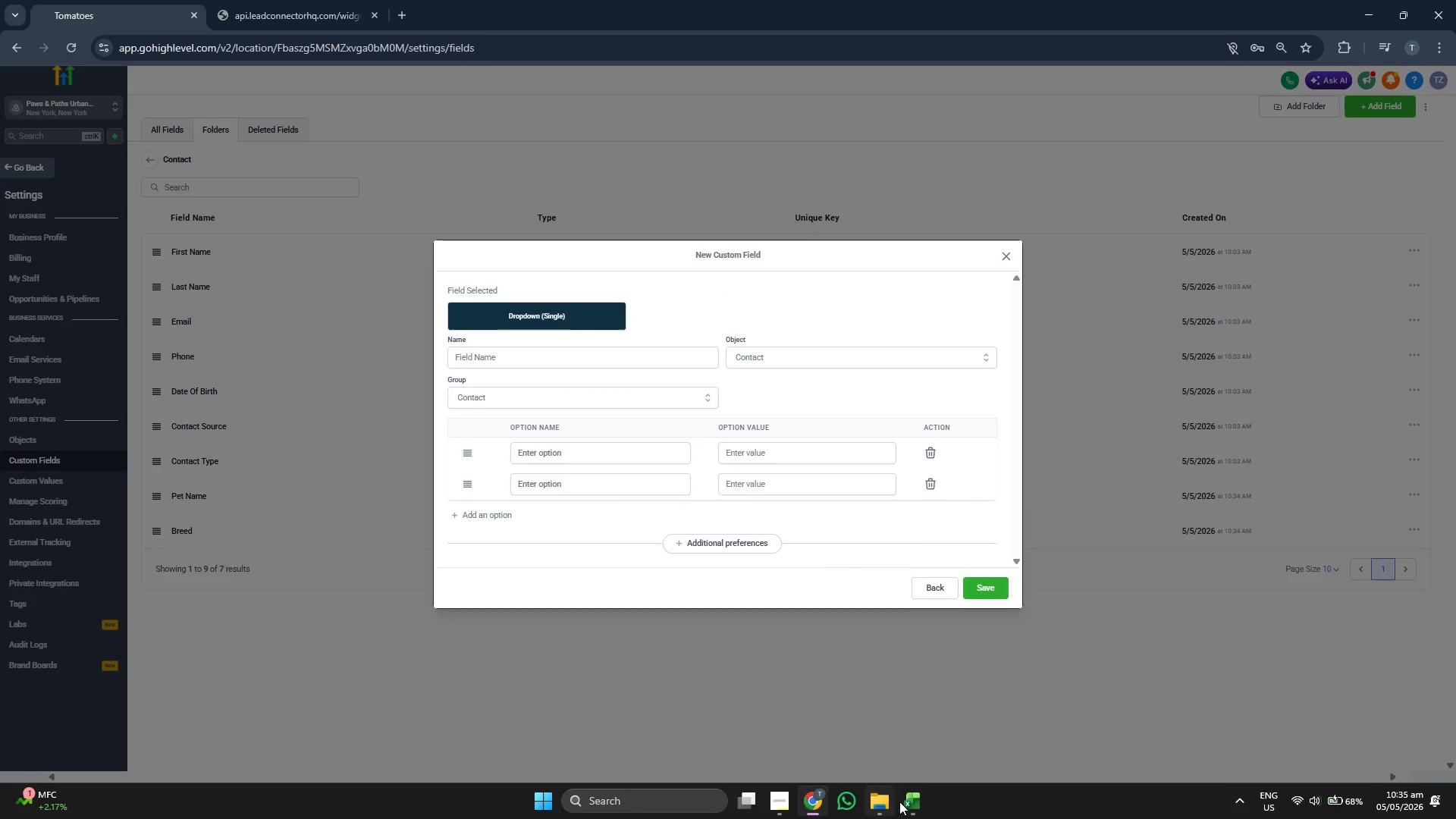 
left_click([906, 802])
 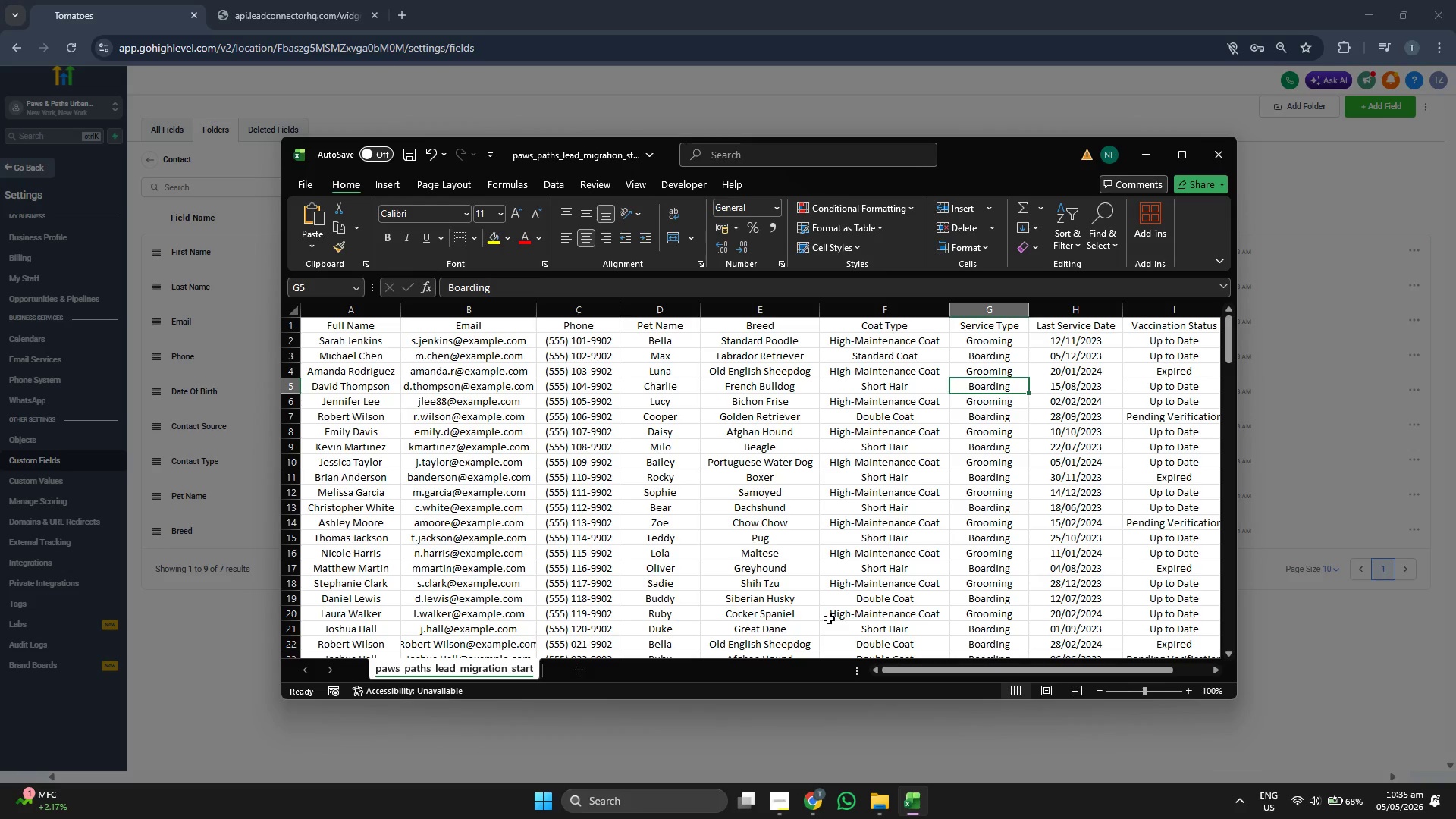 
key(ArrowUp)
 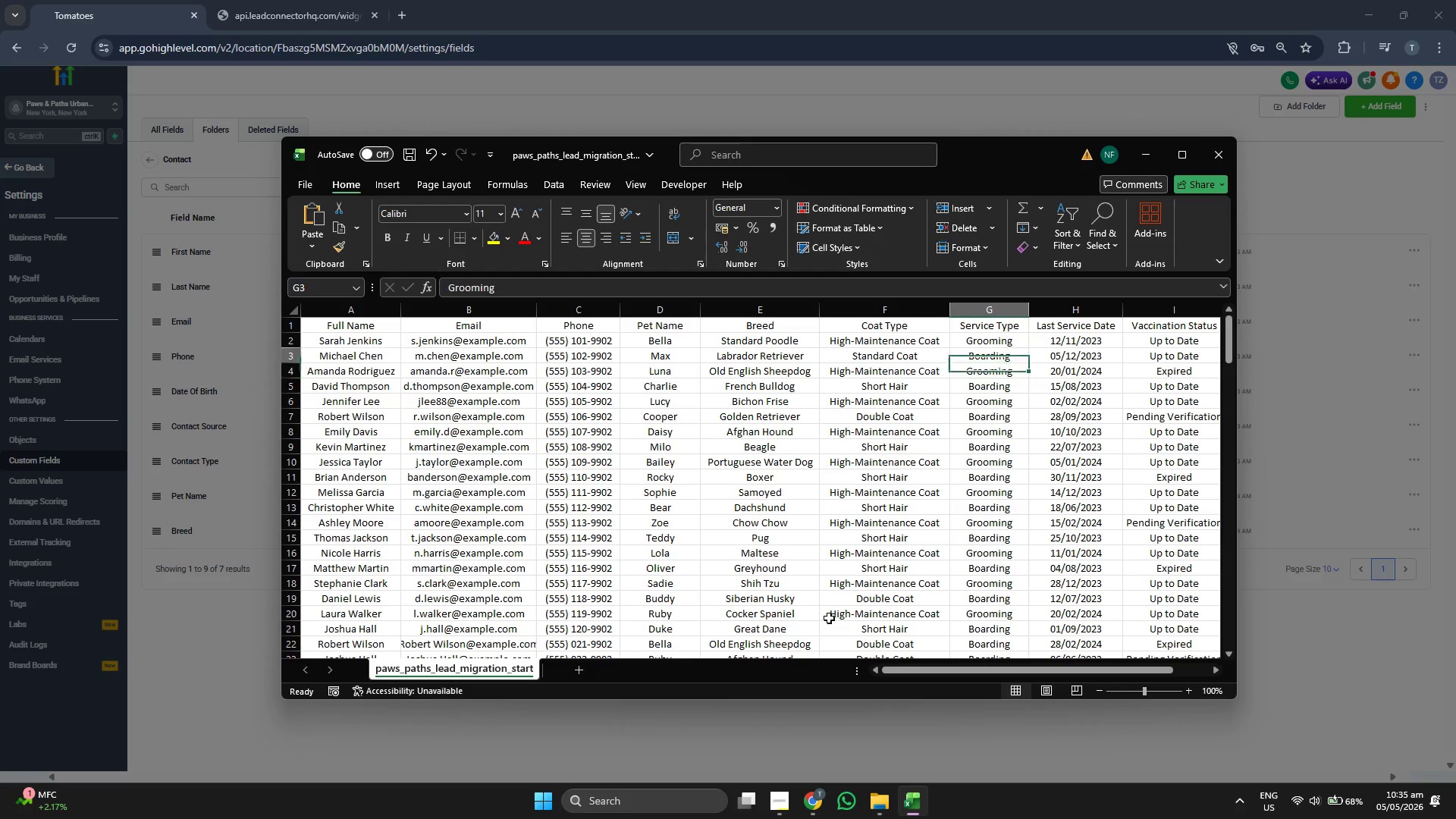 
key(ArrowUp)
 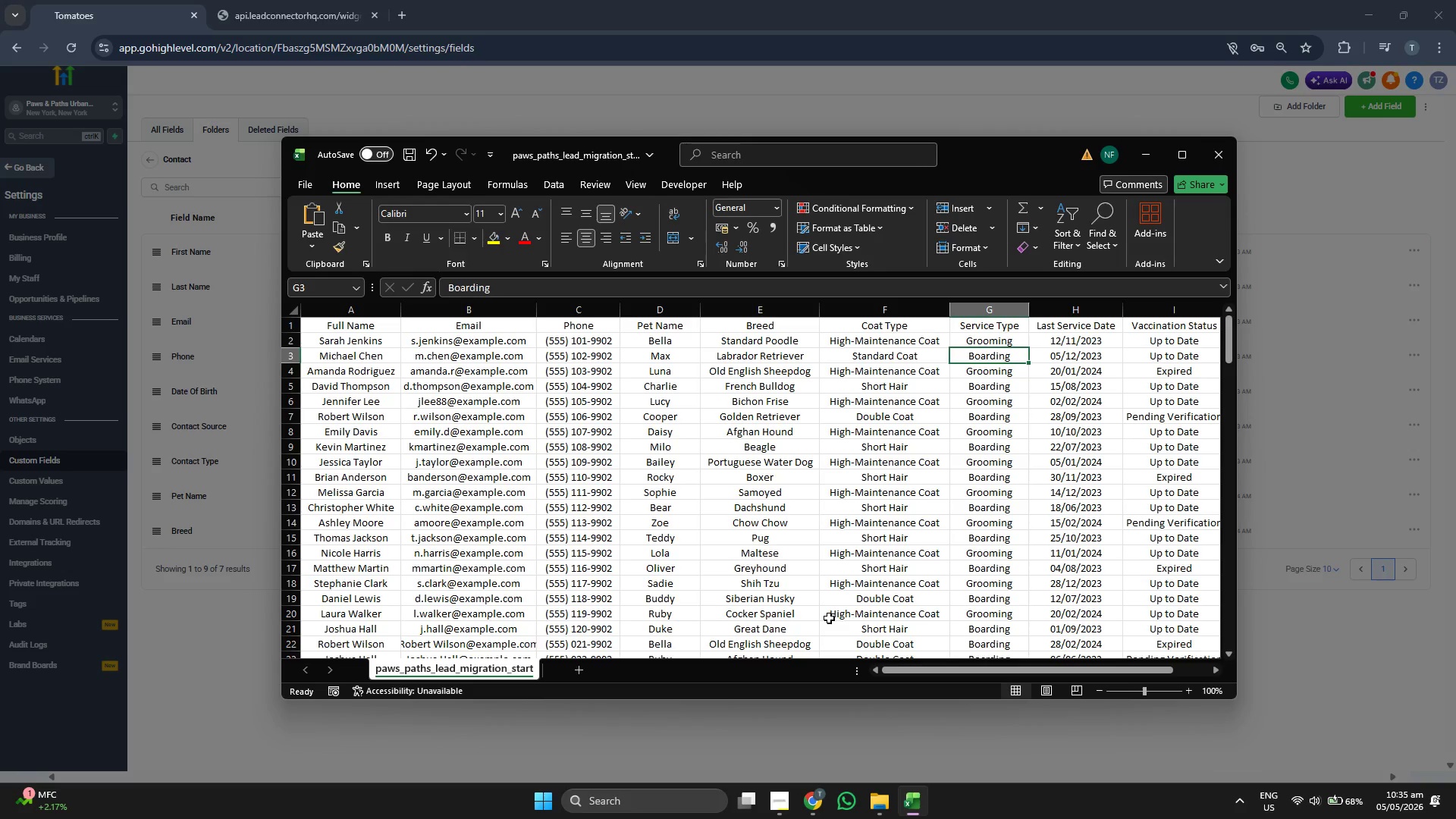 
key(ArrowLeft)
 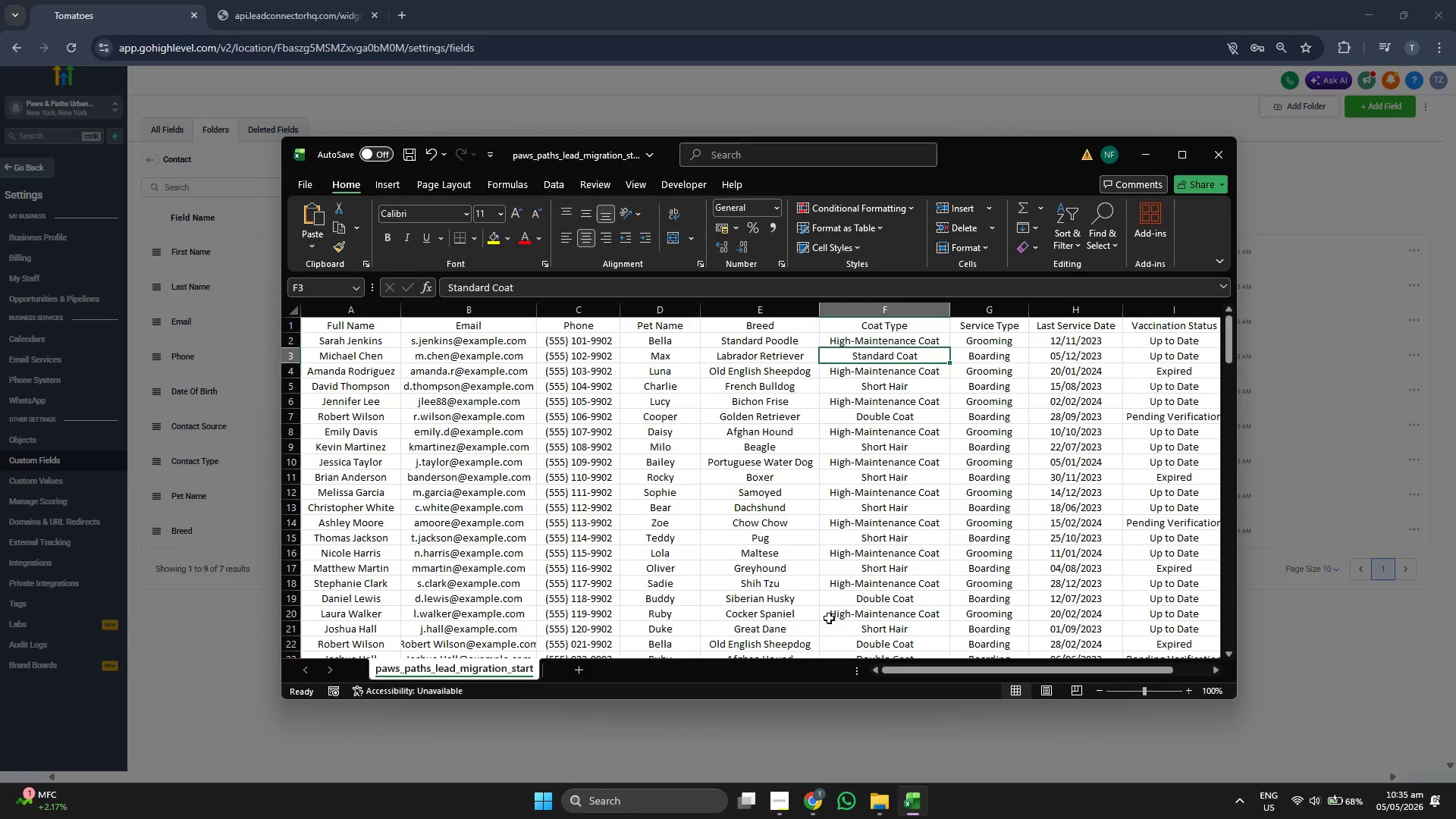 
key(ArrowUp)
 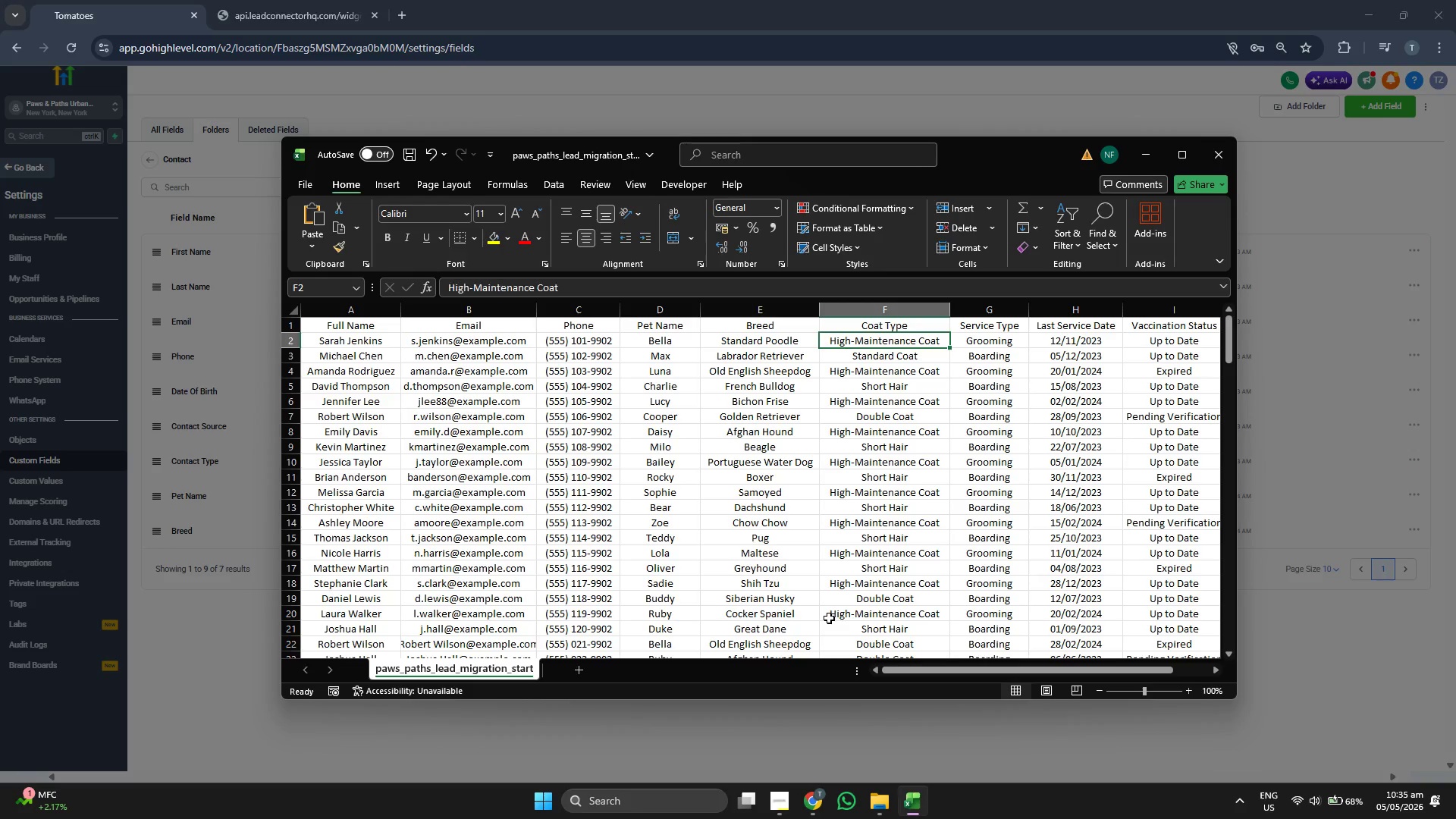 
key(Control+ControlLeft)
 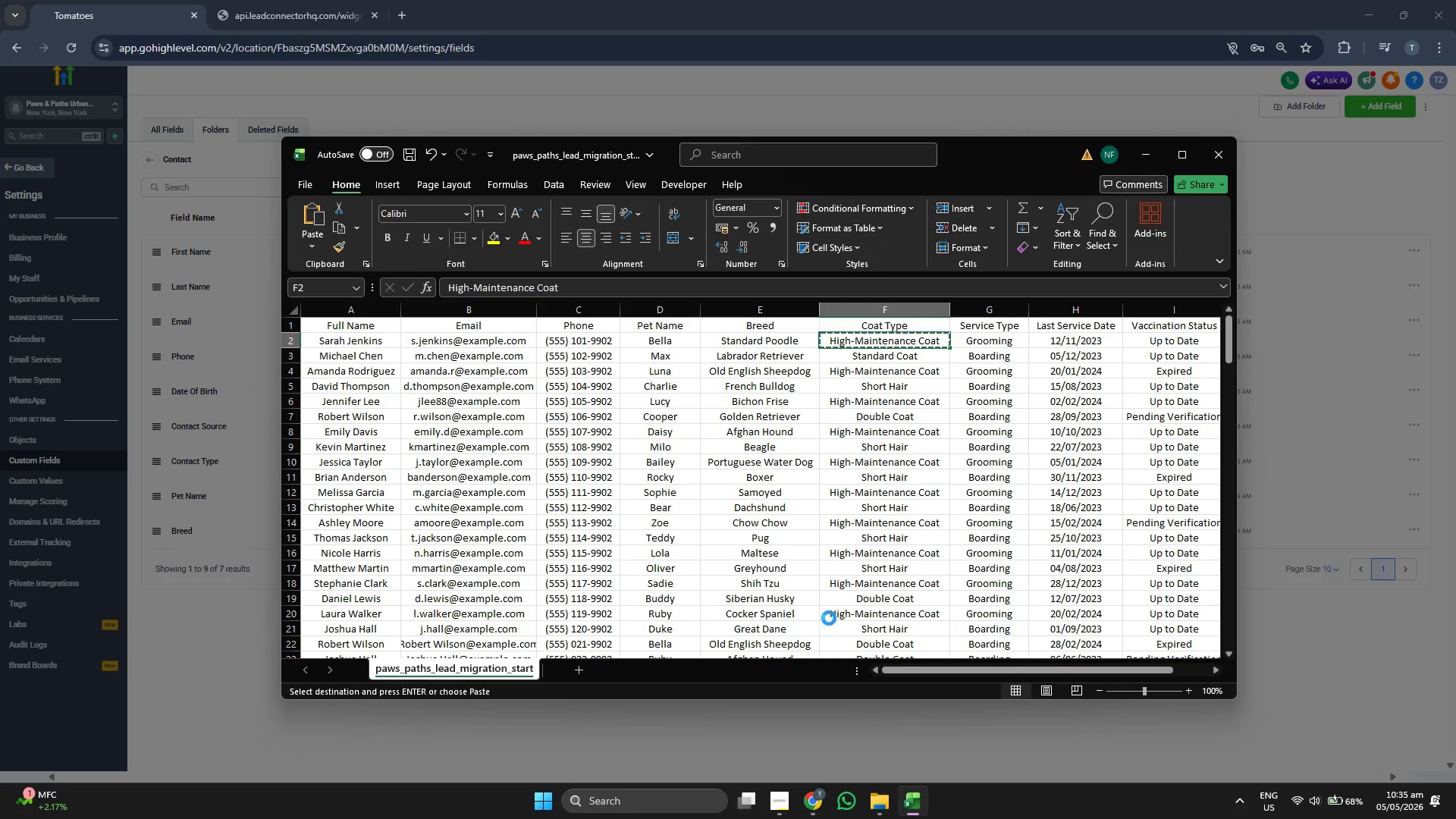 
key(Control+C)
 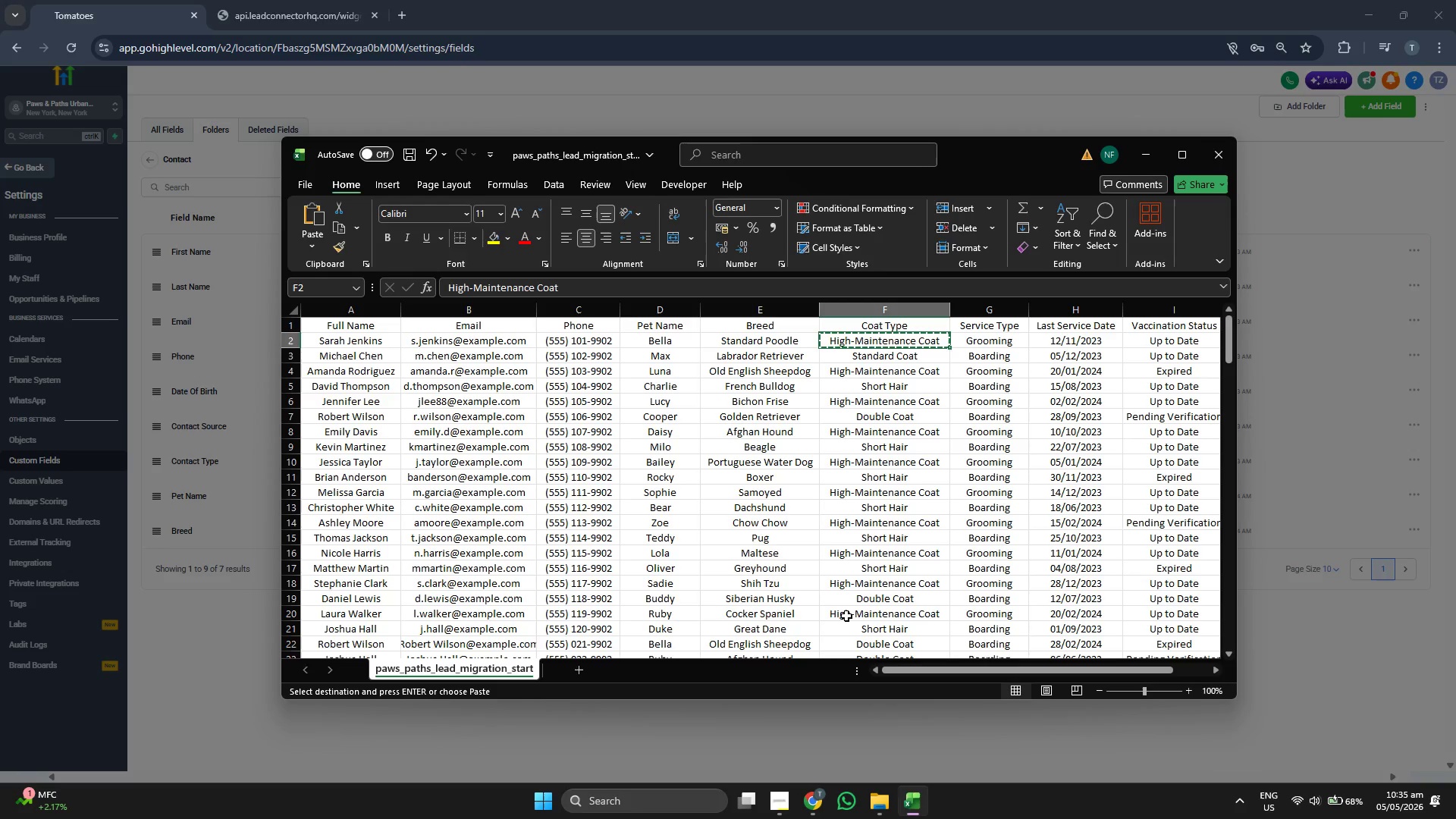 
left_click([1427, 595])
 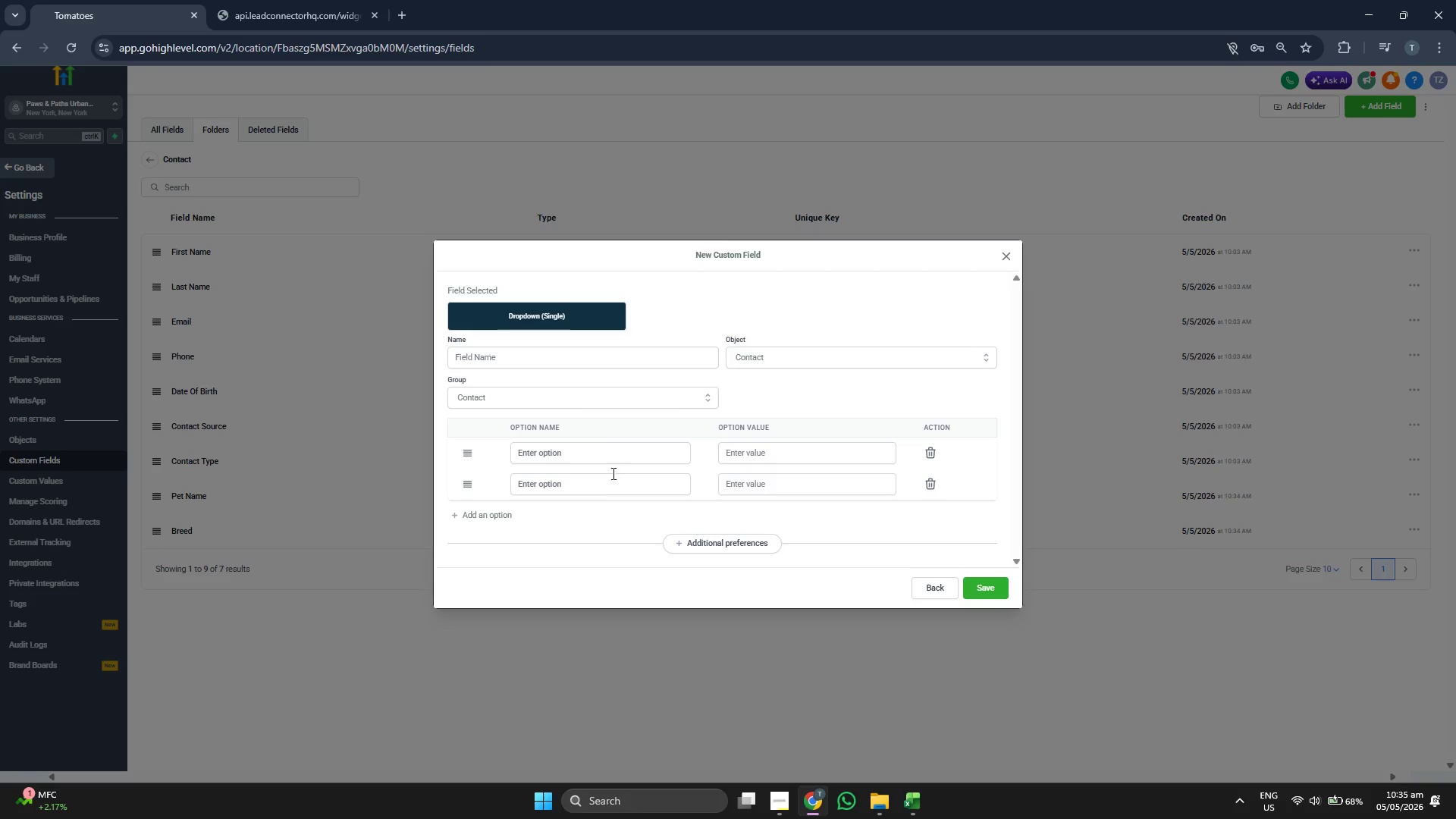 
left_click([600, 452])
 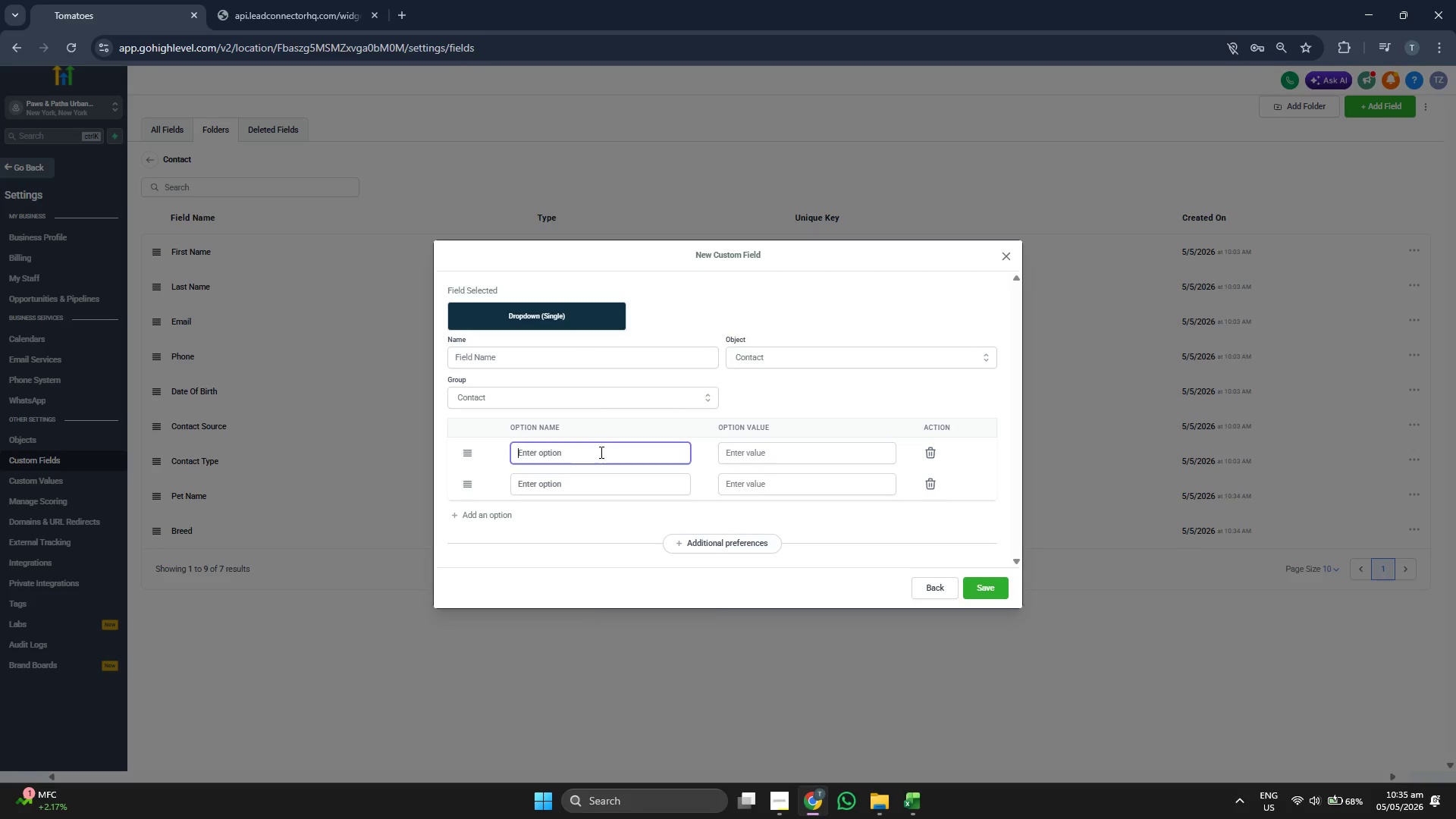 
key(Control+ControlLeft)
 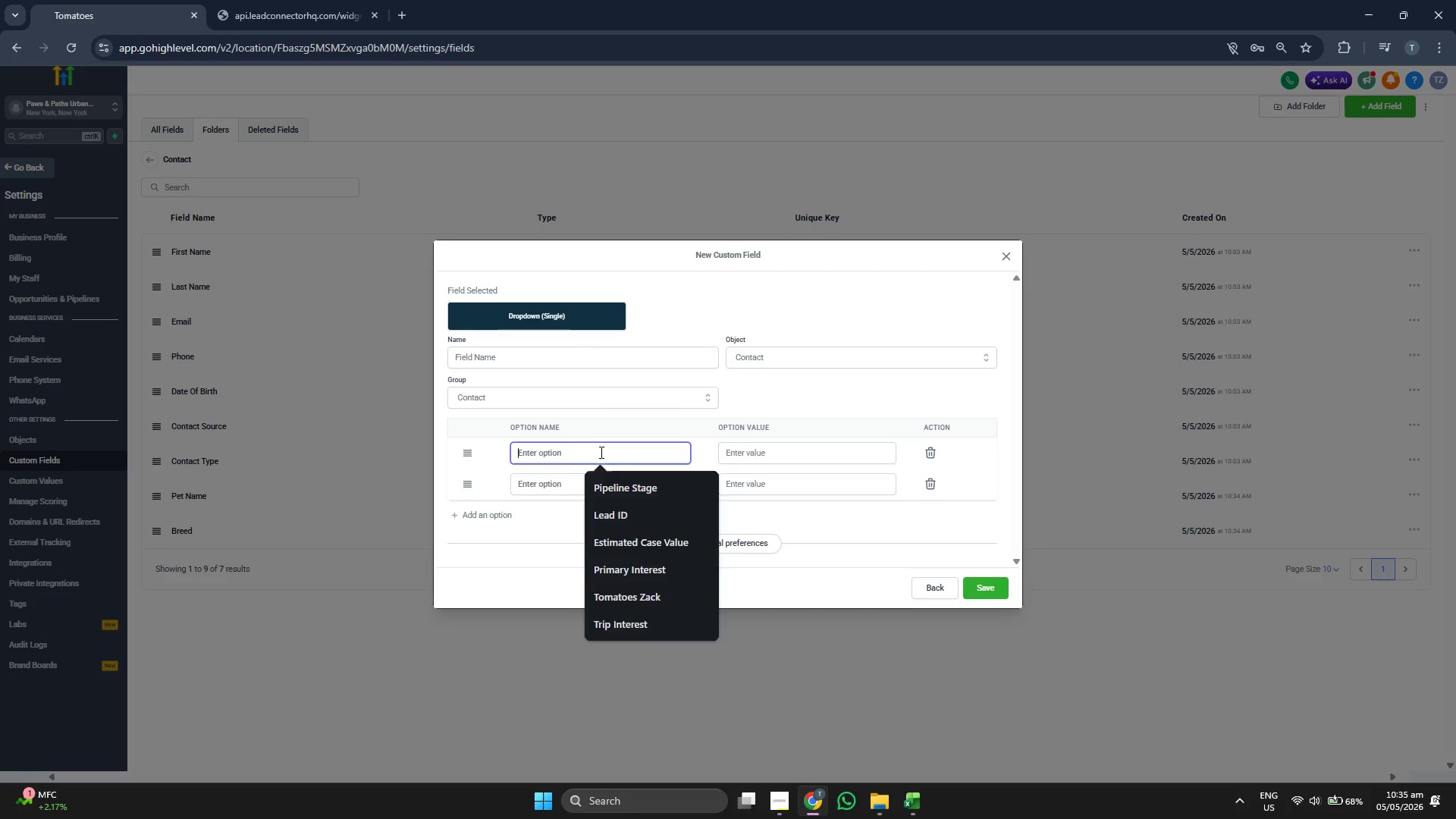 
key(Control+V)
 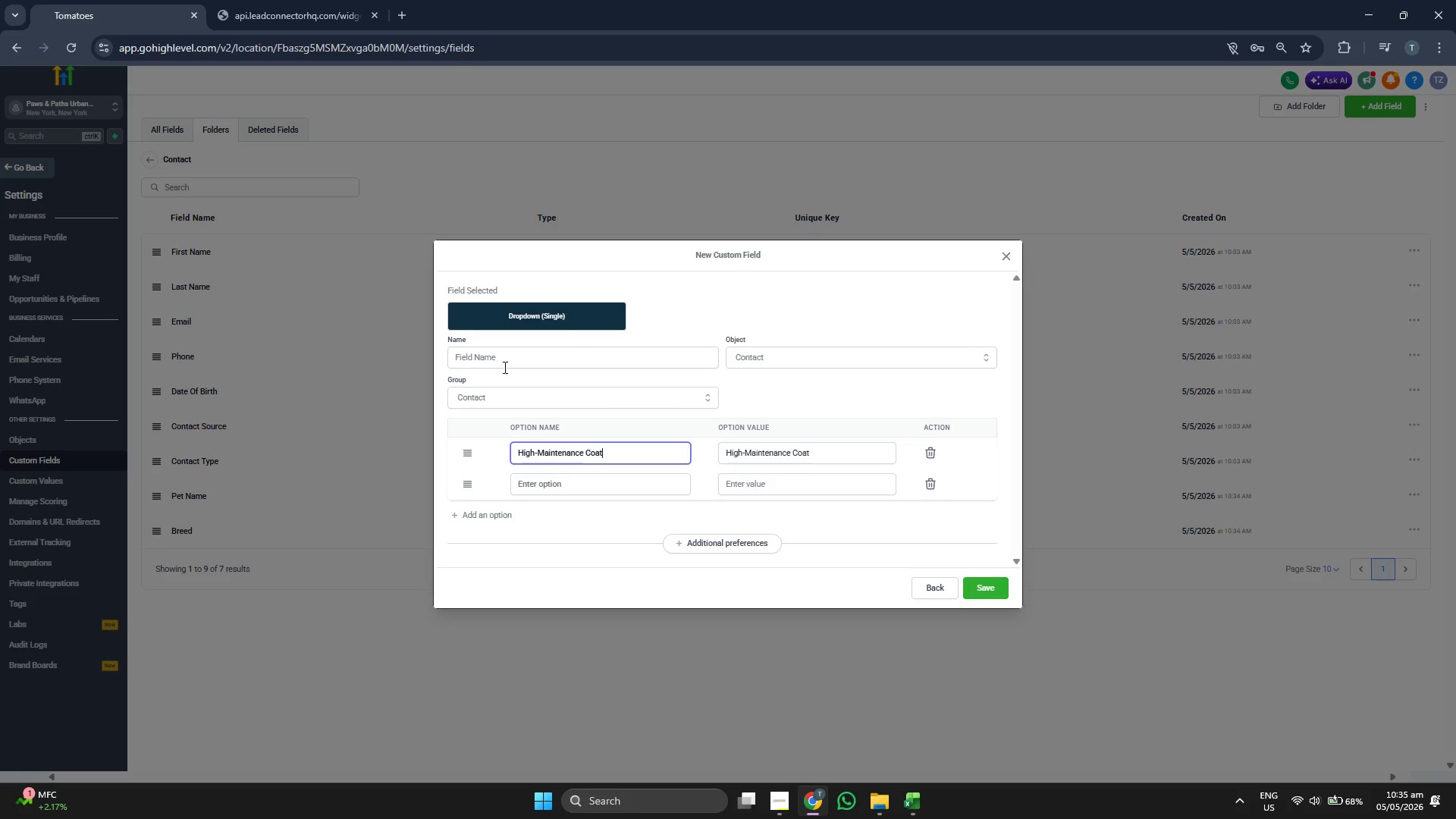 
left_click([511, 355])
 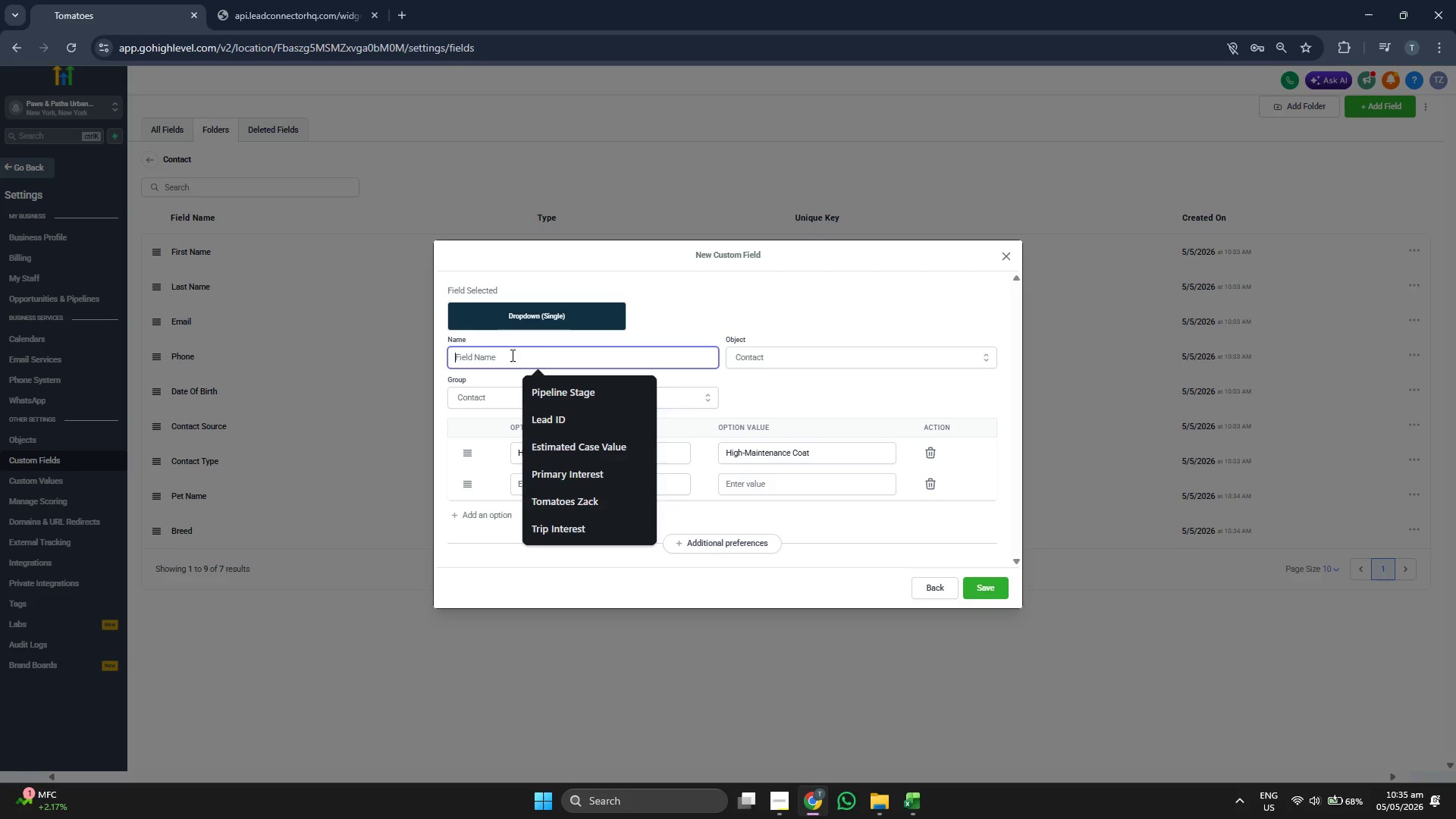 
type(Coat TY)
key(Backspace)
key(Backspace)
type(YT)
key(Backspace)
key(Backspace)
type(Type)
 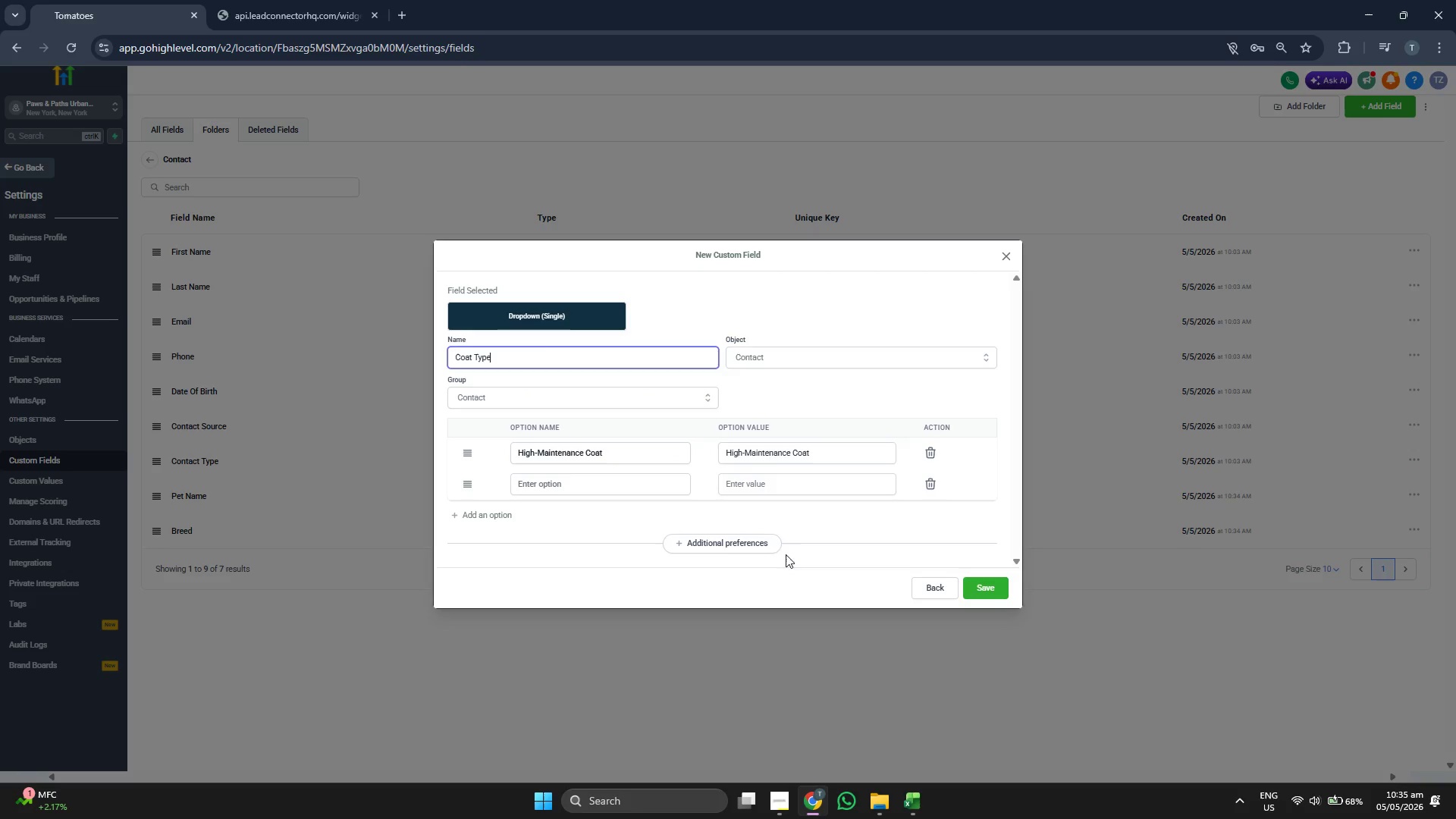 
left_click([849, 529])
 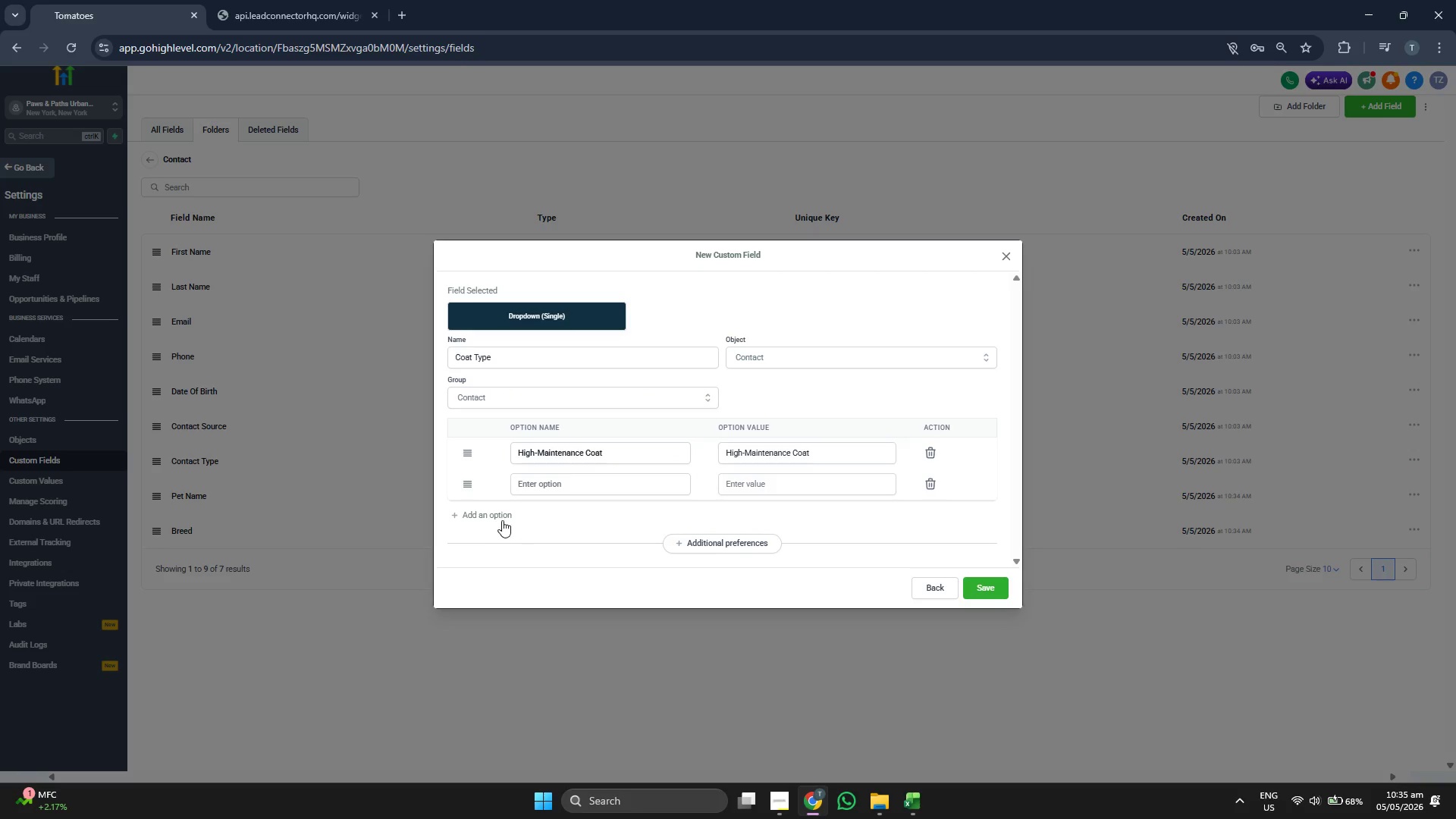 
left_click([496, 519])
 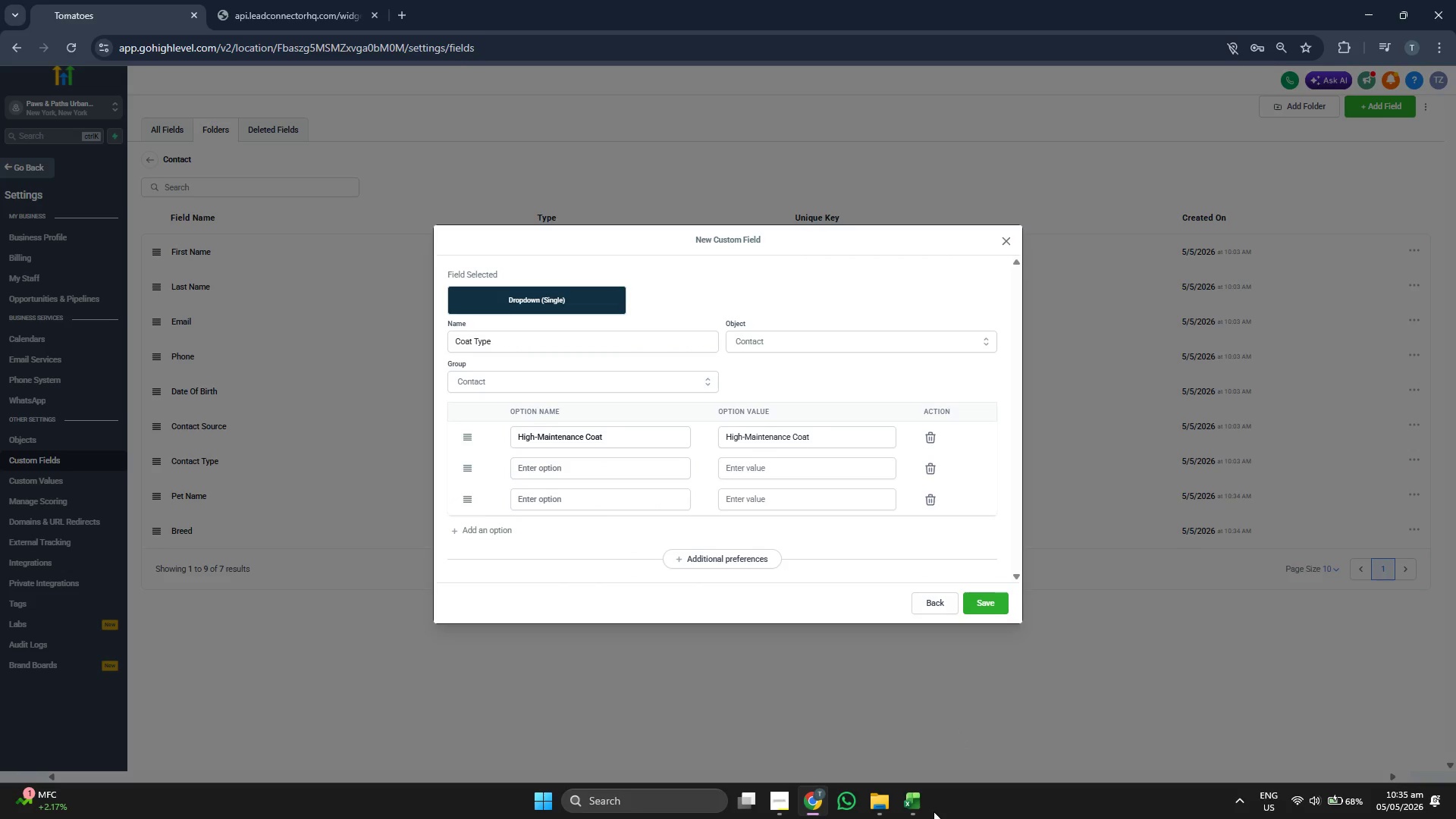 
left_click([912, 803])
 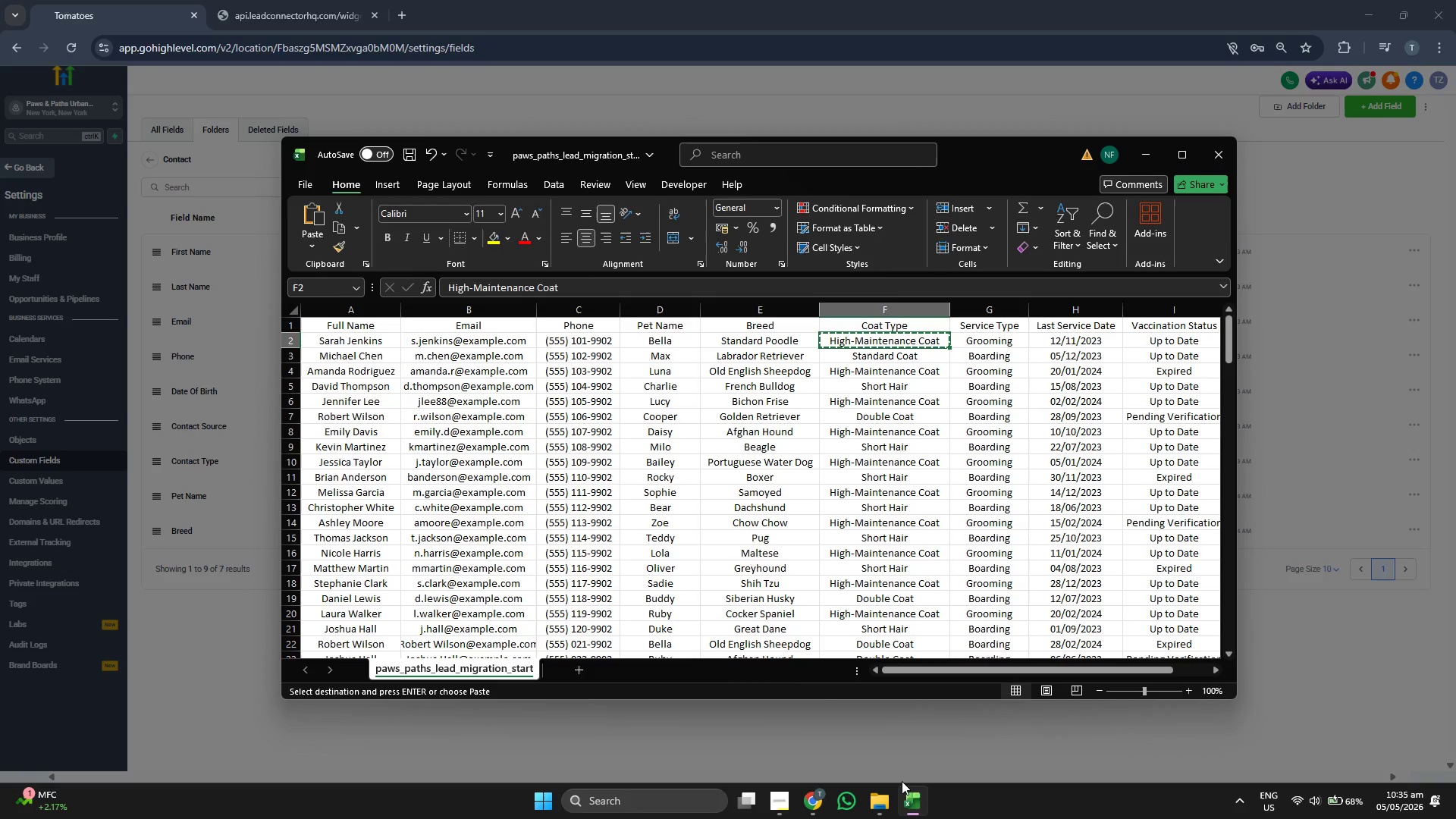 
key(ArrowDown)
 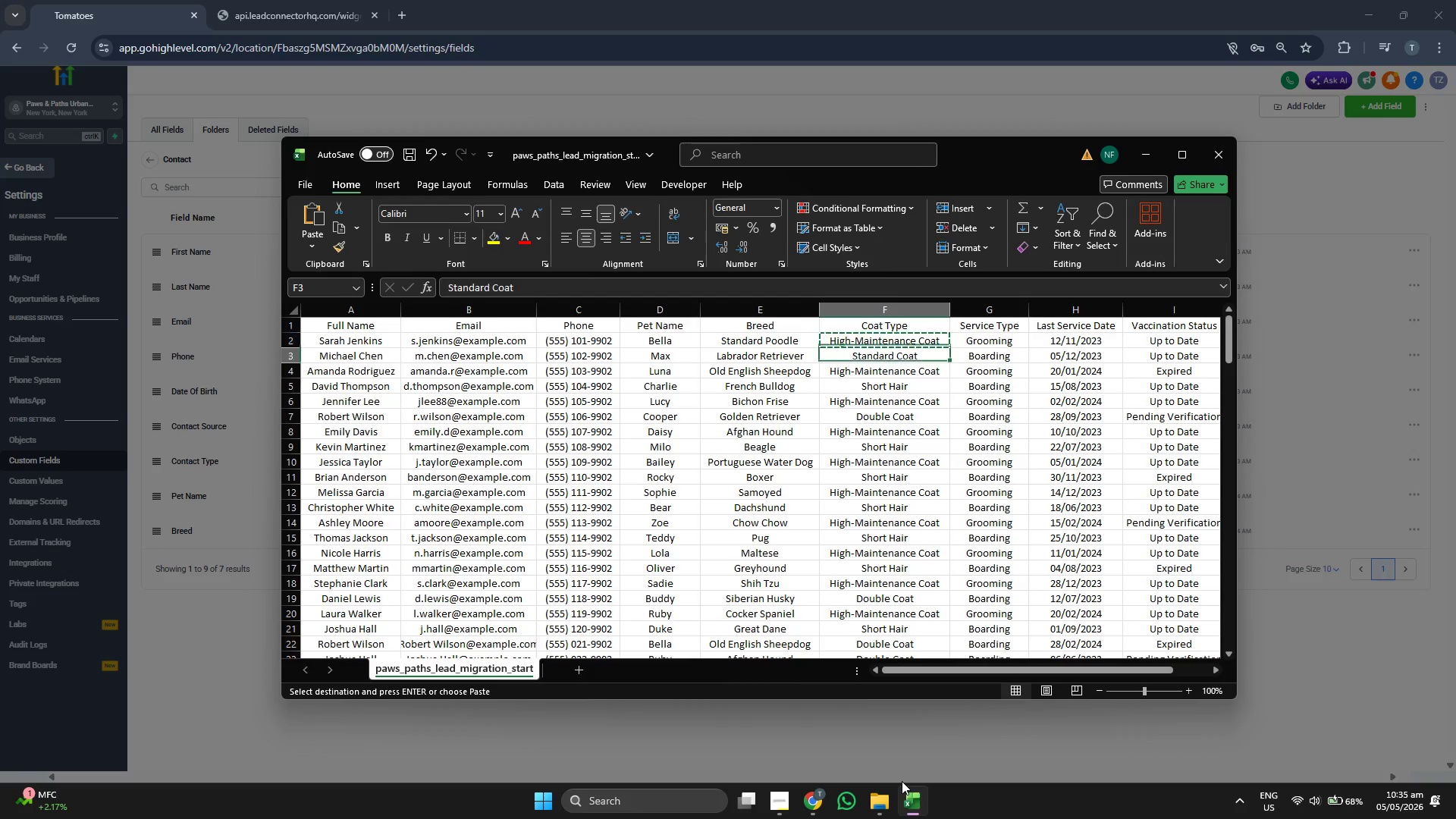 
key(Control+ControlLeft)
 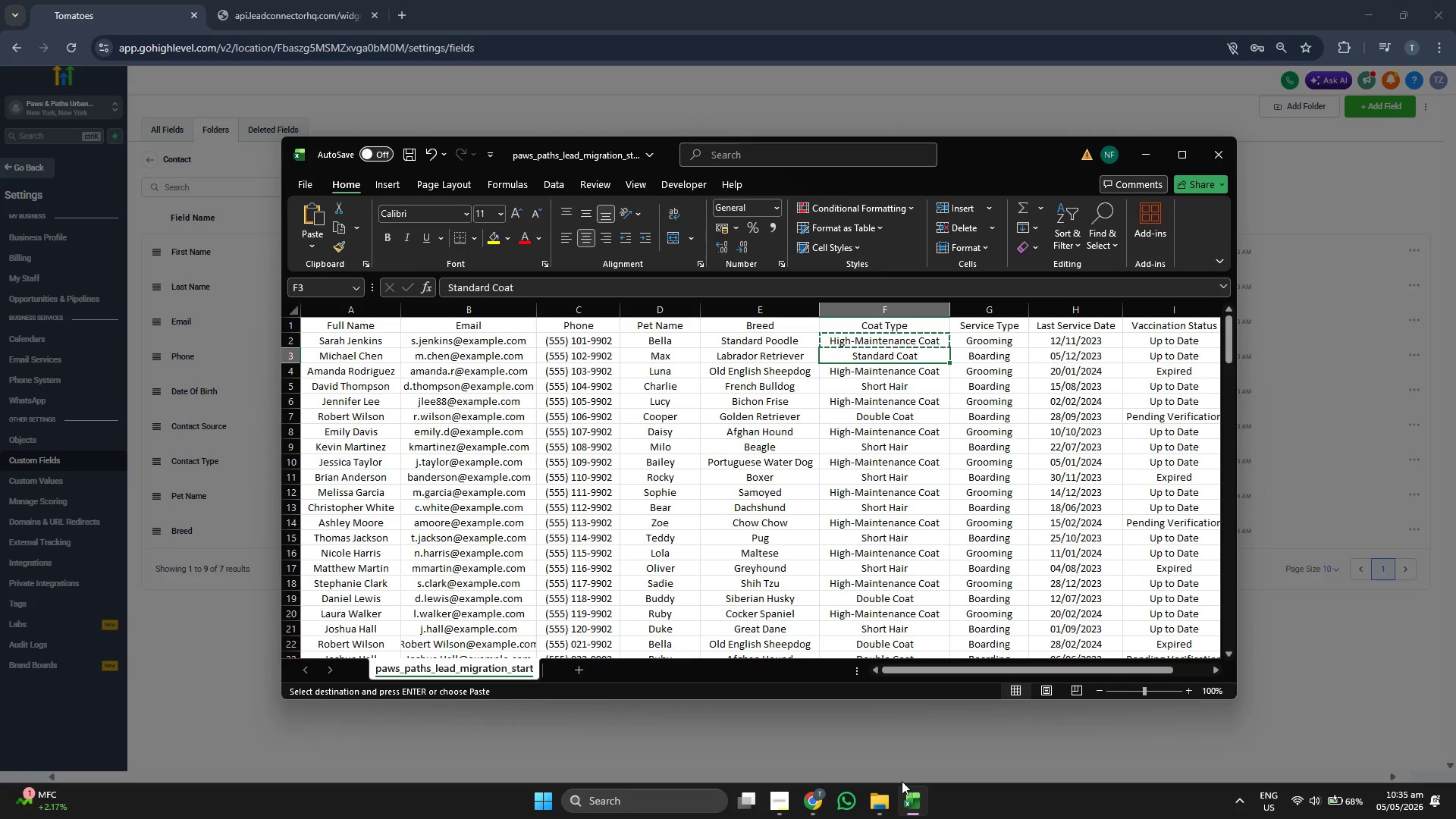 
key(Control+C)
 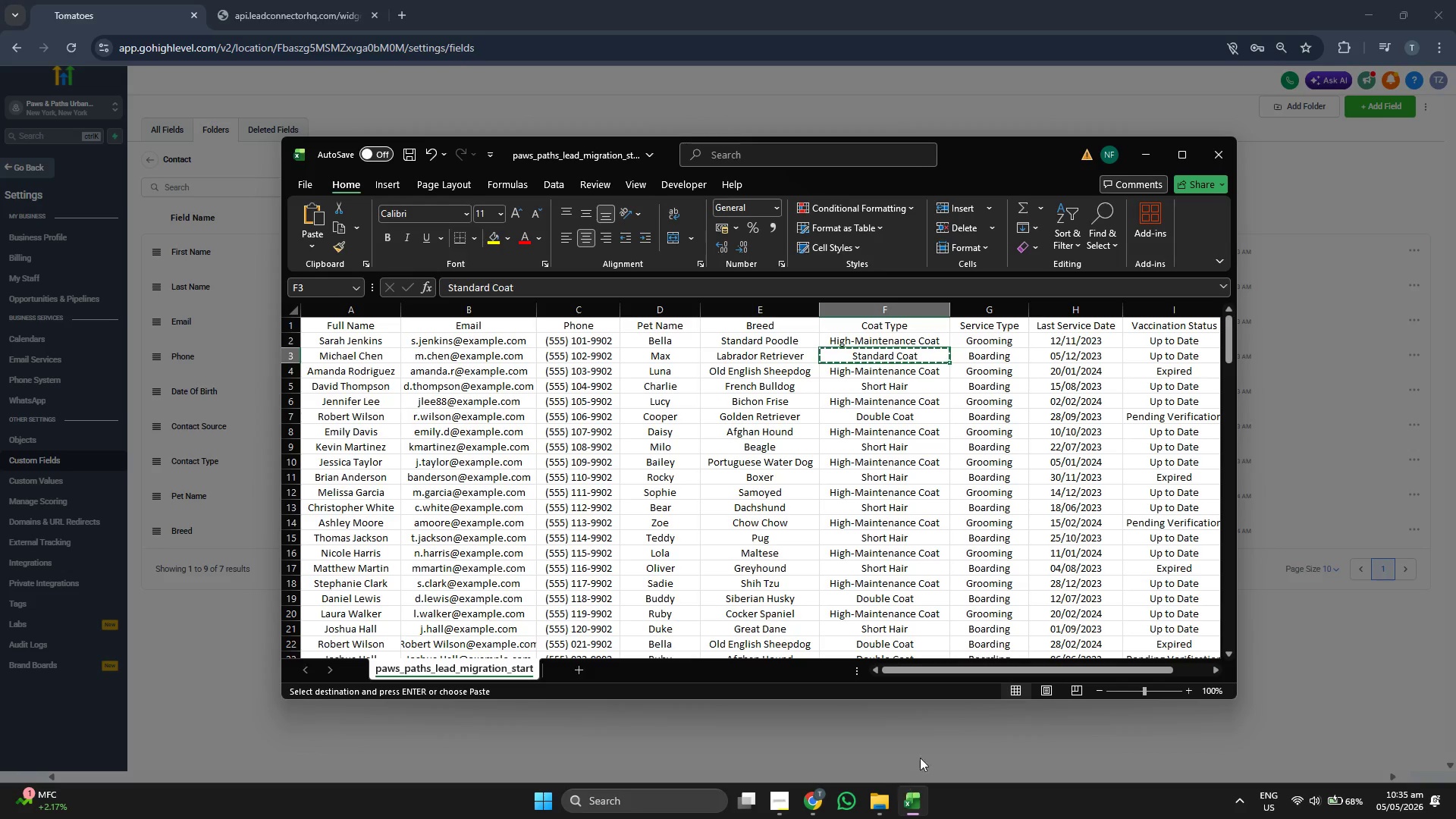 
left_click([946, 726])
 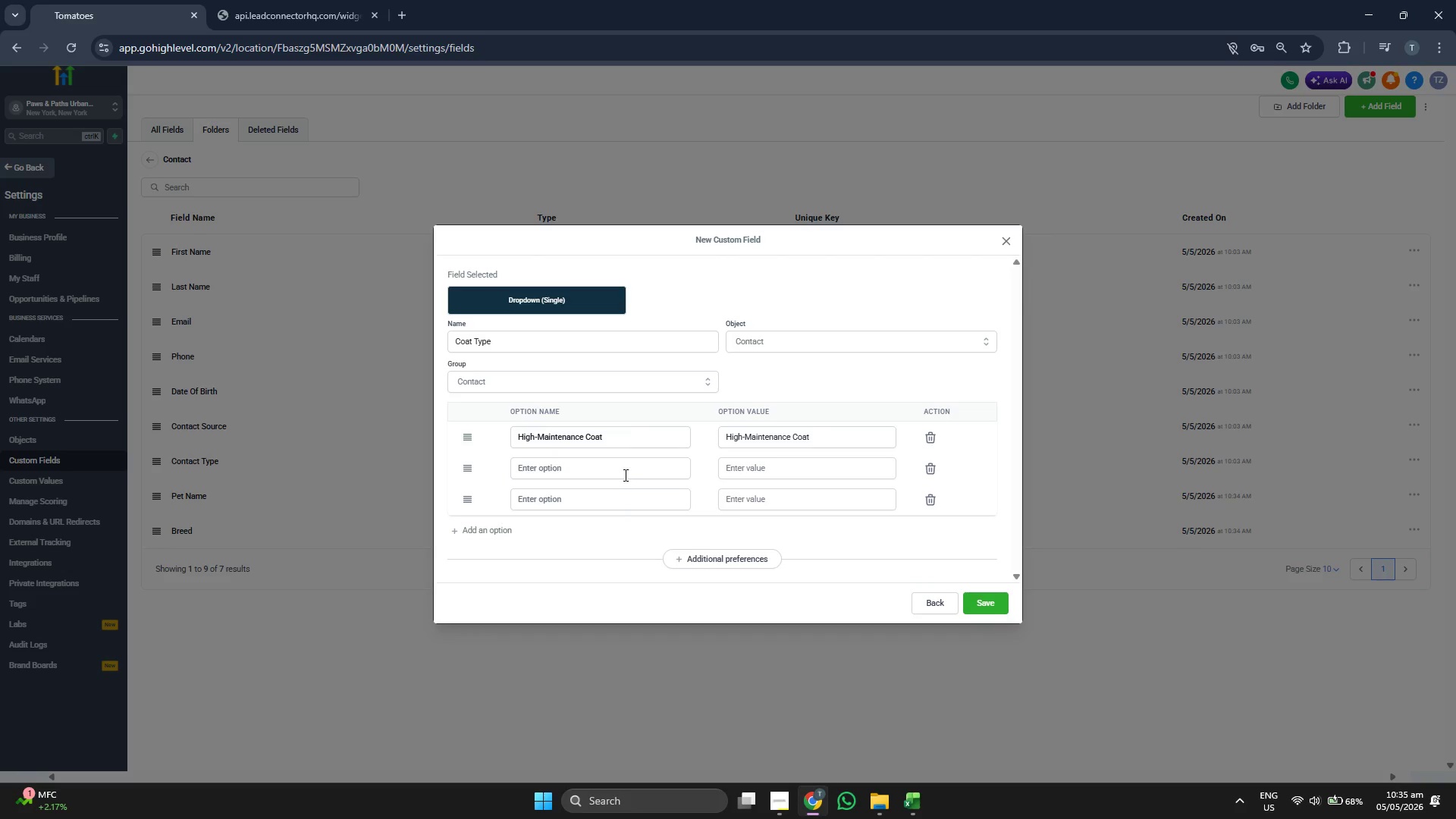 
left_click([626, 472])
 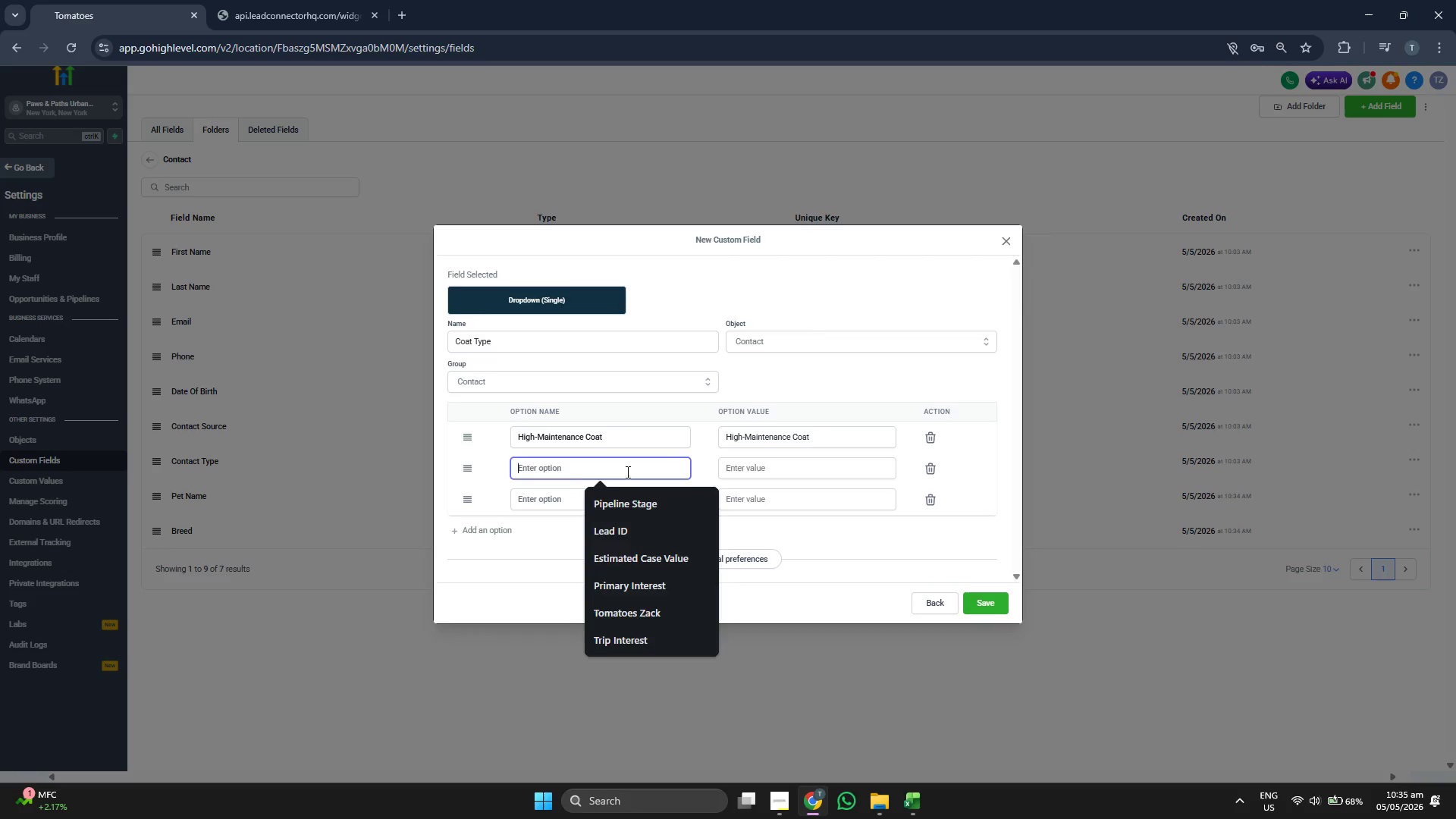 
key(Control+ControlLeft)
 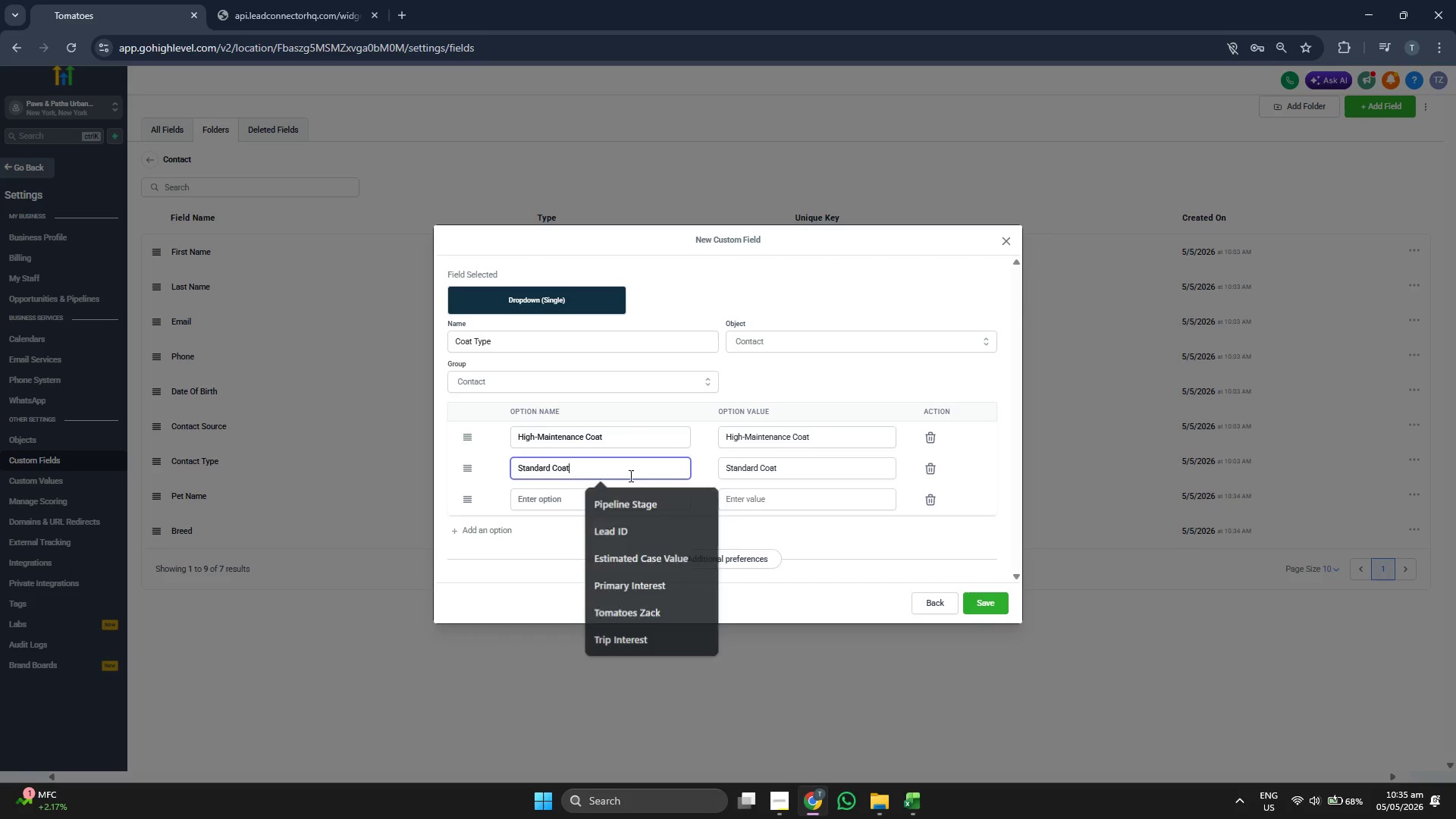 
key(Control+V)
 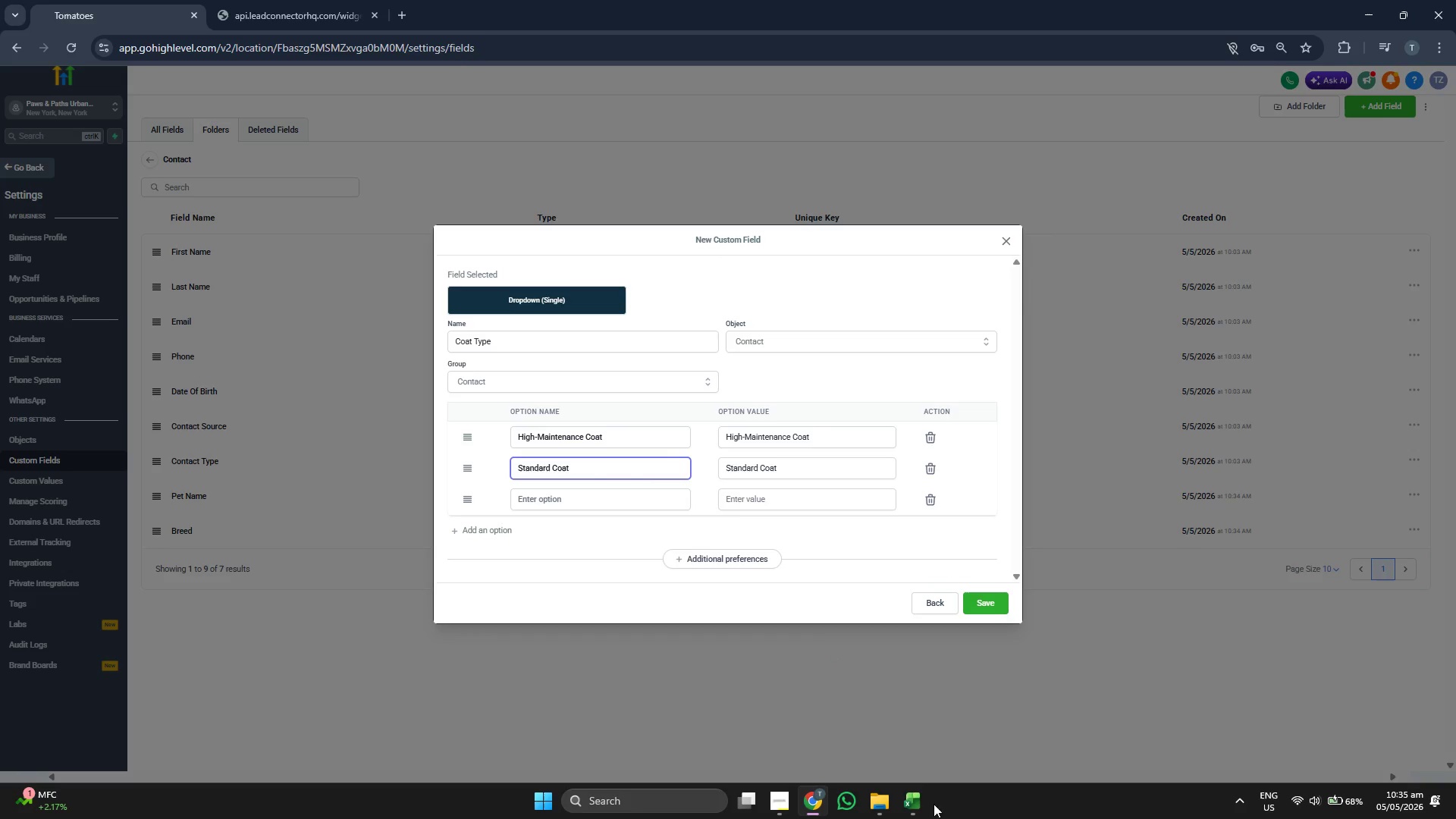 
left_click([924, 803])
 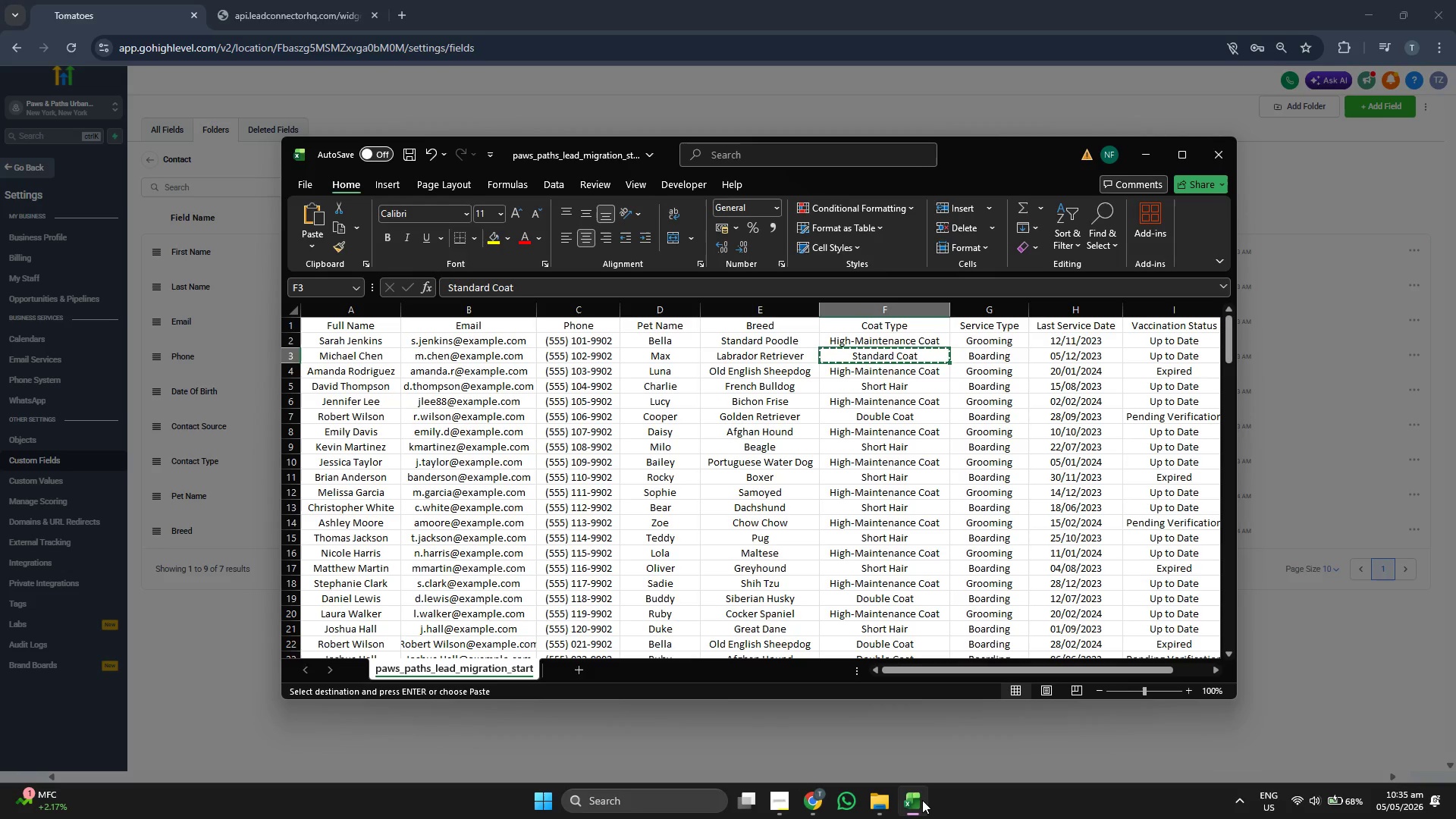 
key(ArrowDown)
 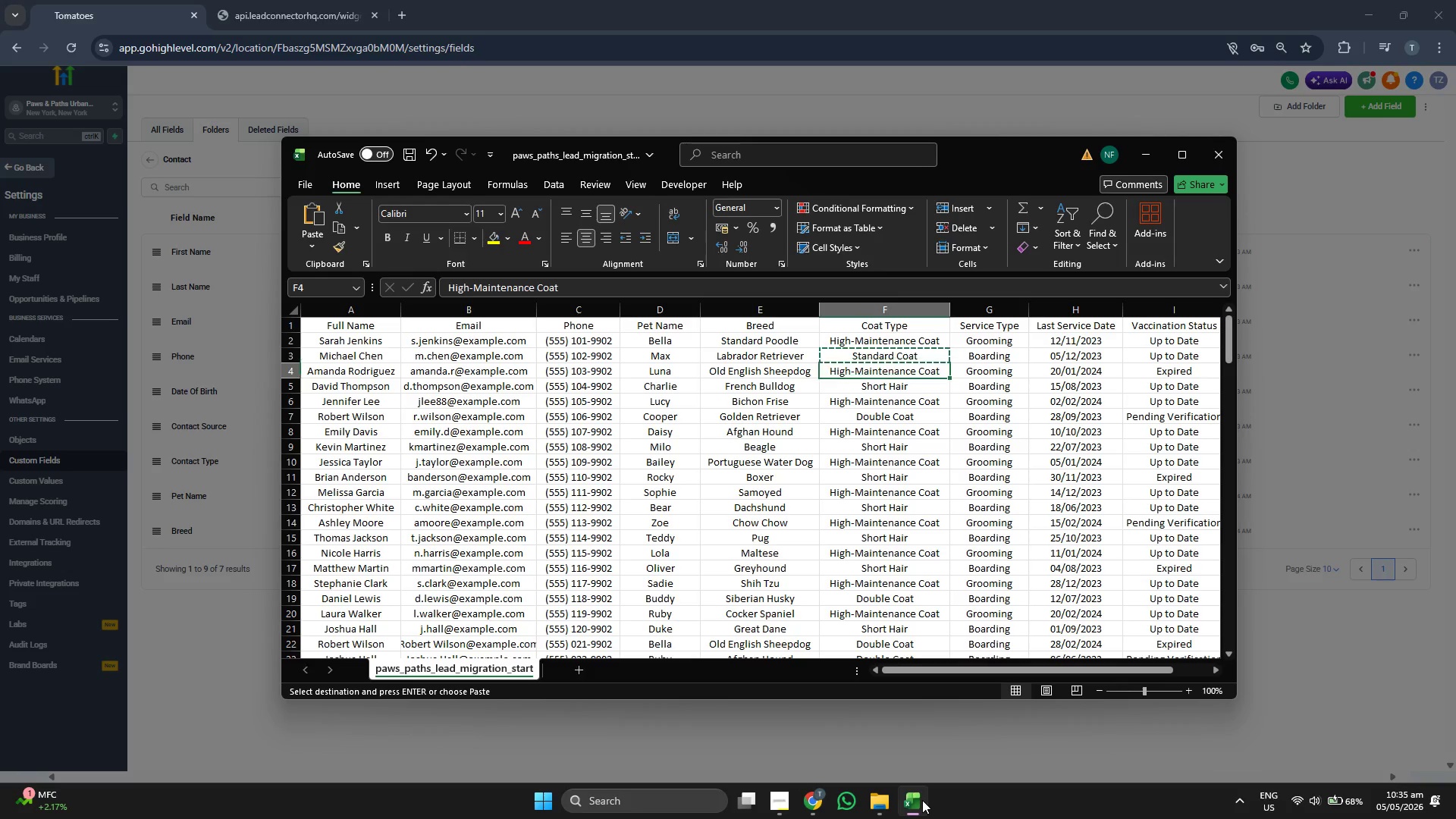 
key(Control+ControlLeft)
 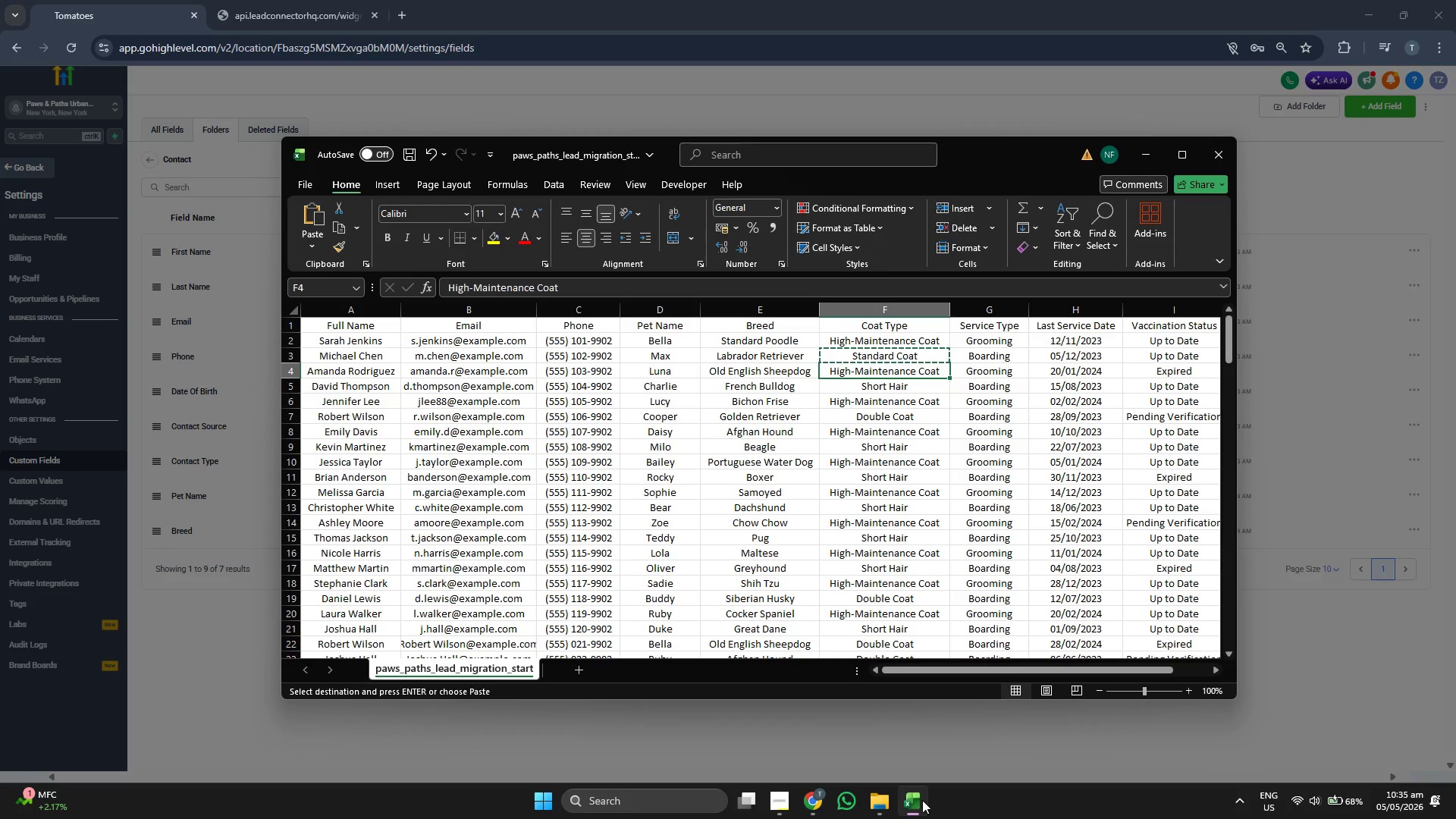 
key(Control+C)
 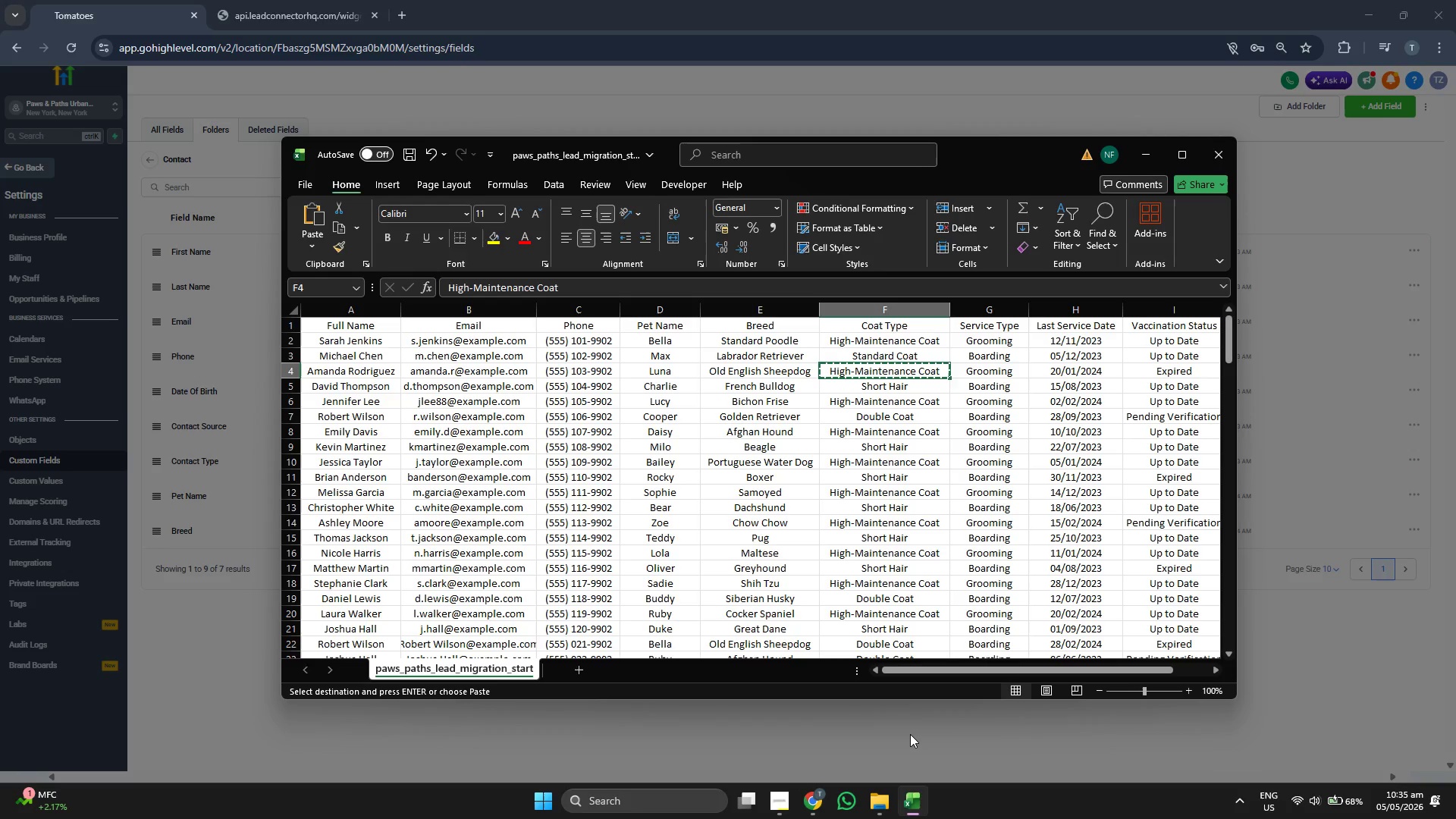 
key(ArrowDown)
 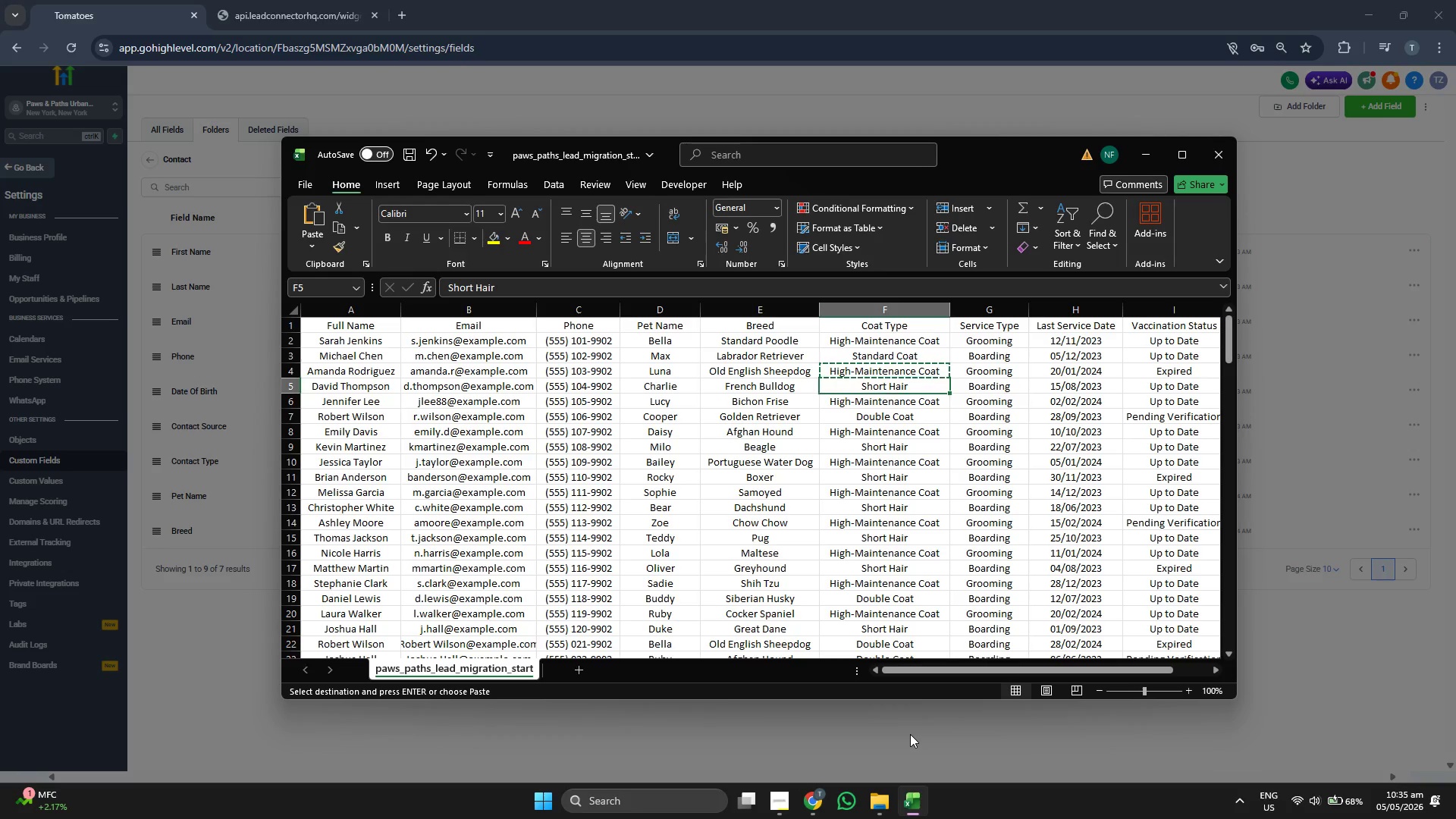 
key(Control+C)
 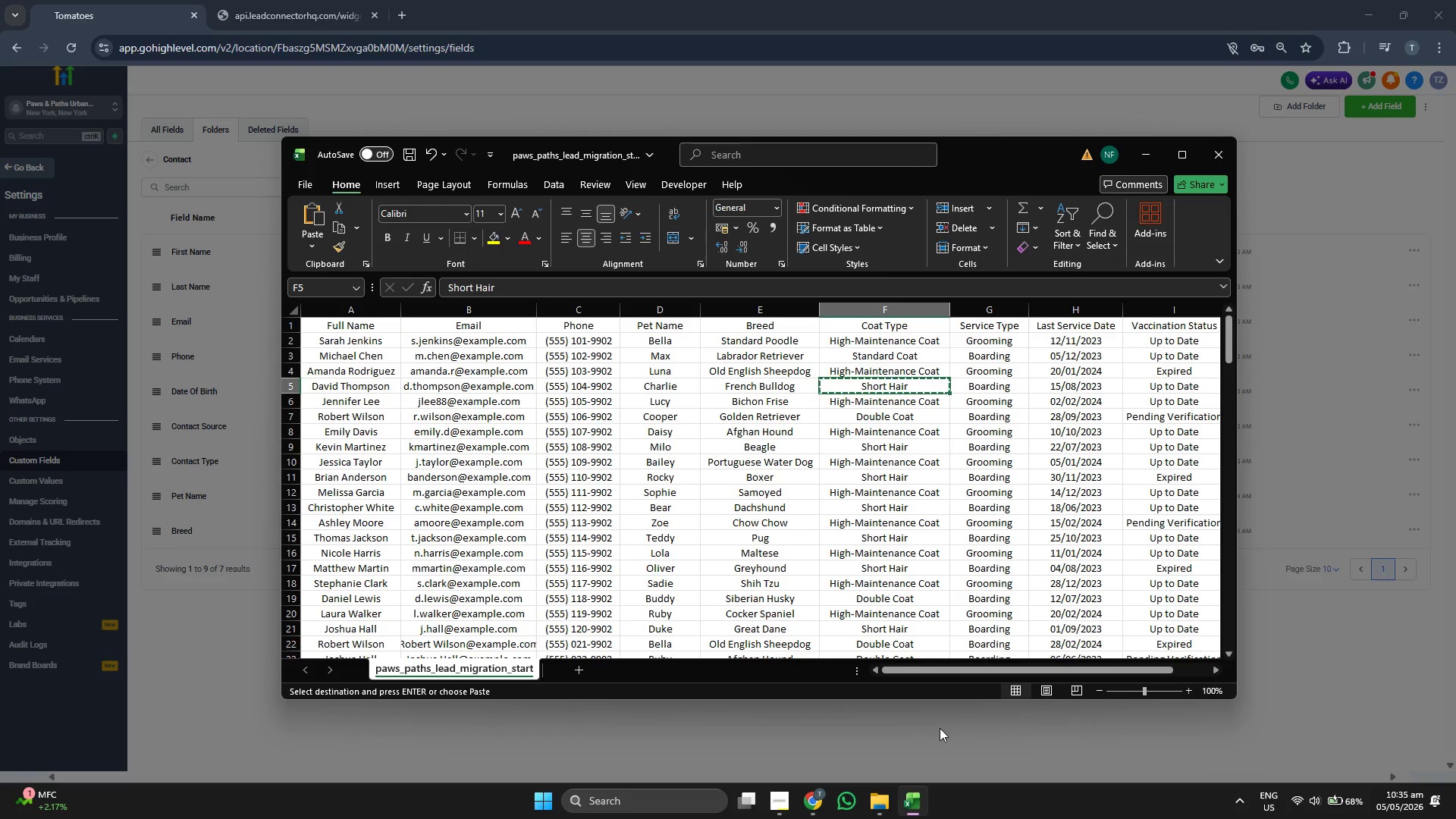 
left_click([943, 728])
 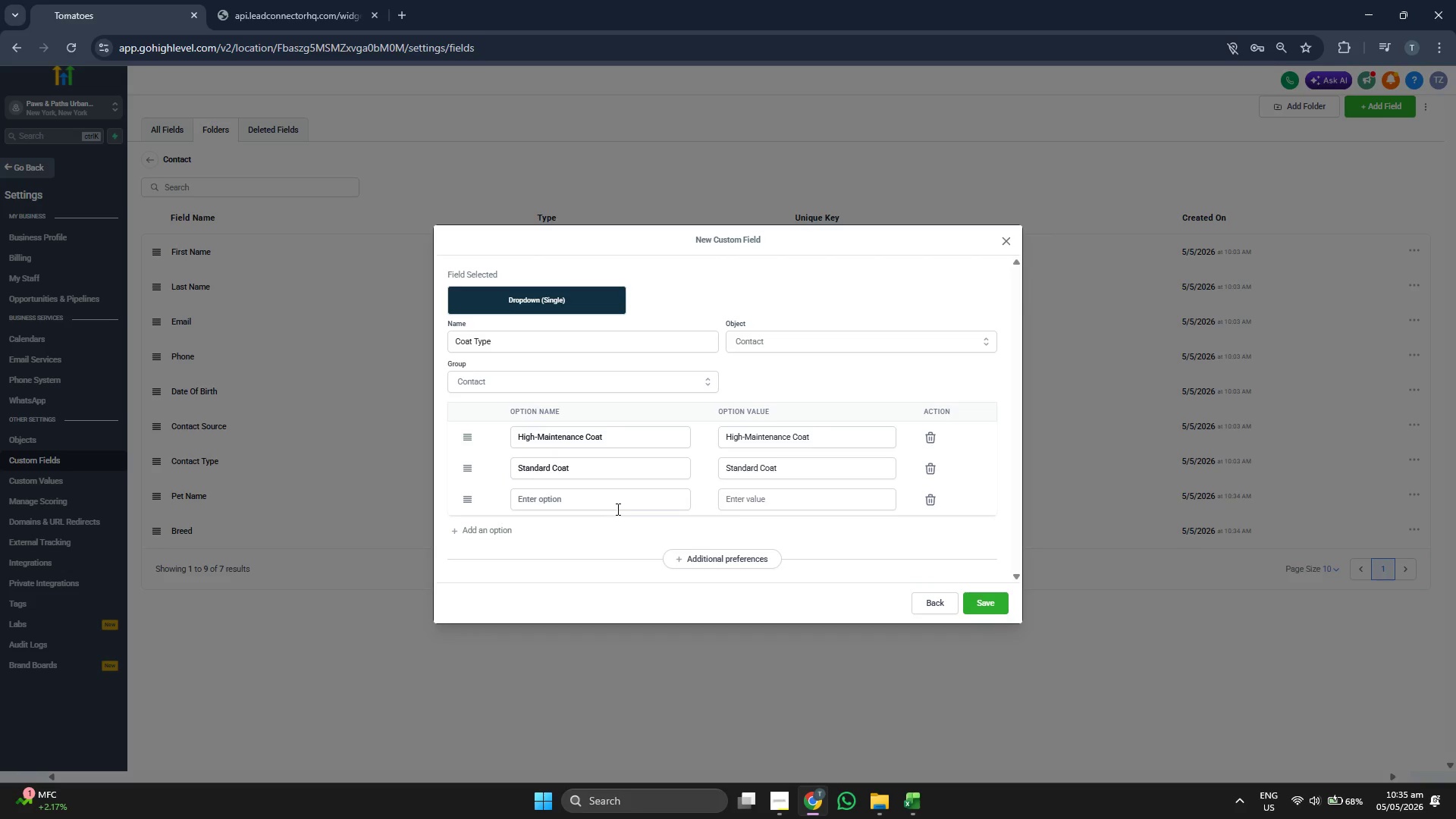 
left_click([625, 499])
 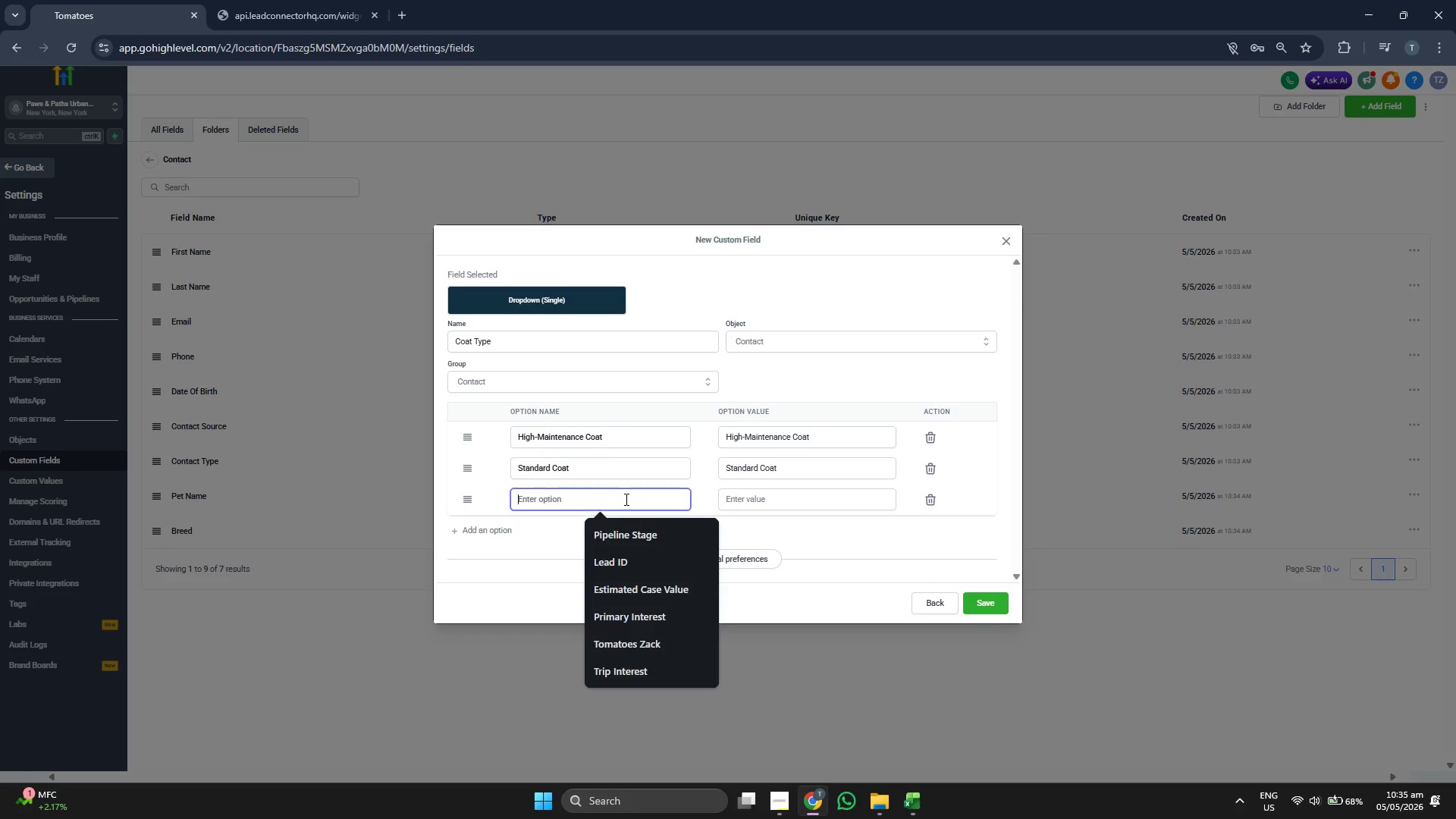 
key(Control+ControlLeft)
 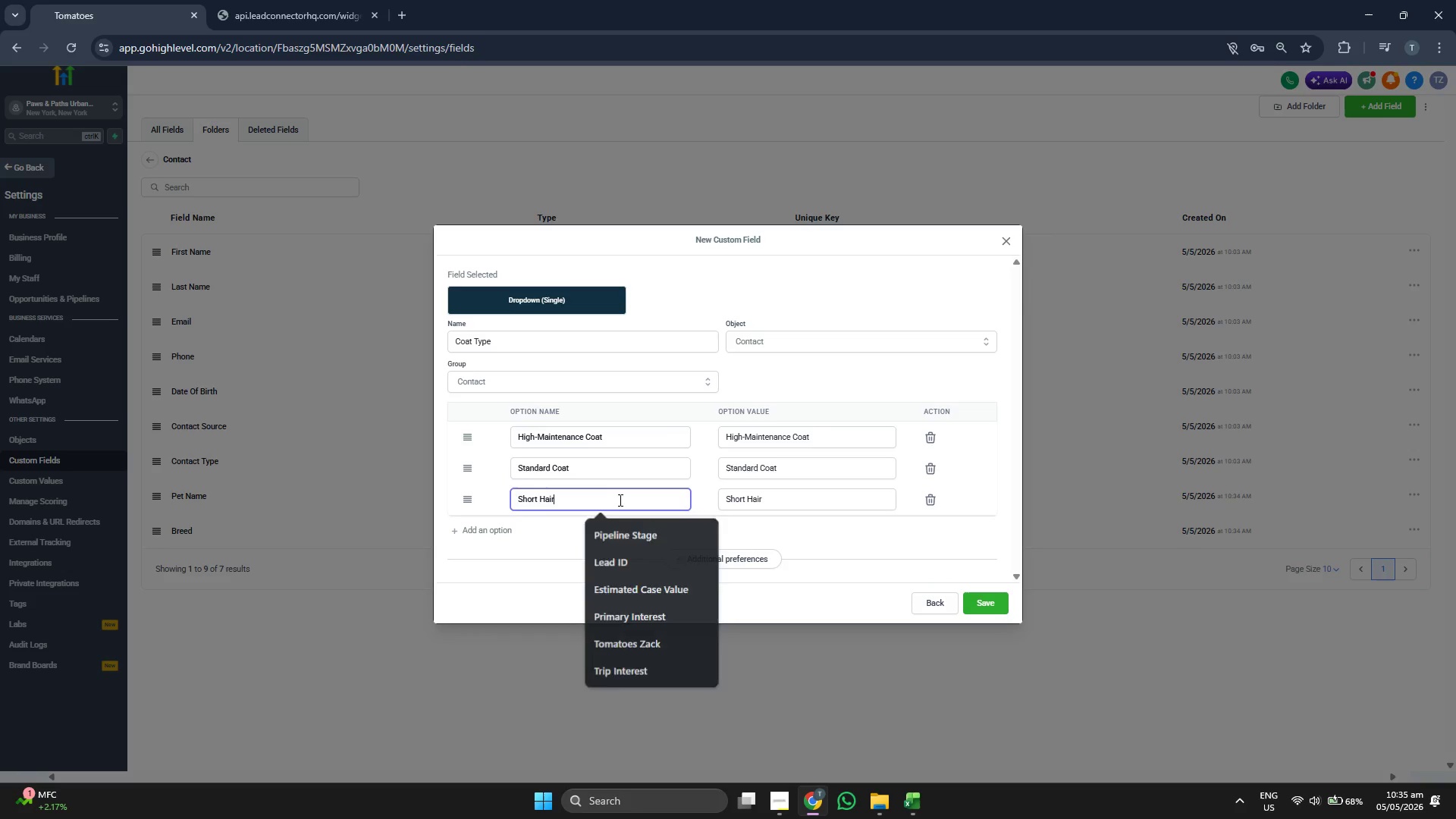 
key(Control+V)
 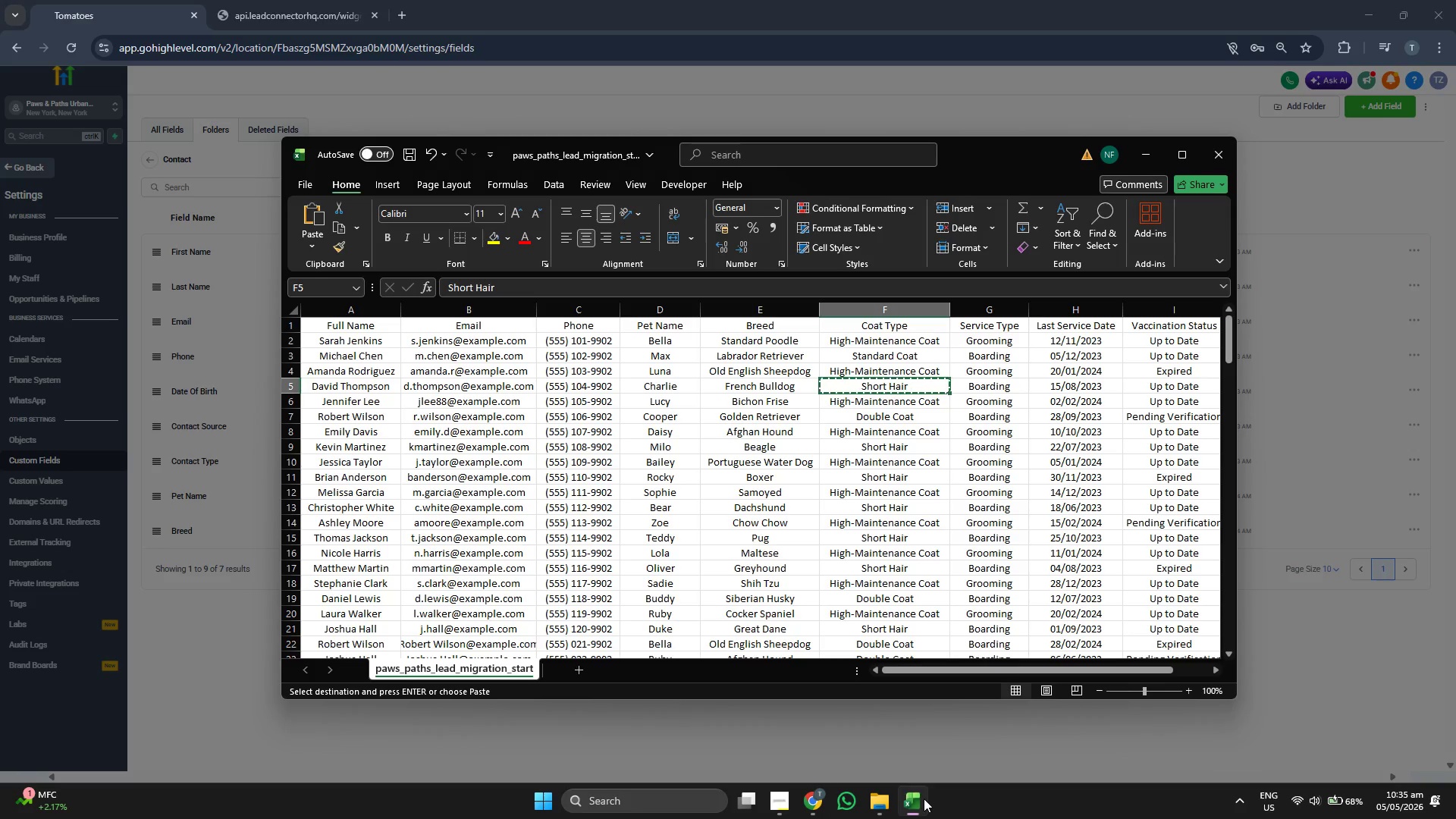 
key(ArrowDown)
 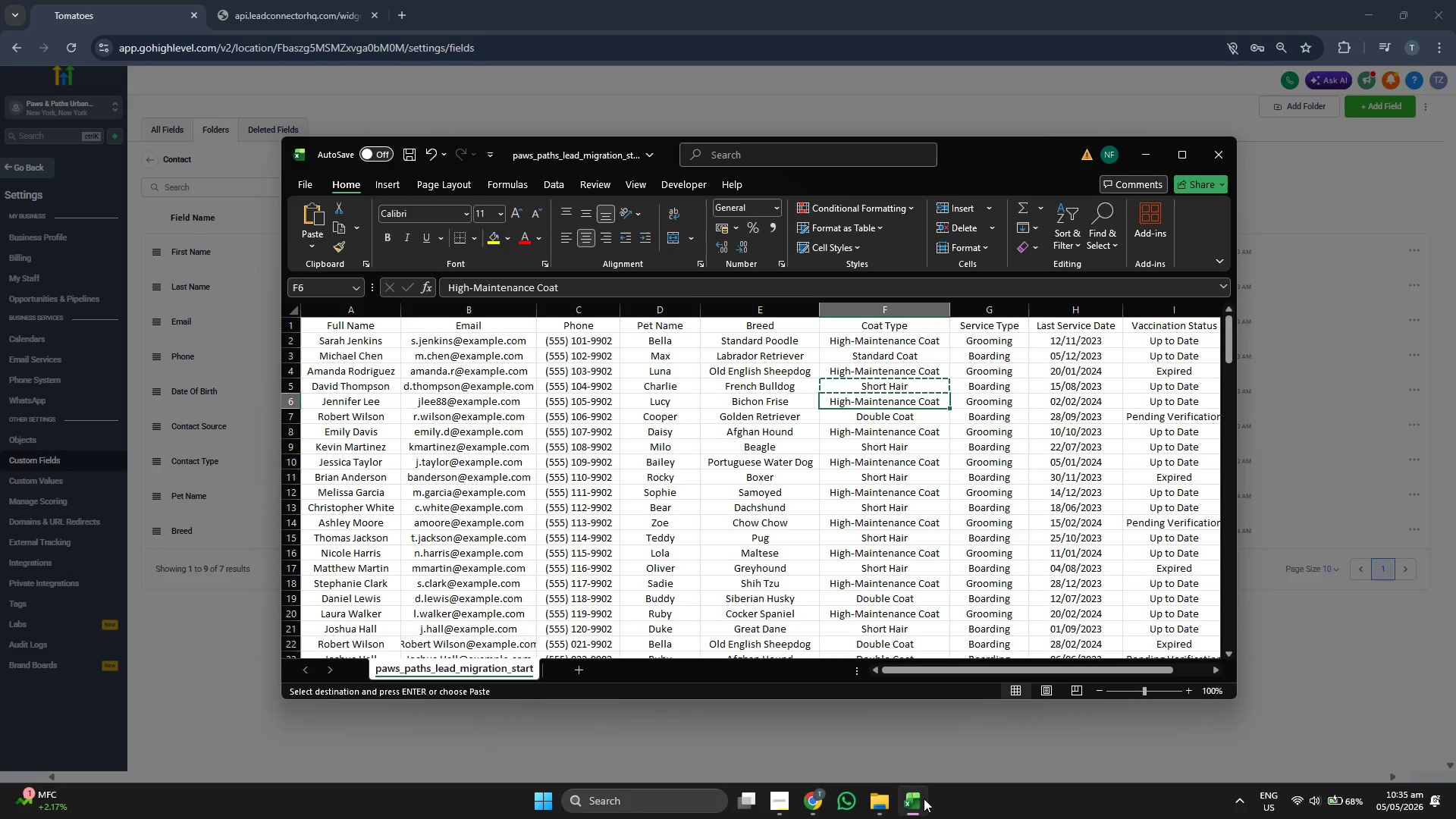 
key(ArrowDown)
 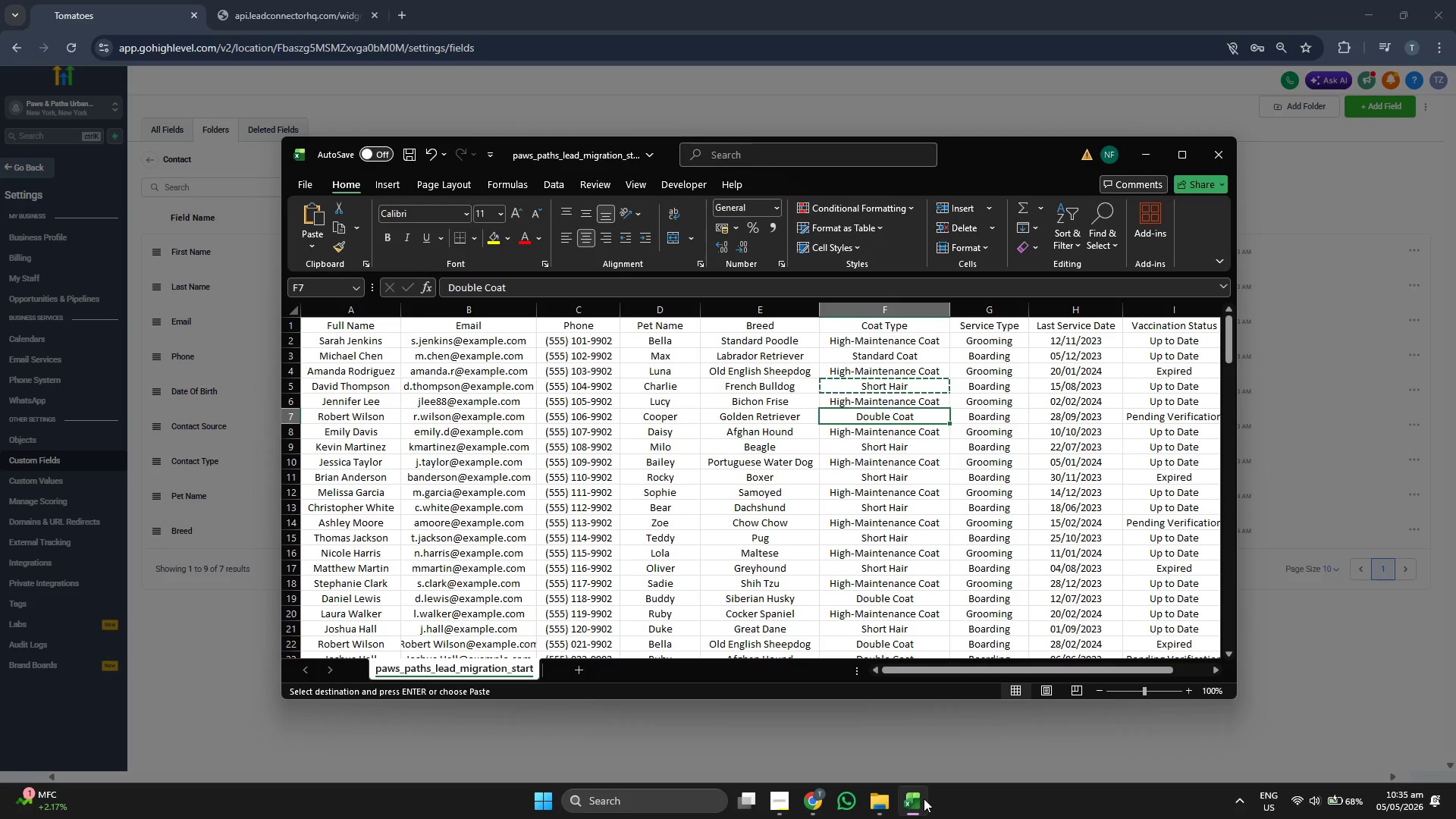 
key(Control+C)
 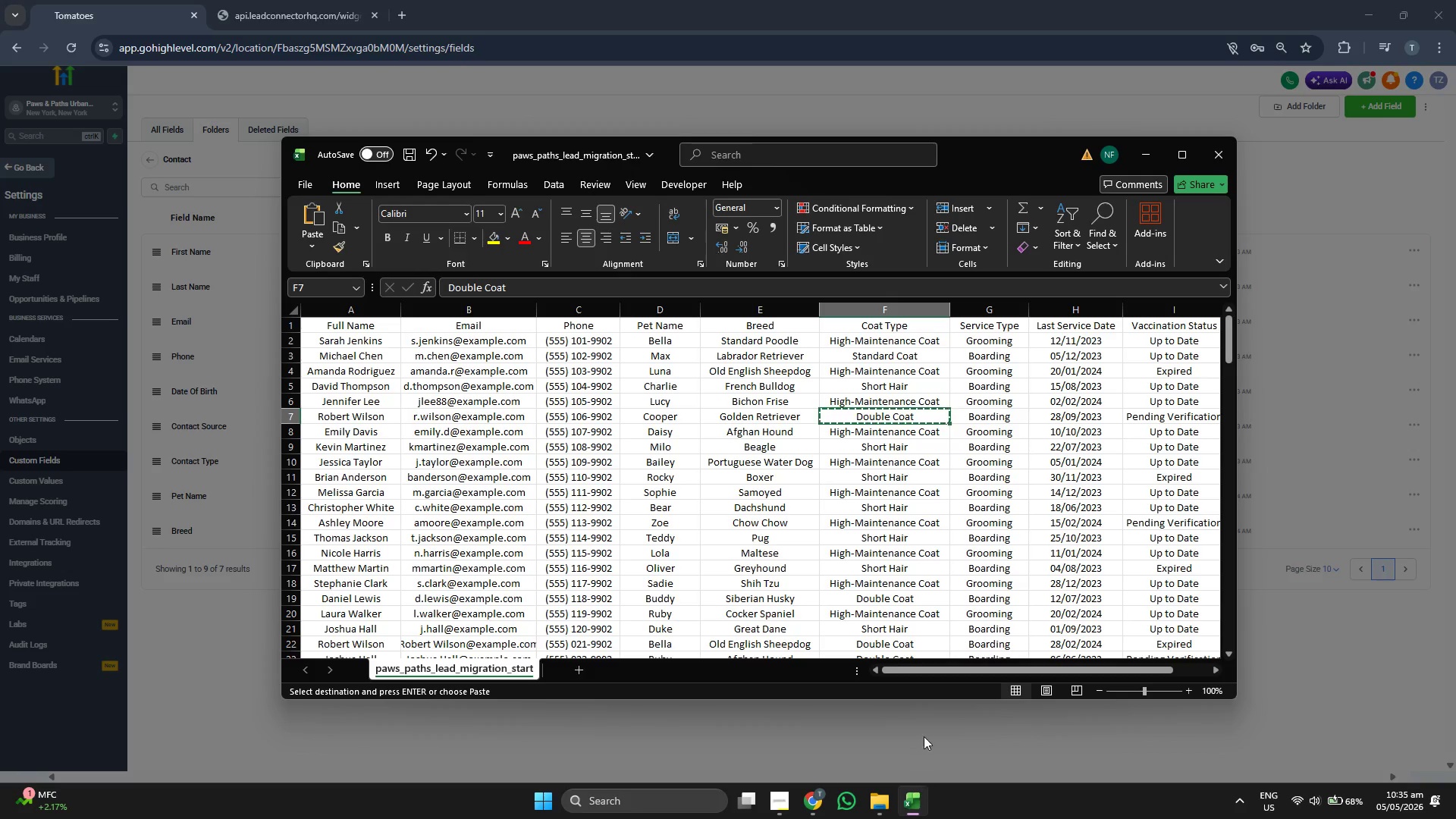 
left_click([932, 720])
 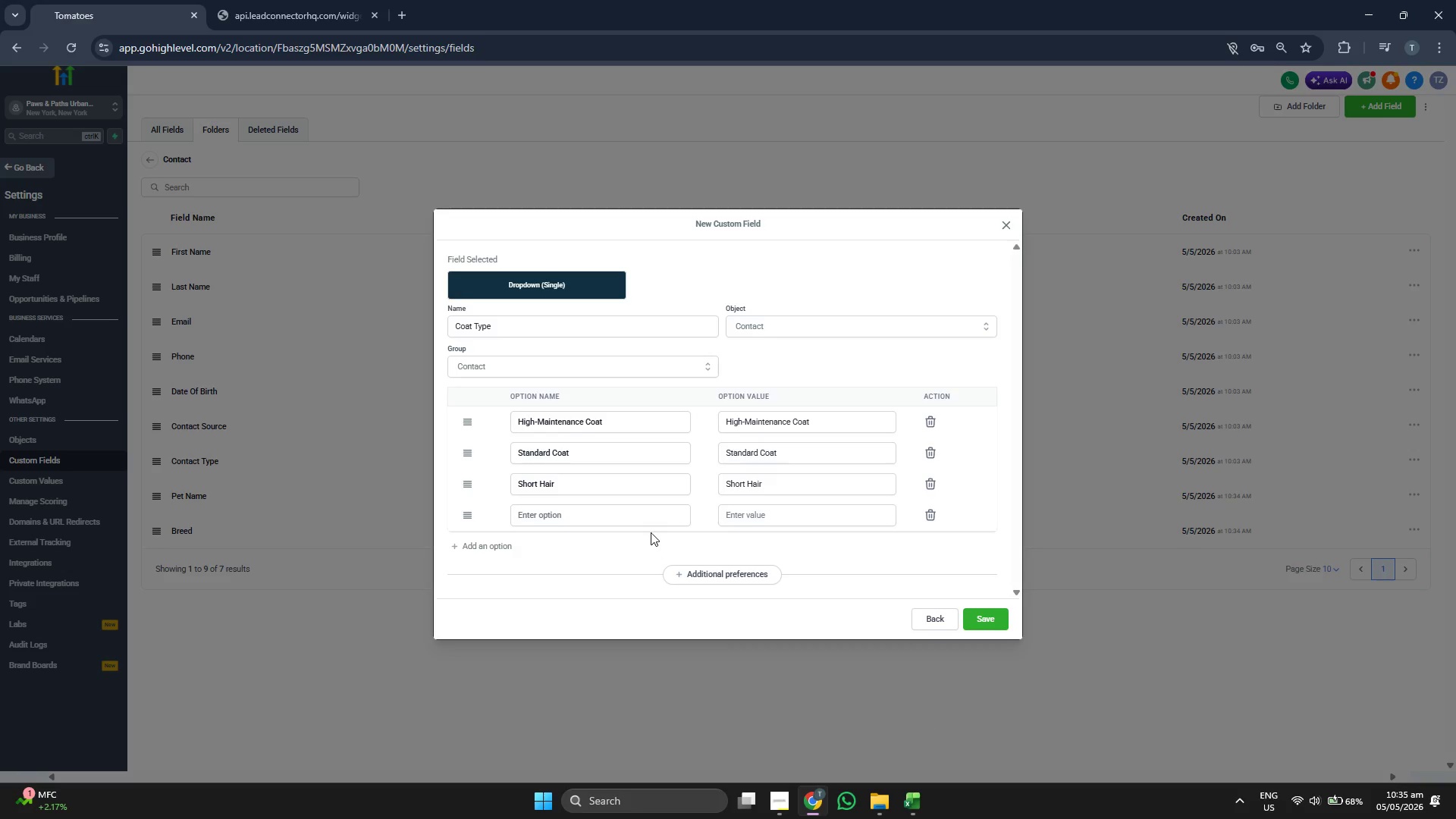 
left_click([643, 508])
 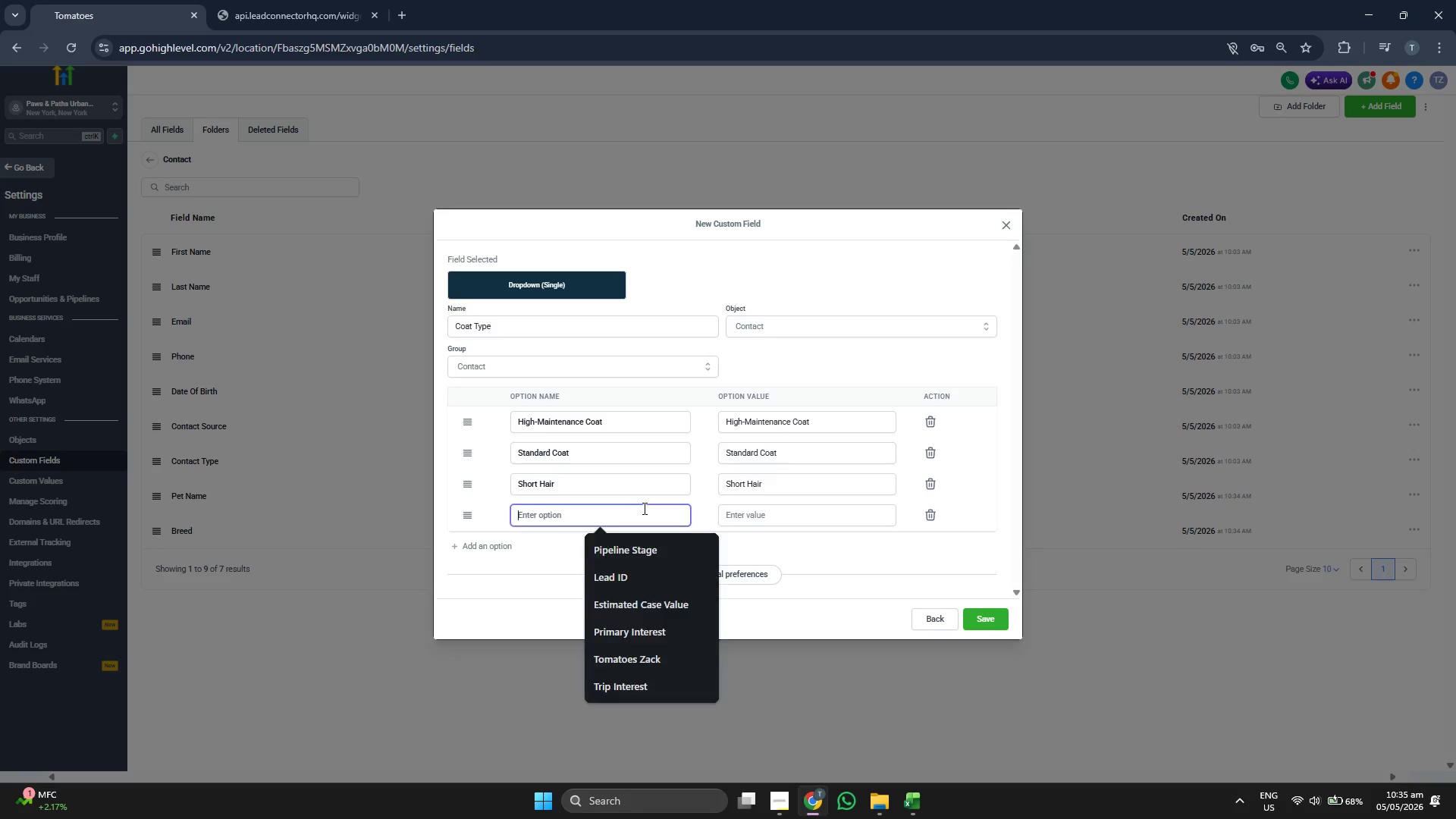 
key(Control+ControlLeft)
 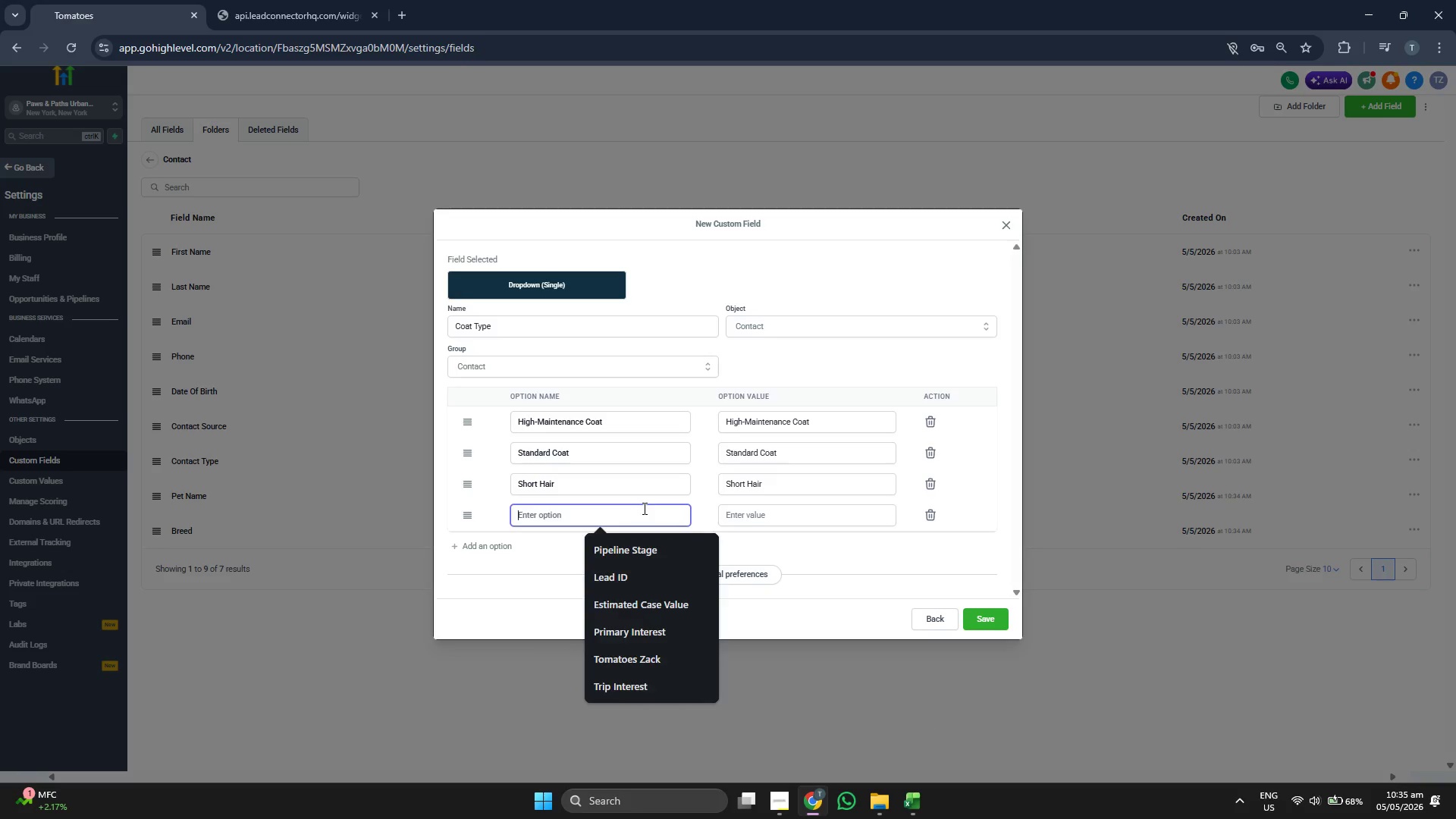 
key(Control+V)
 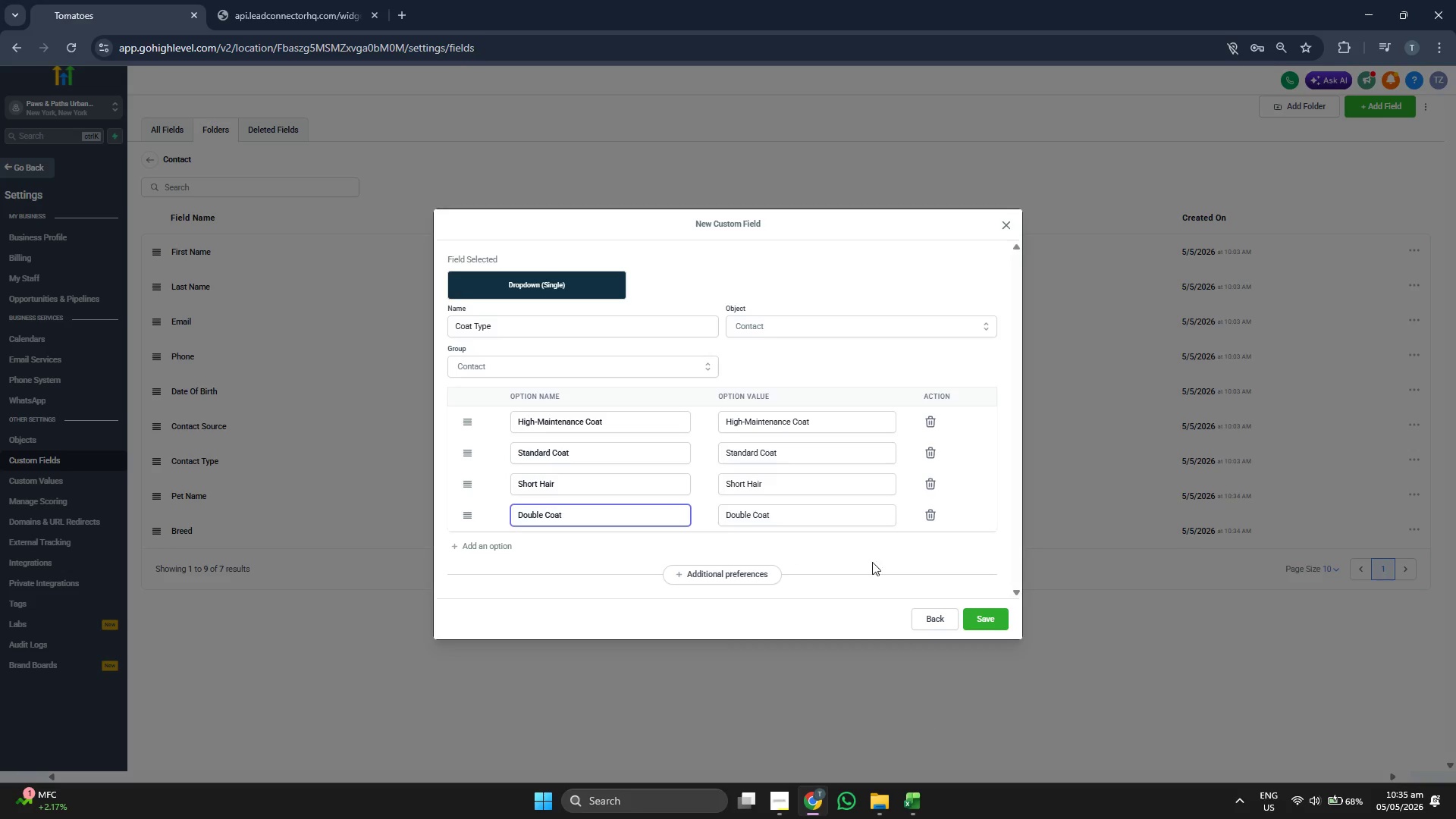 
left_click([874, 553])
 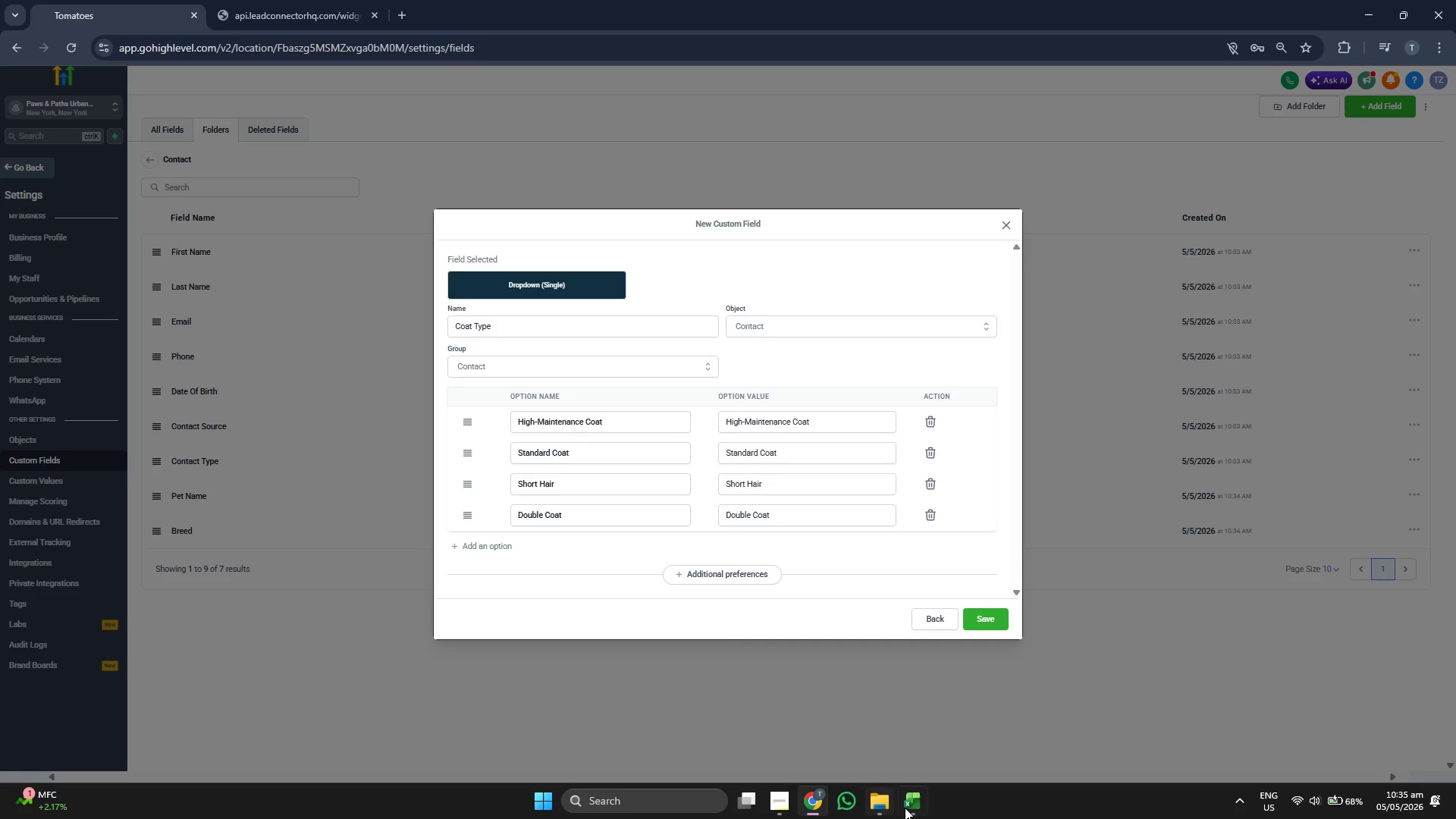 
left_click([916, 805])
 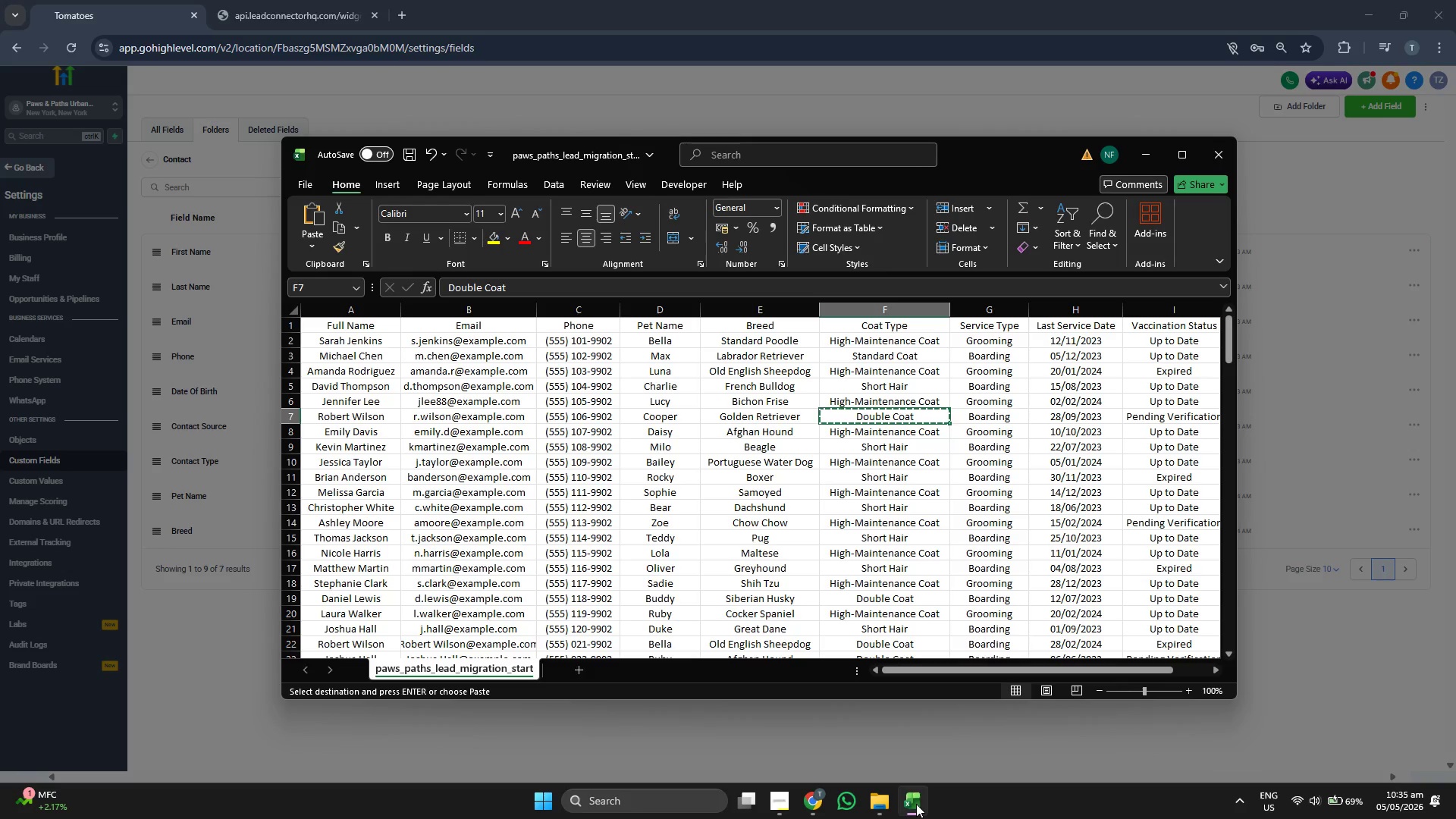 
key(ArrowDown)
 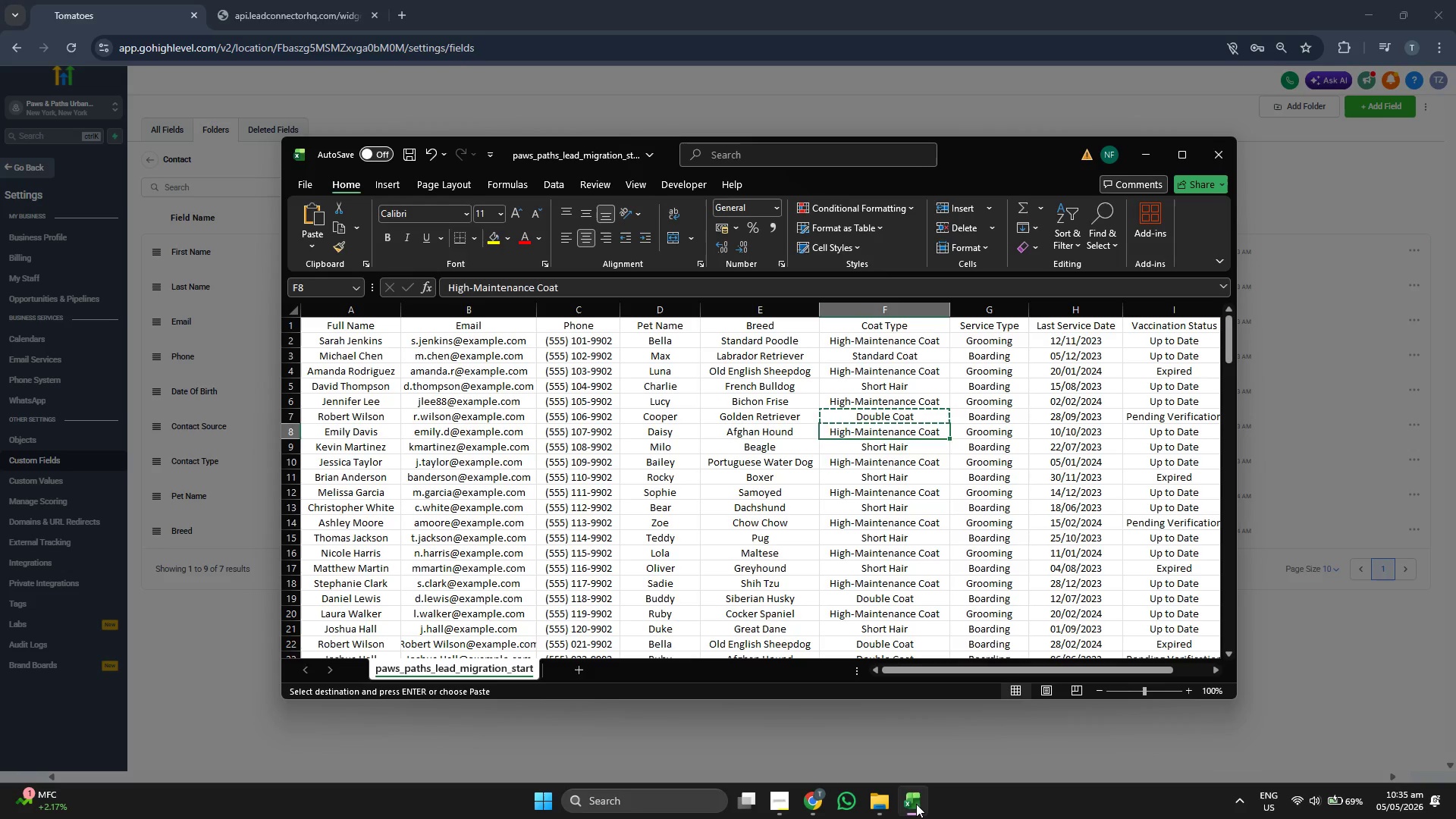 
key(ArrowDown)
 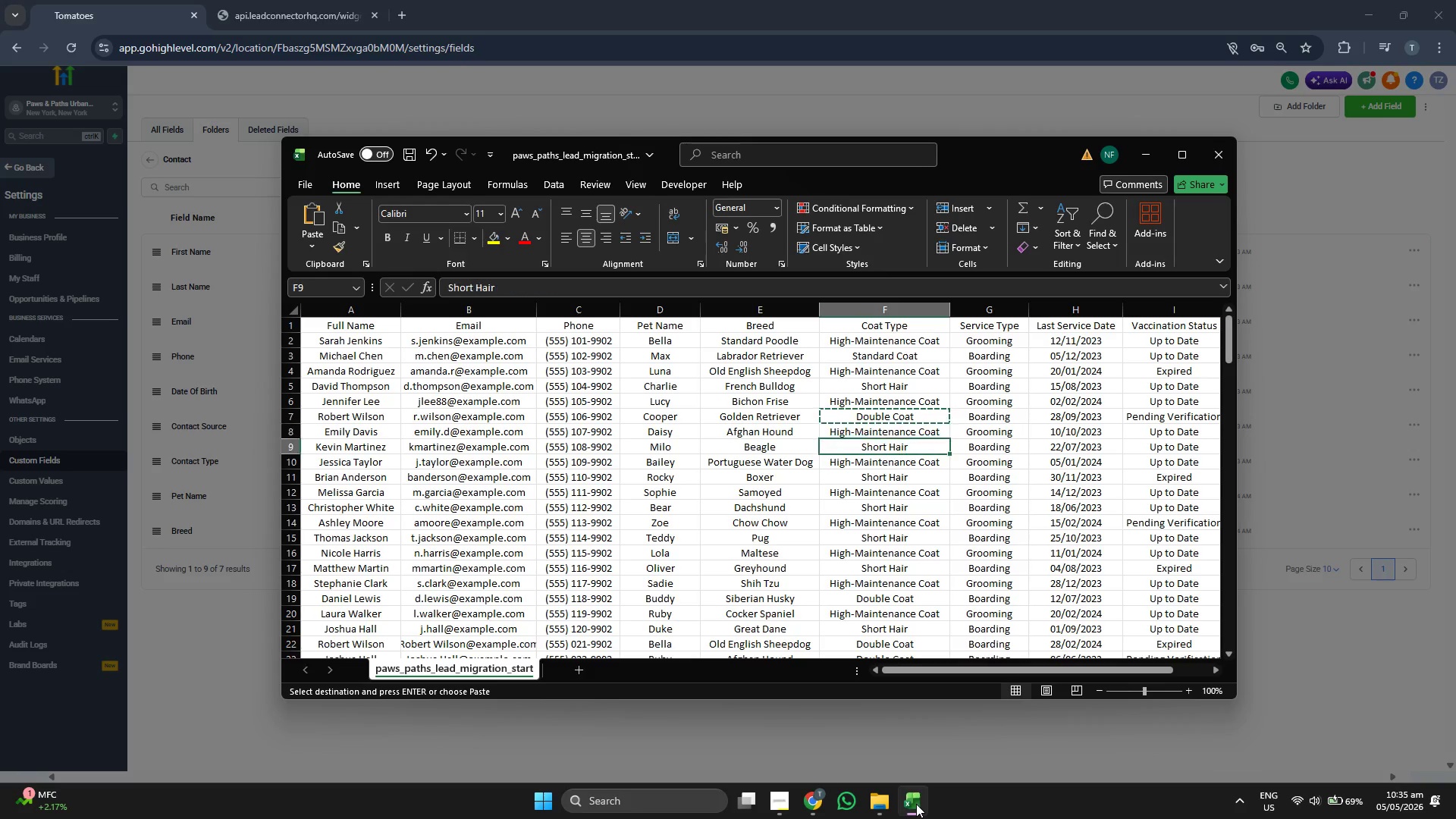 
key(ArrowDown)
 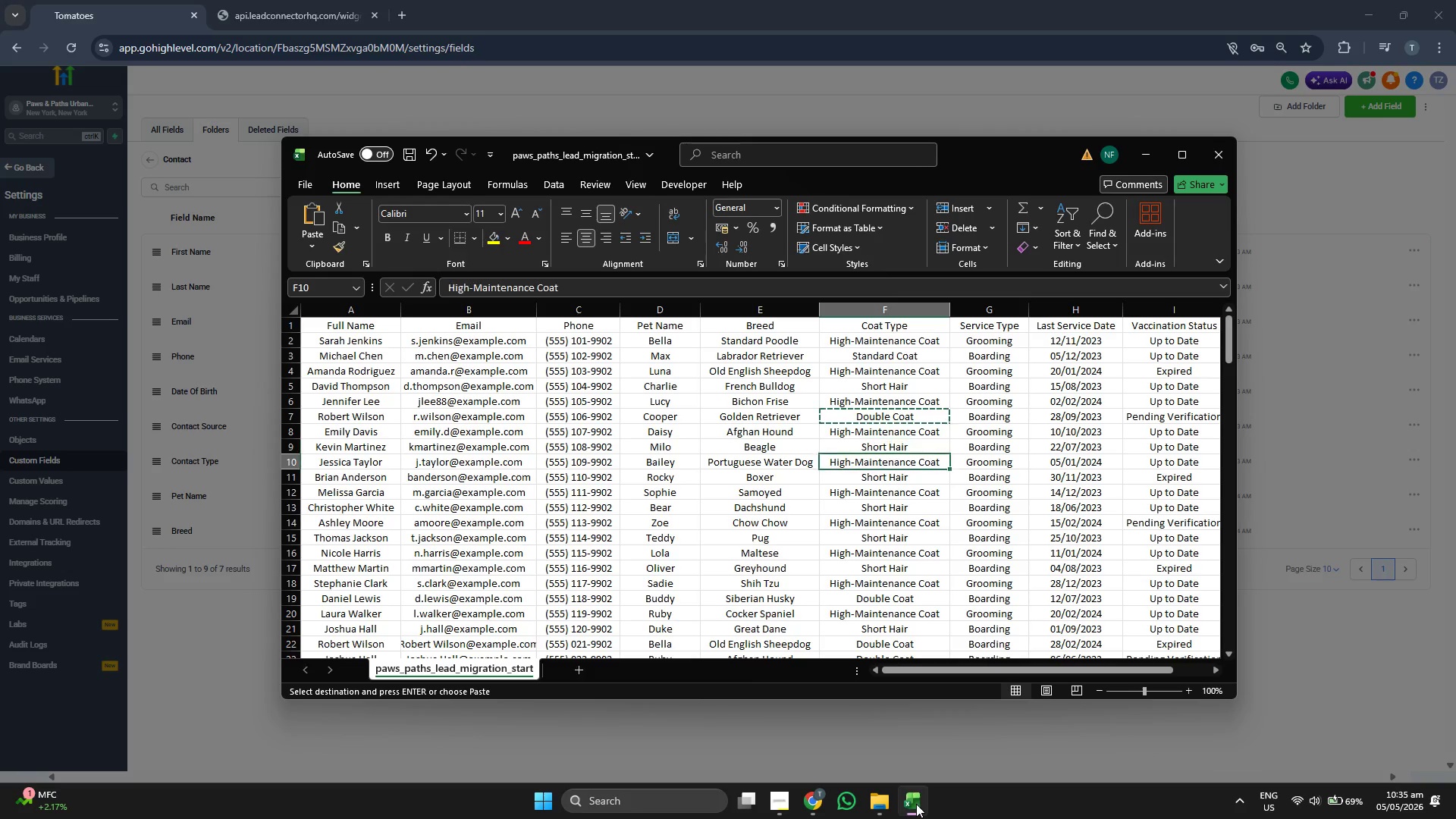 
key(ArrowDown)
 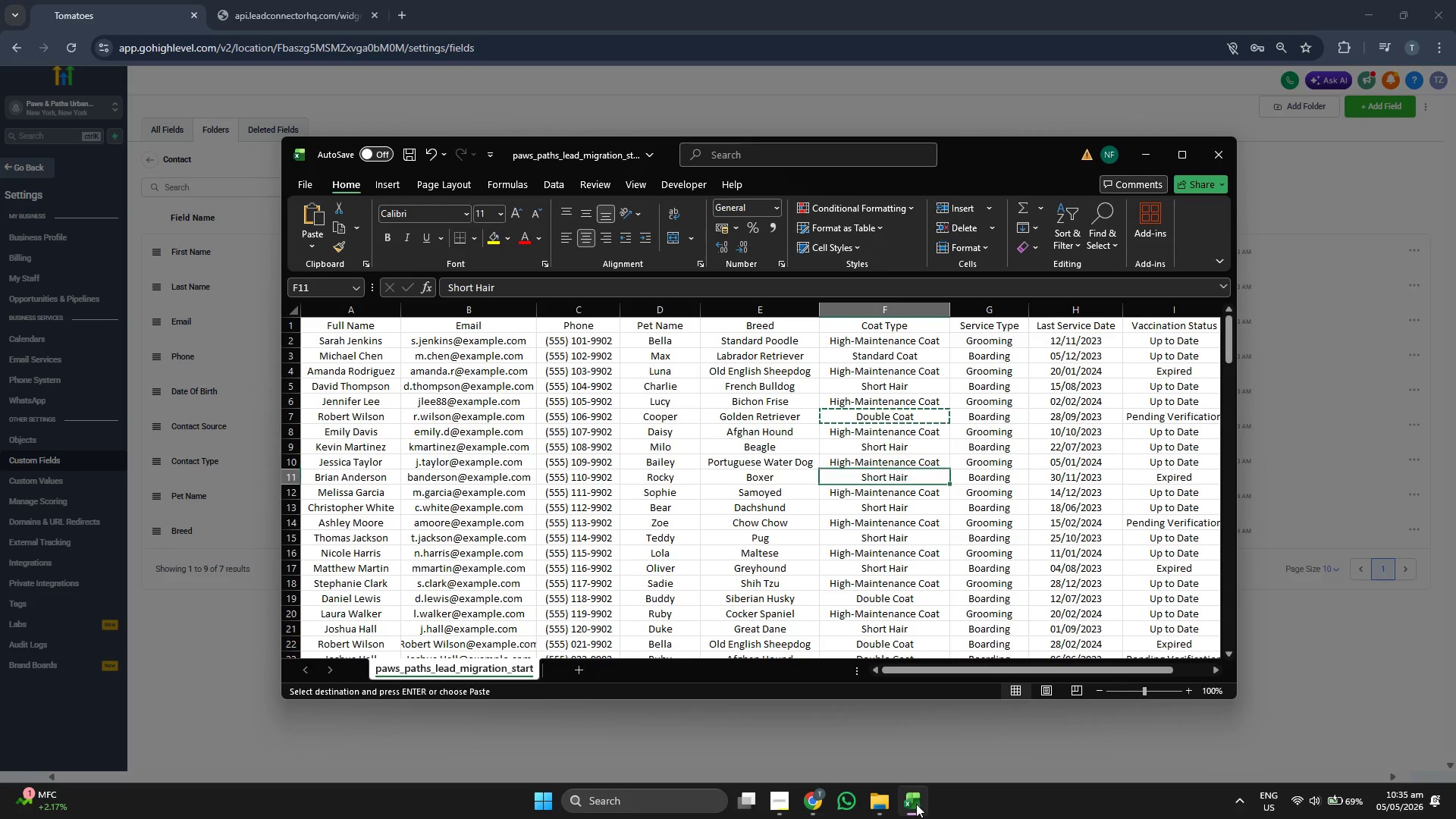 
key(ArrowDown)
 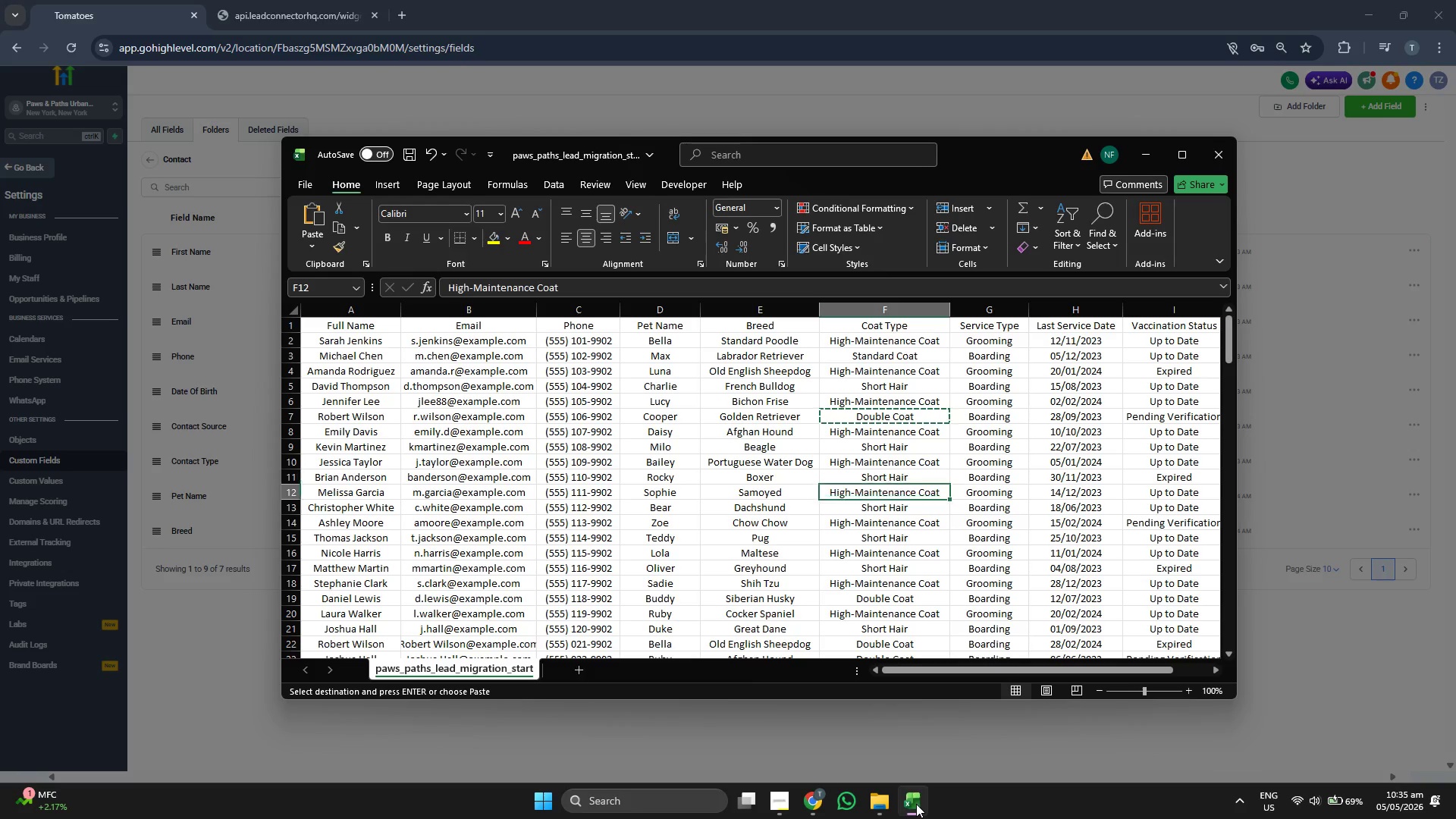 
key(ArrowDown)
 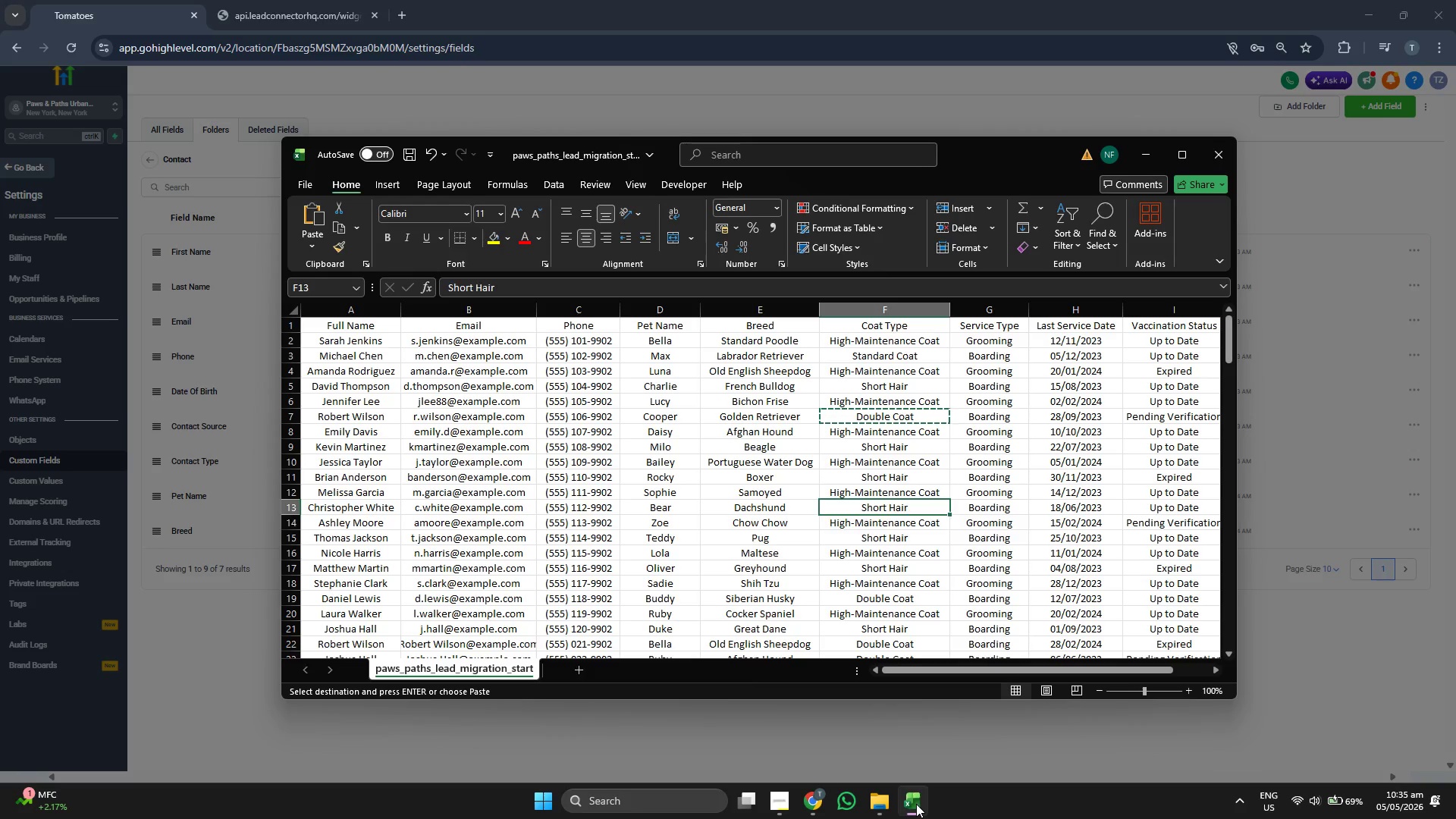 
key(ArrowDown)
 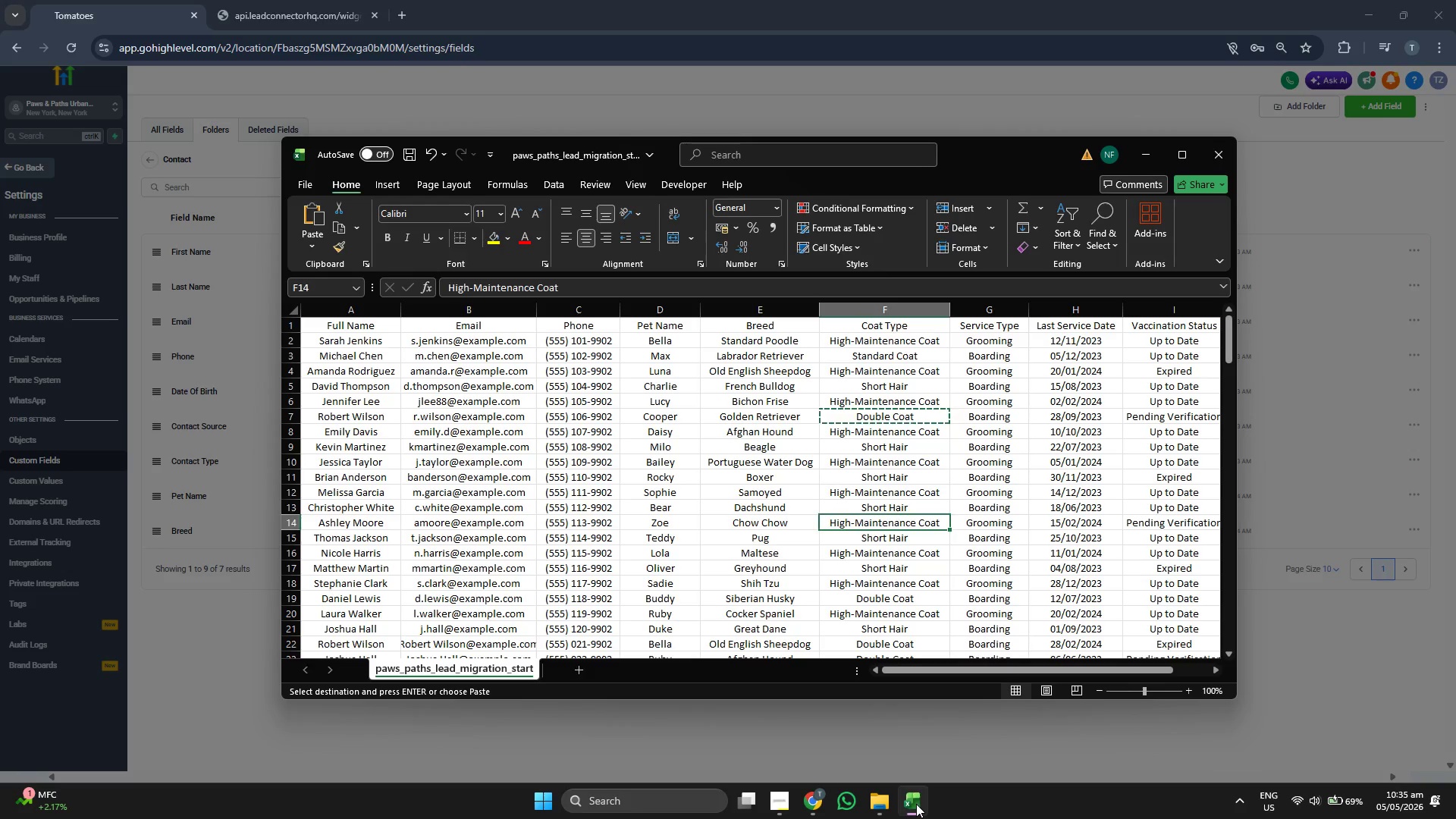 
key(ArrowDown)
 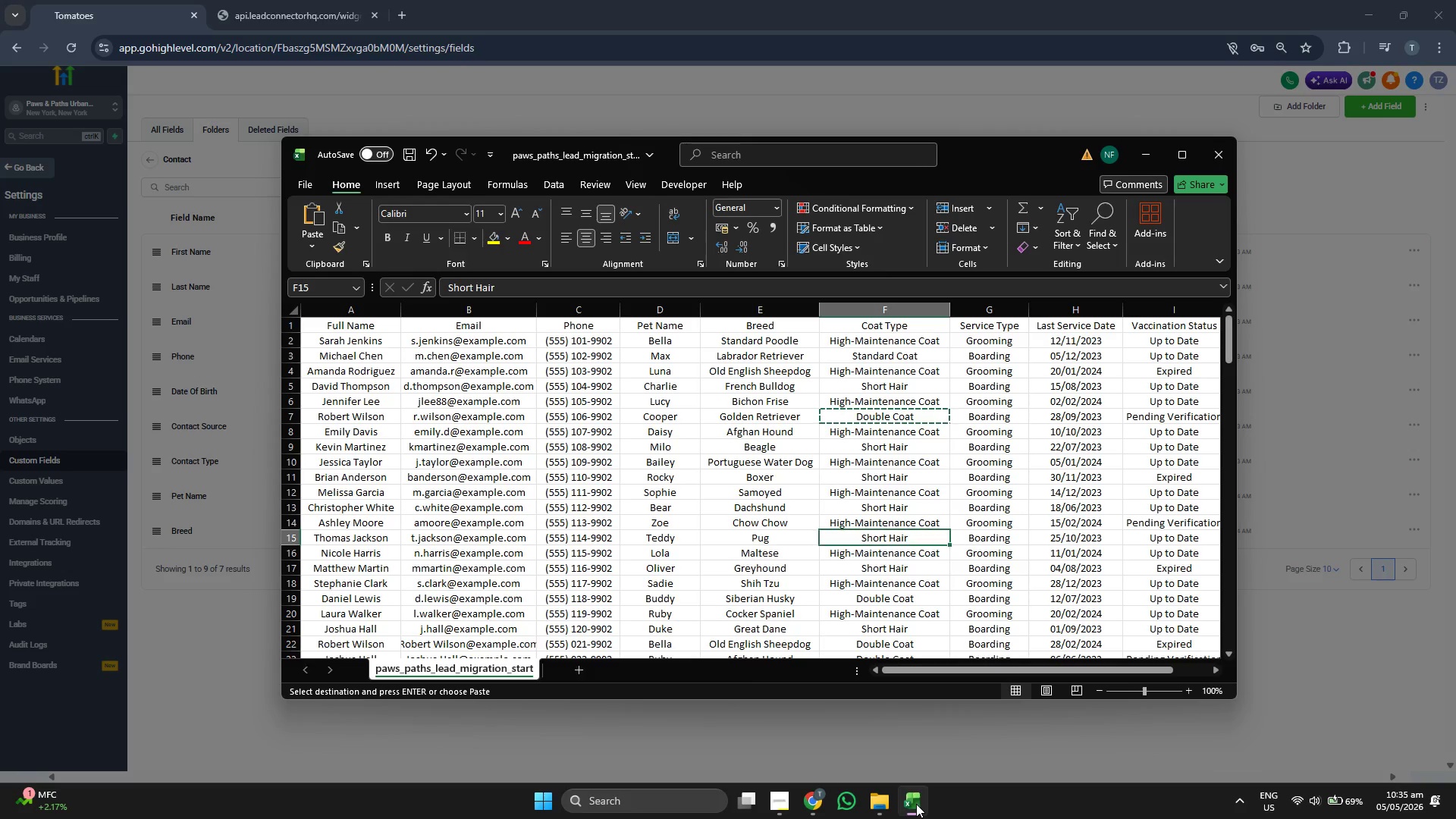 
key(ArrowDown)
 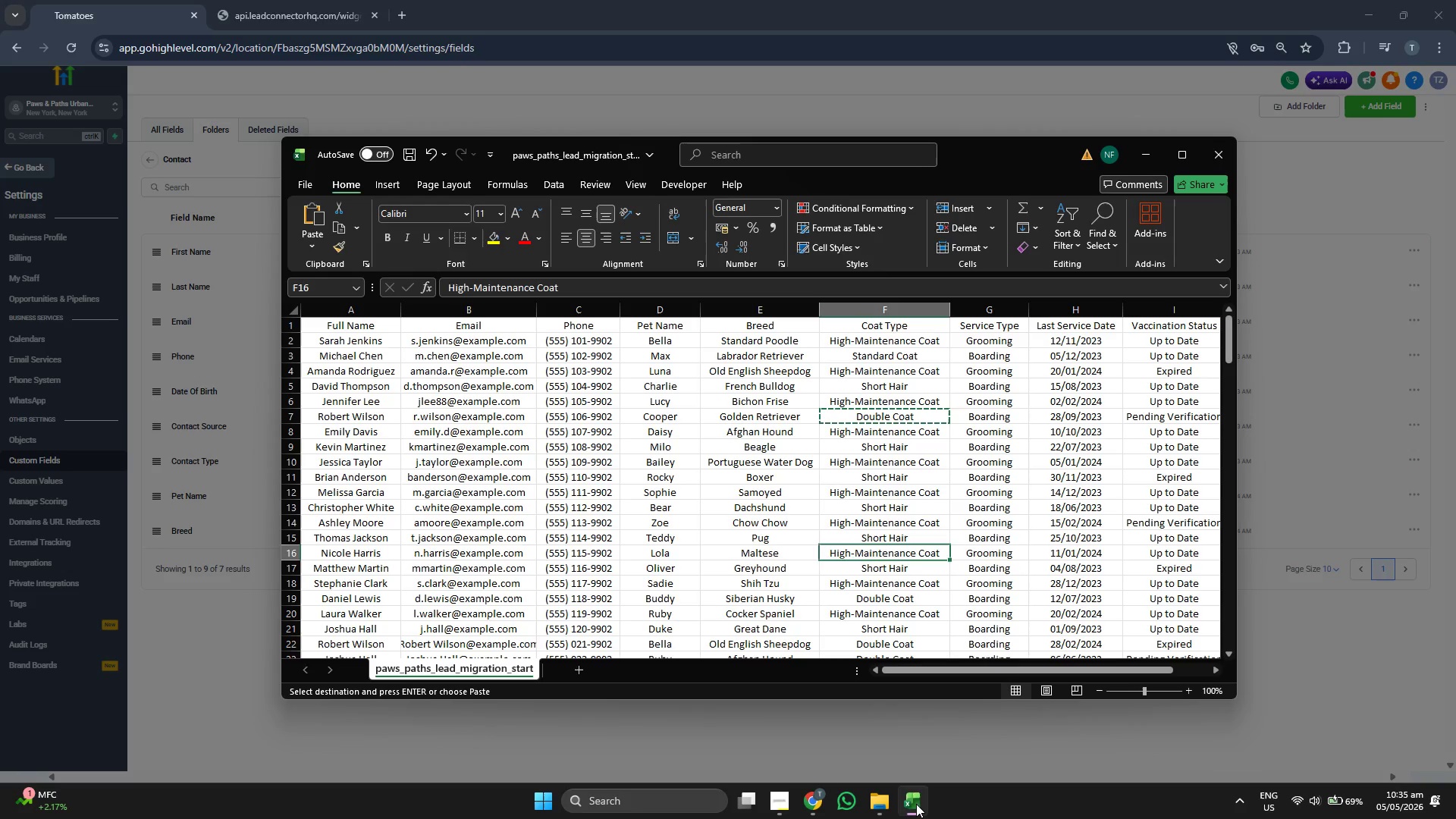 
key(ArrowDown)
 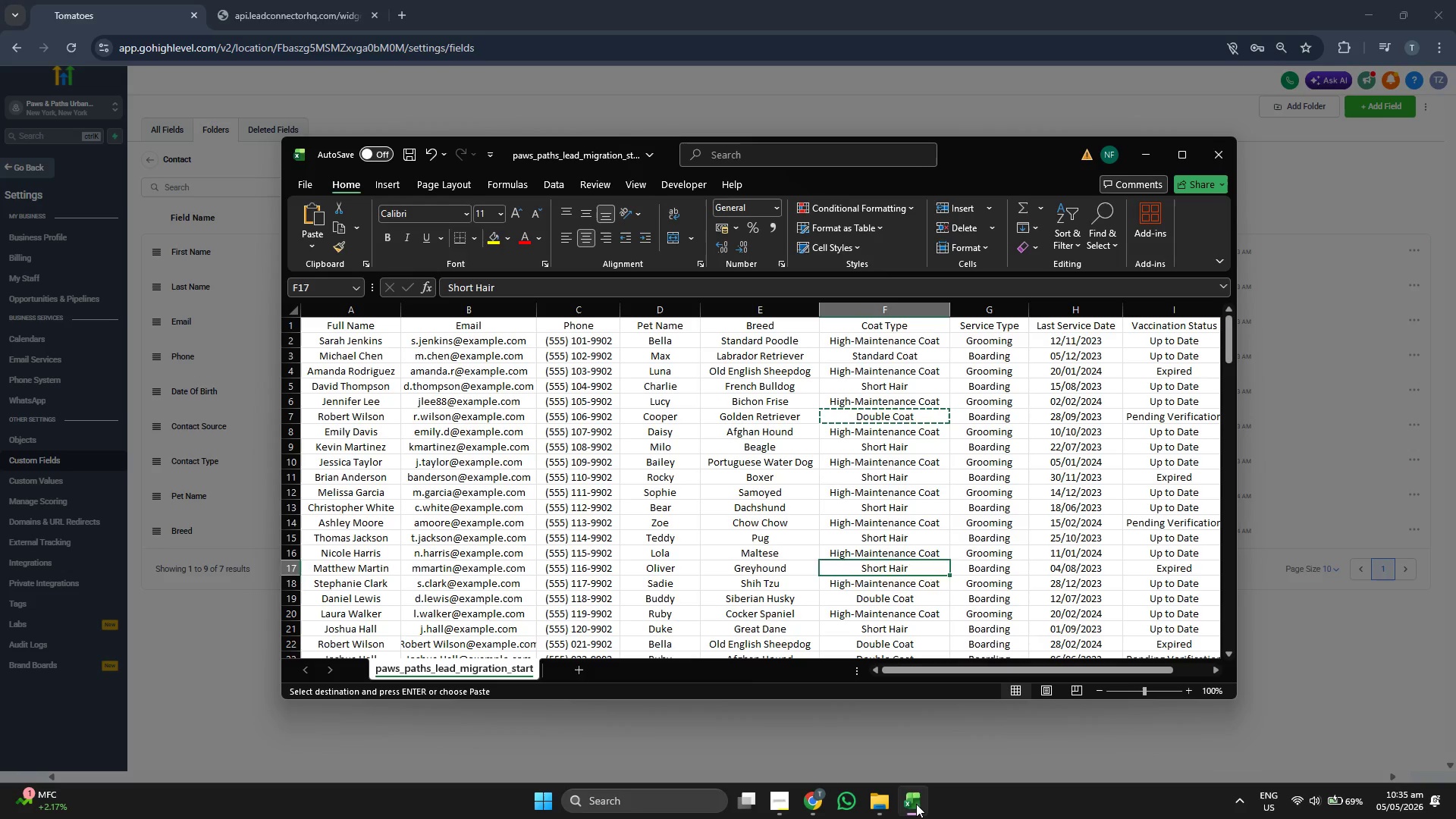 
key(ArrowDown)
 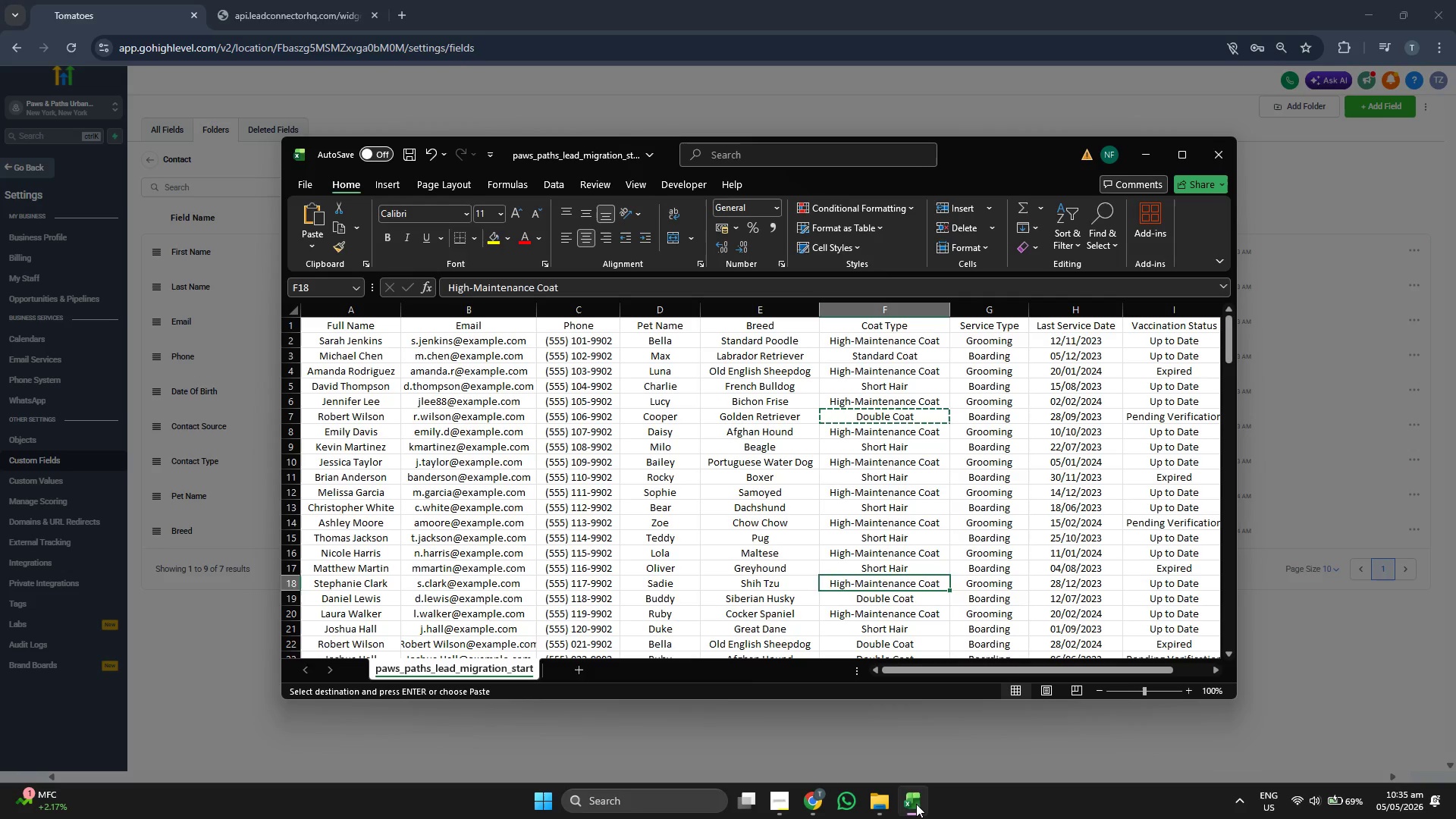 
key(ArrowDown)
 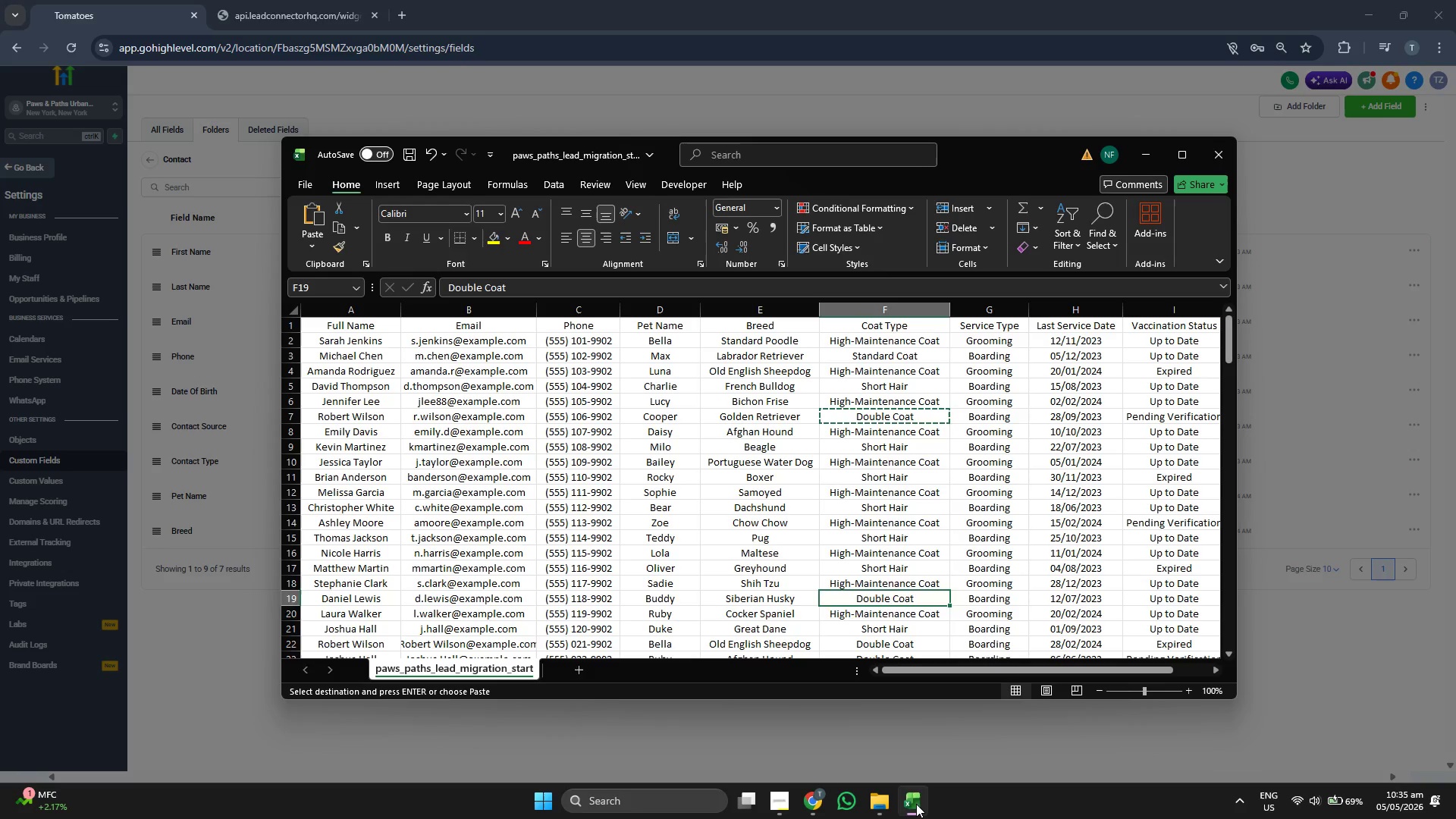 
key(ArrowDown)
 